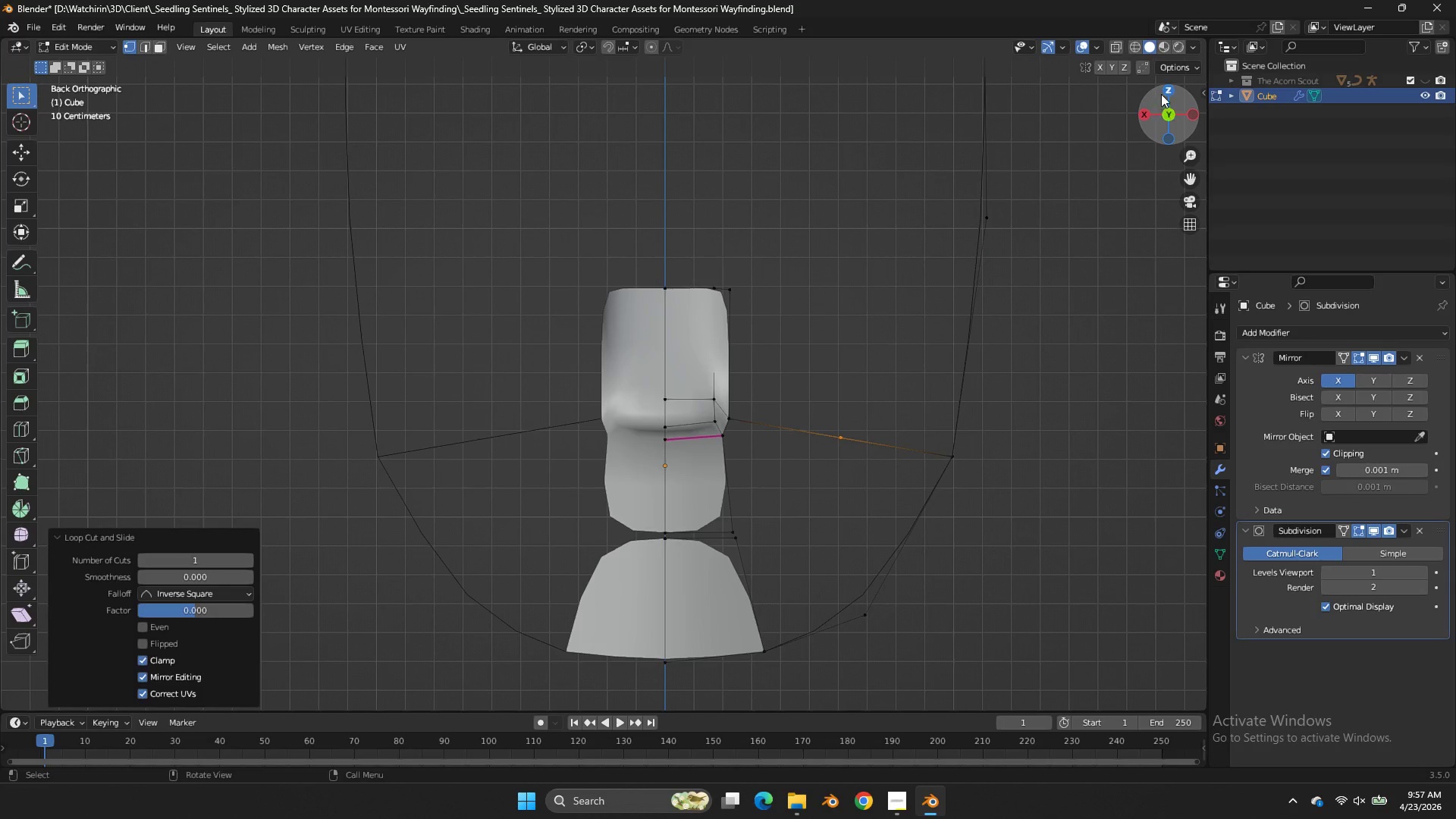 
double_click([1162, 90])
 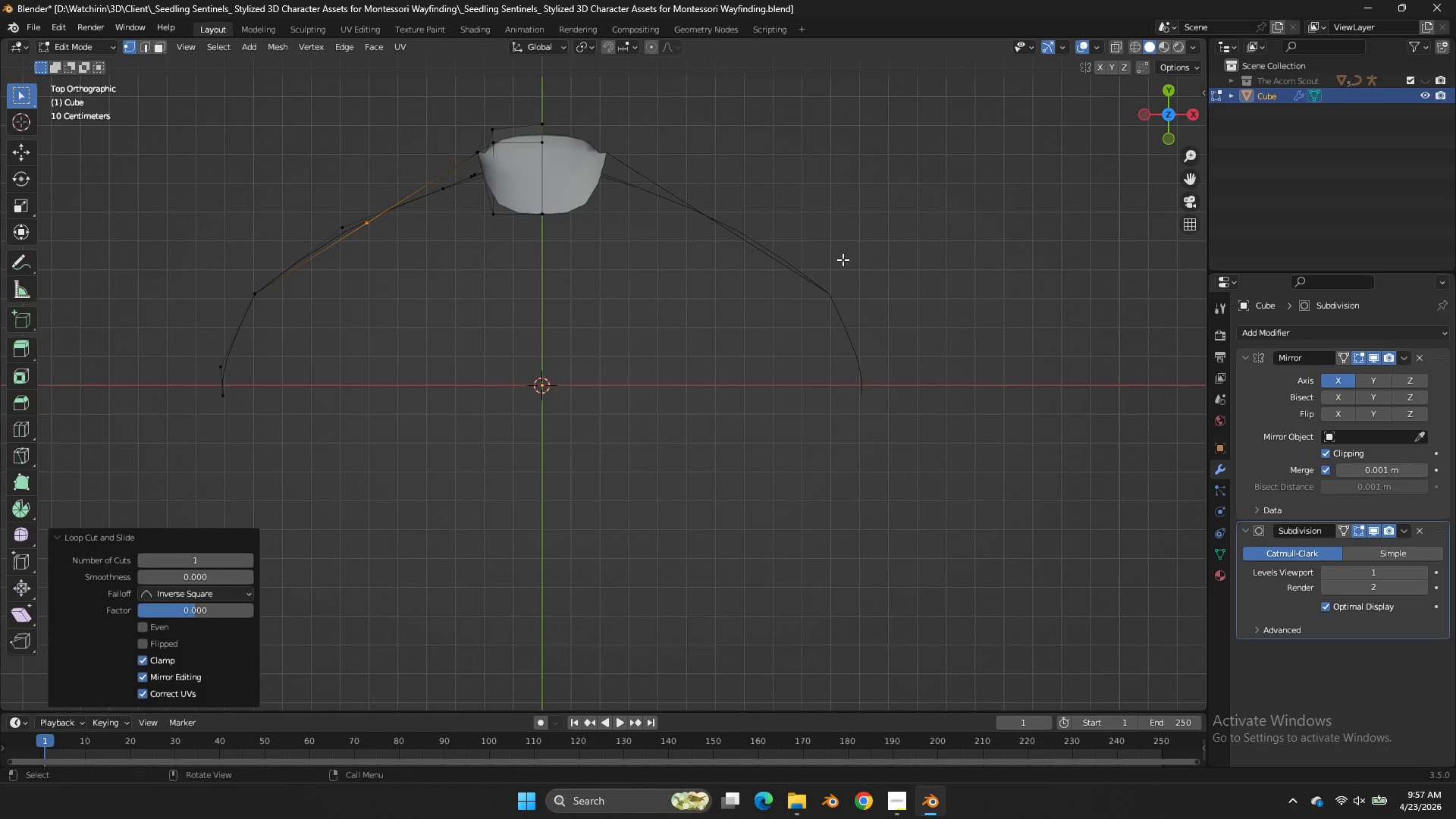 
key(G)
 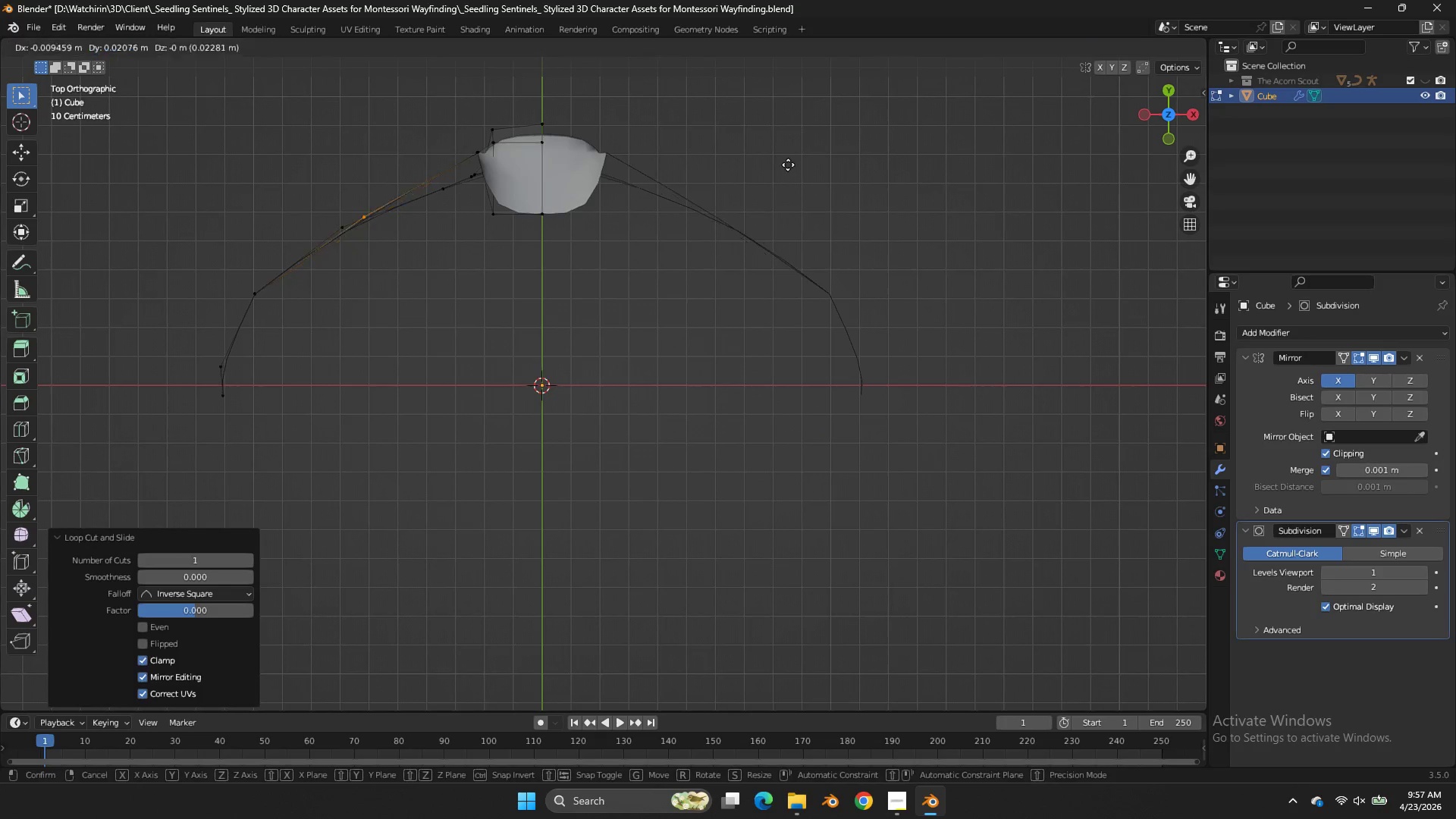 
hold_key(key=ShiftLeft, duration=1.2)
left_click([544, 162])
 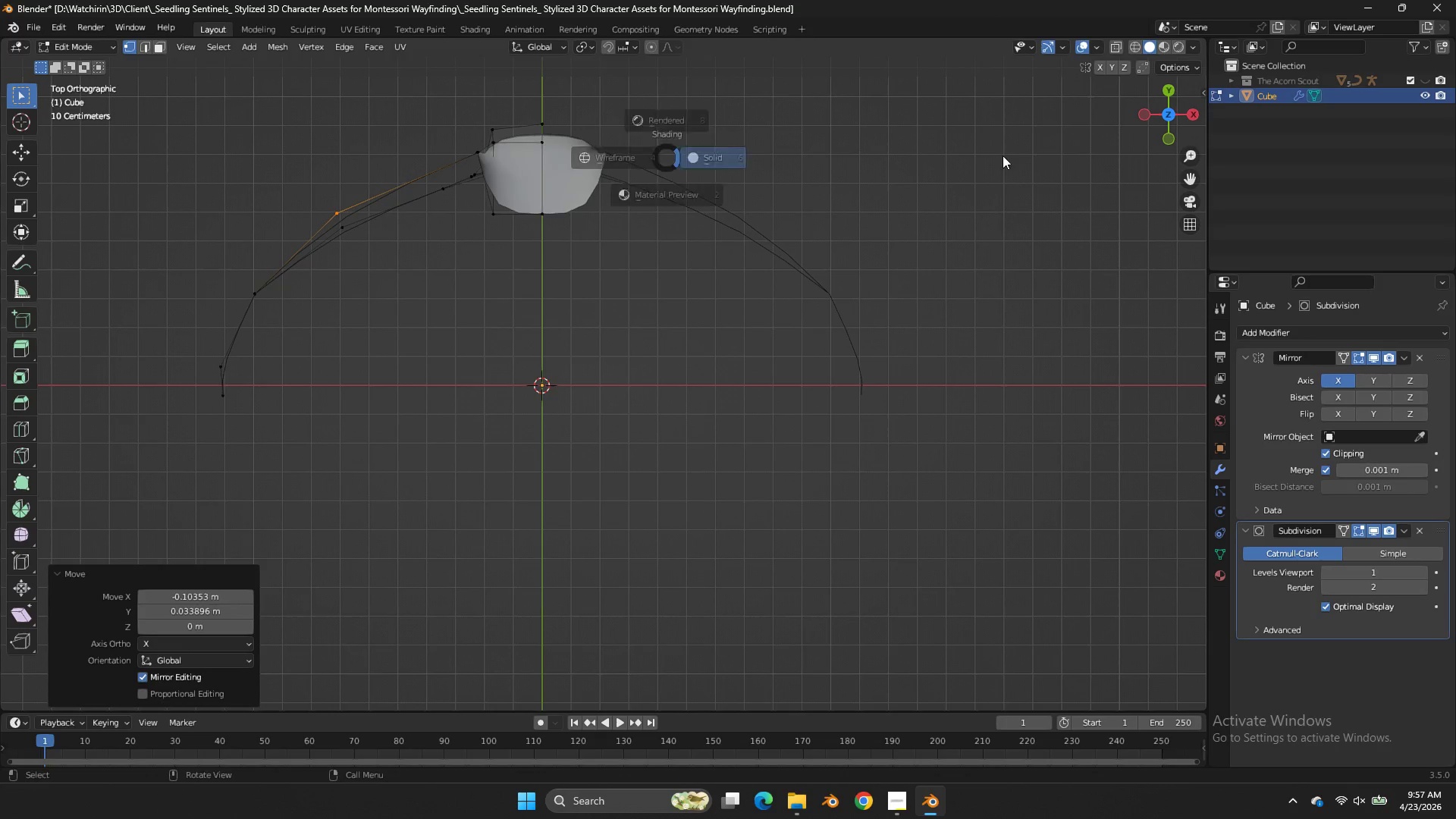 
type(zg)
 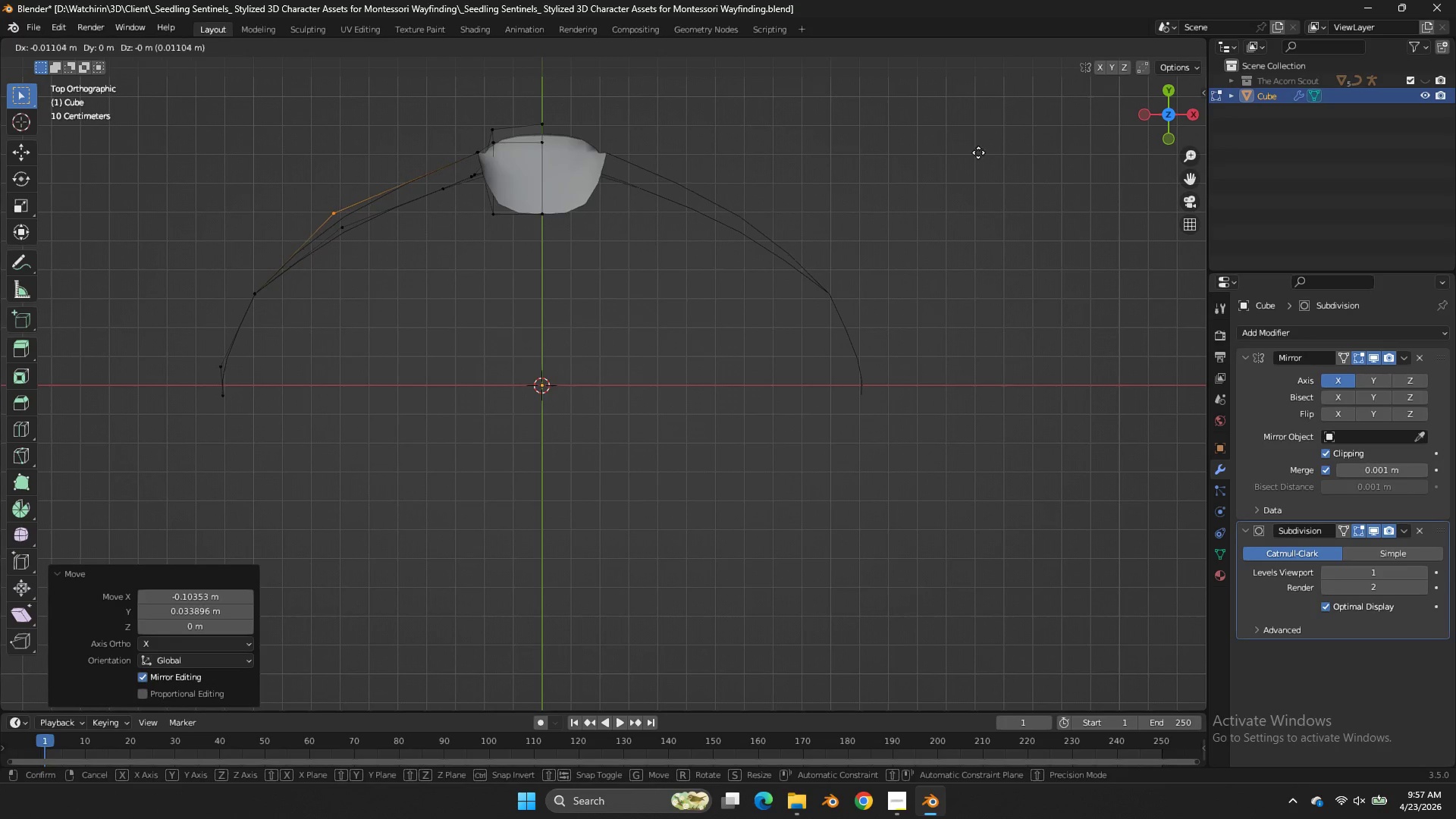 
hold_key(key=ShiftLeft, duration=0.53)
left_click([914, 140])
 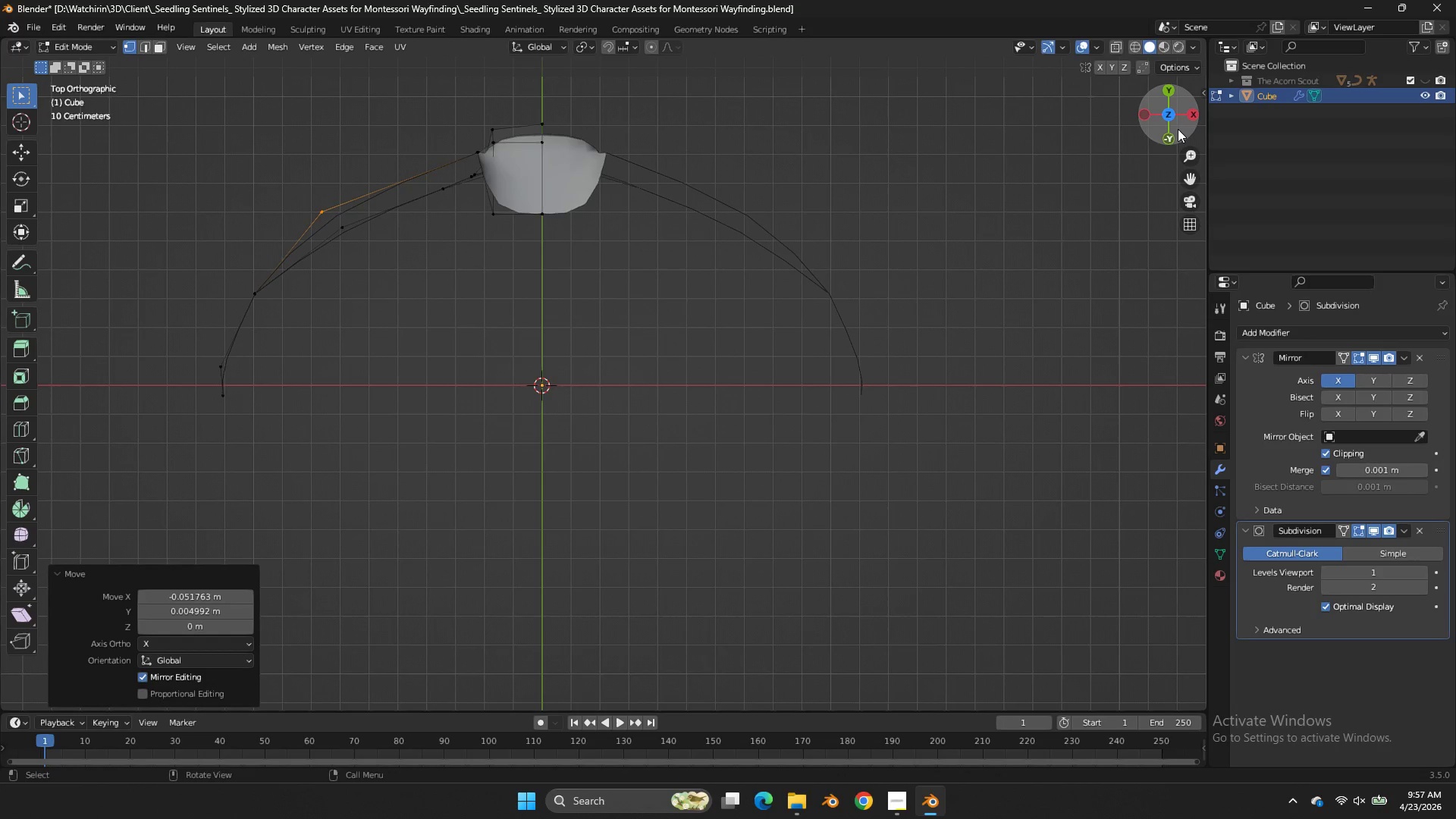 
left_click_drag(start_coordinate=[1176, 129], to_coordinate=[1181, 126])
 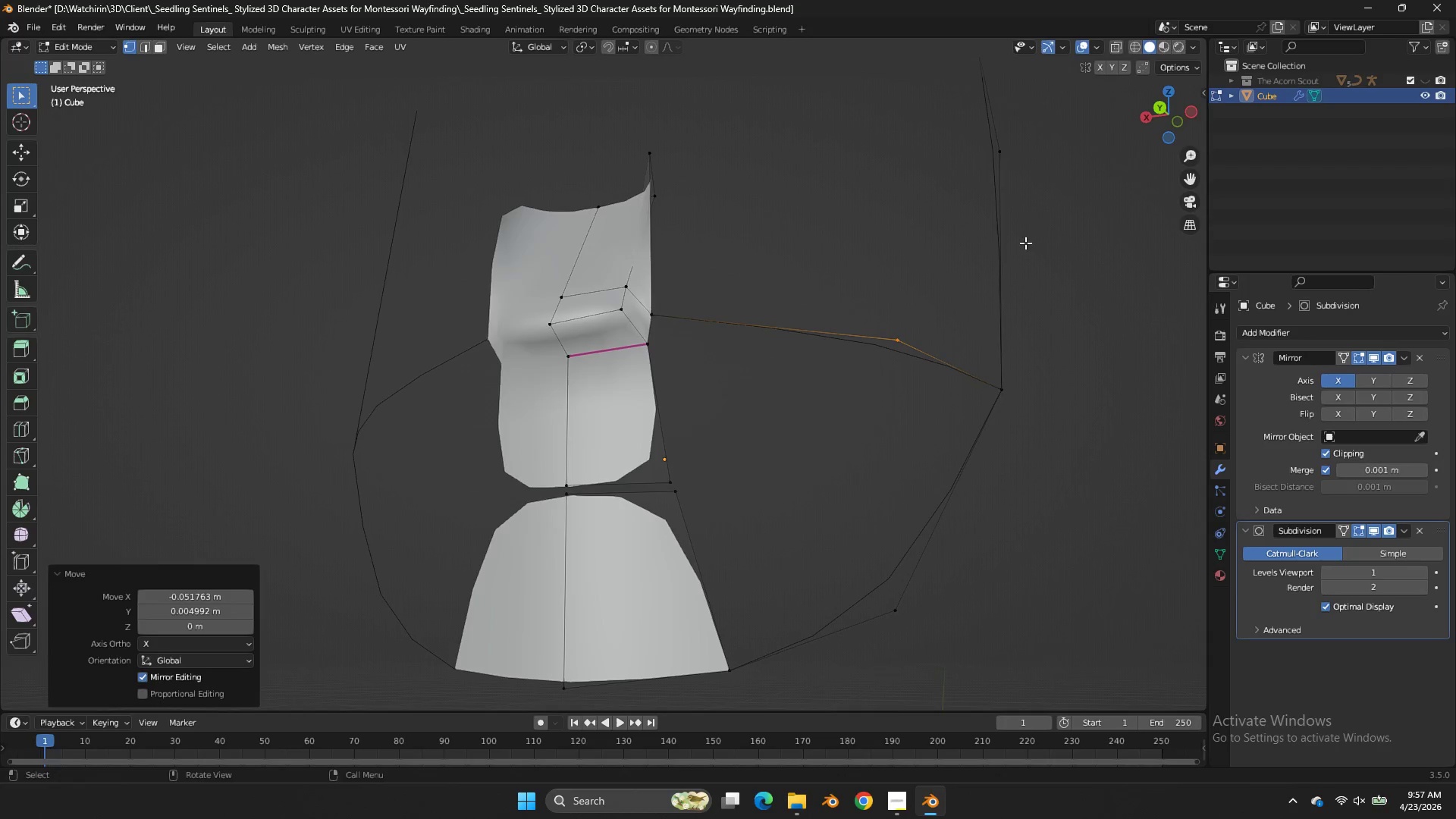 
key(Control+R)
 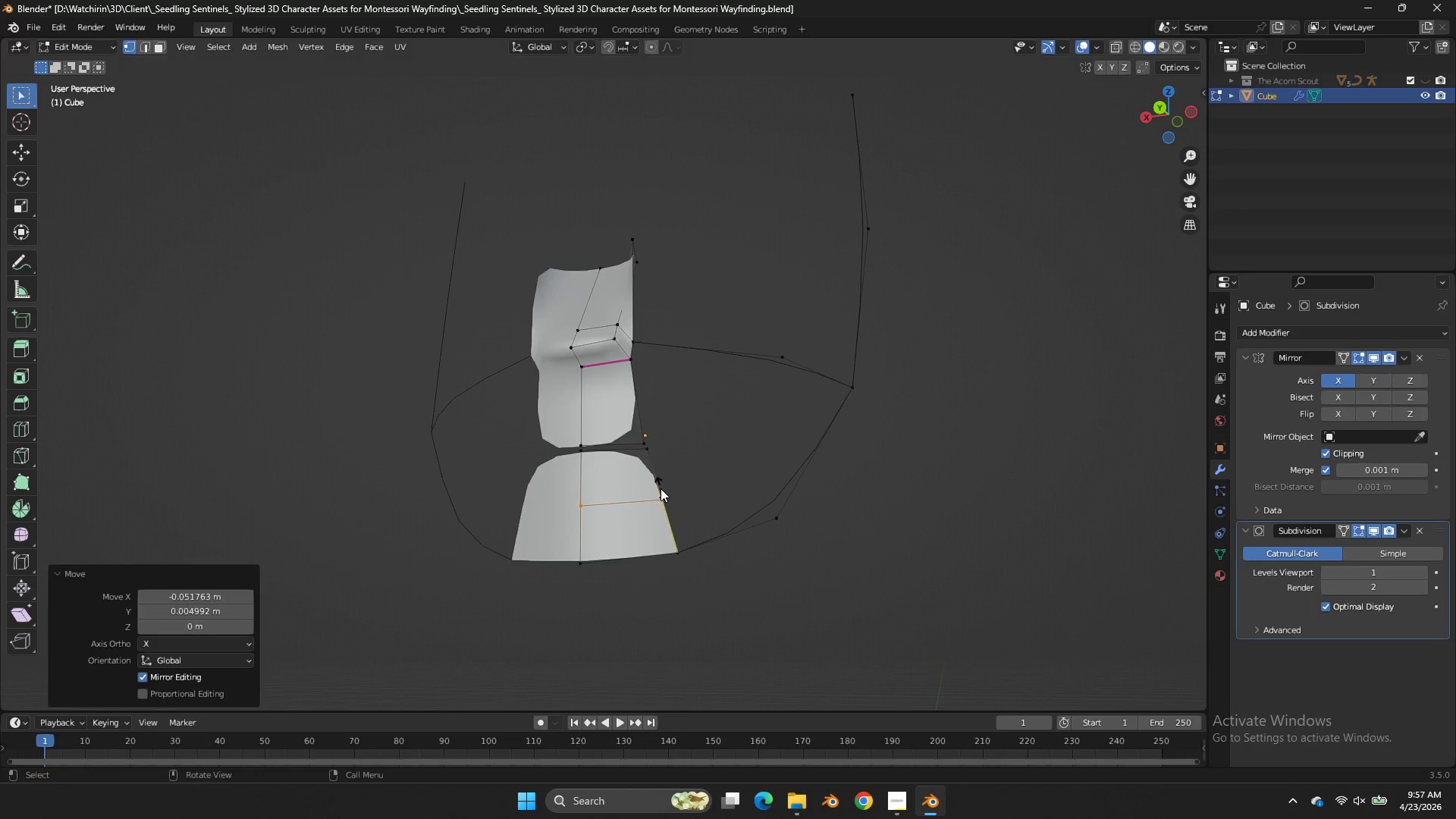 
scroll: coordinate [920, 468], scroll_direction: down, amount: 2.0
 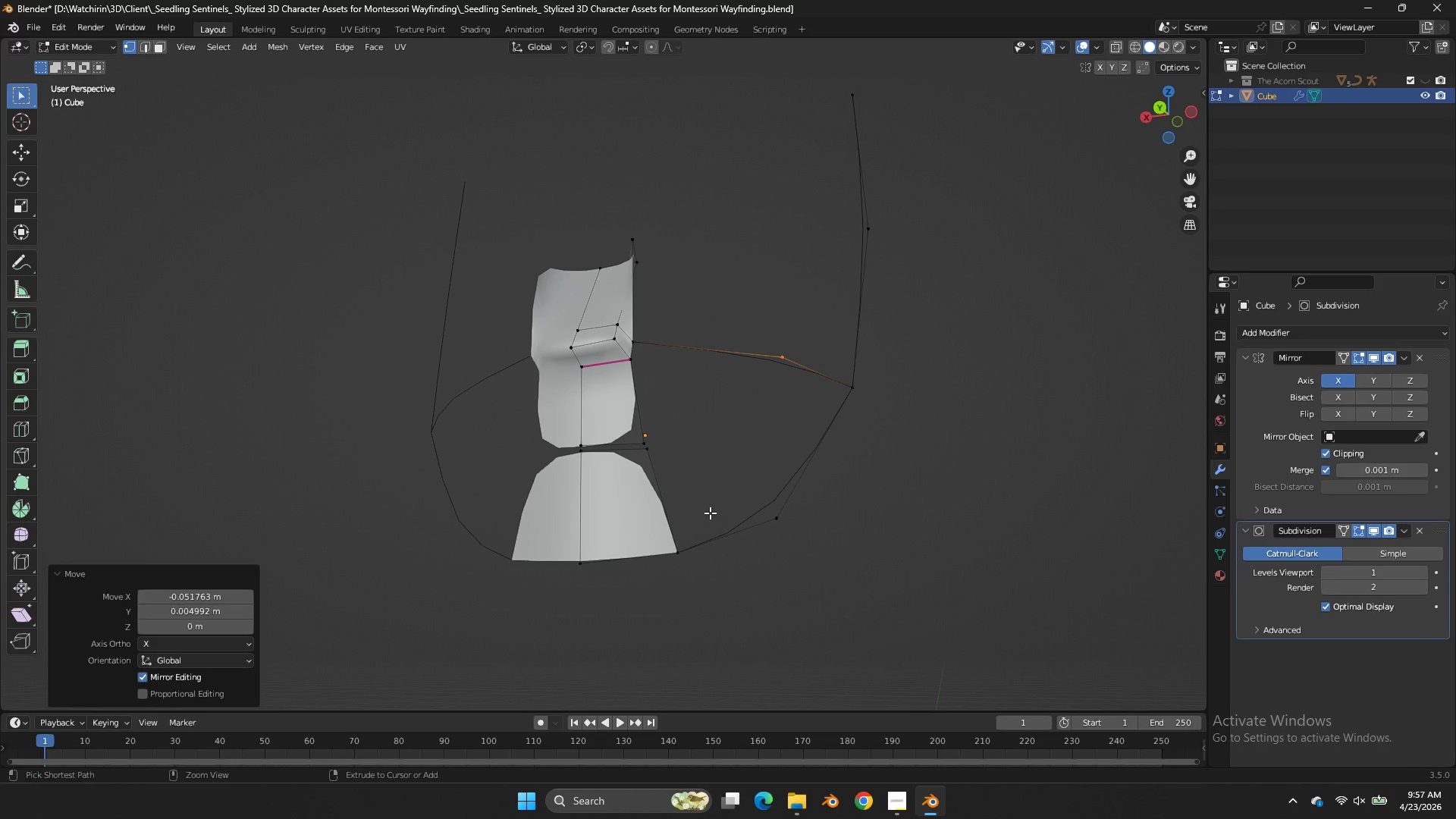 
double_click([661, 488])
 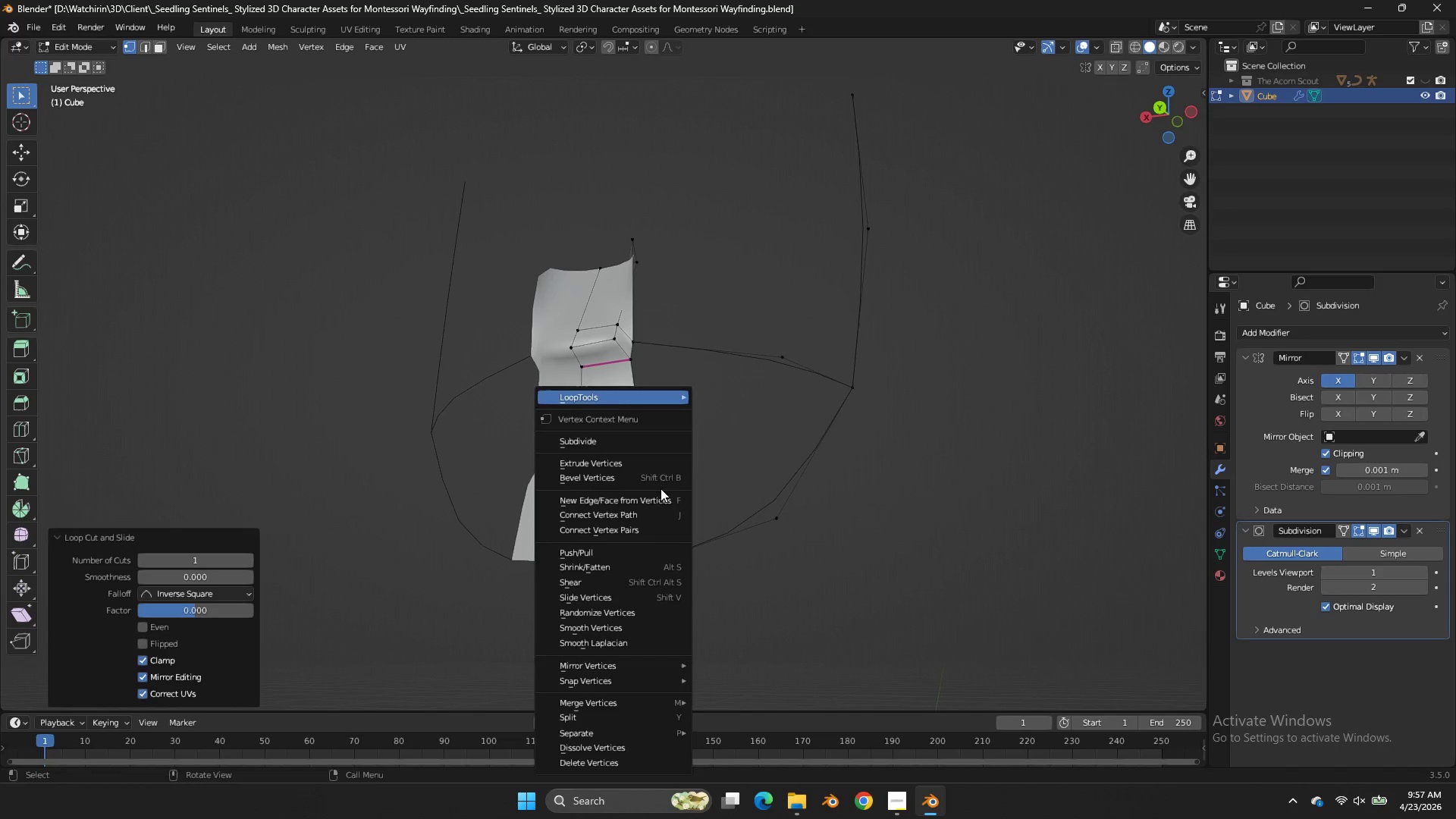 
right_click([661, 488])
 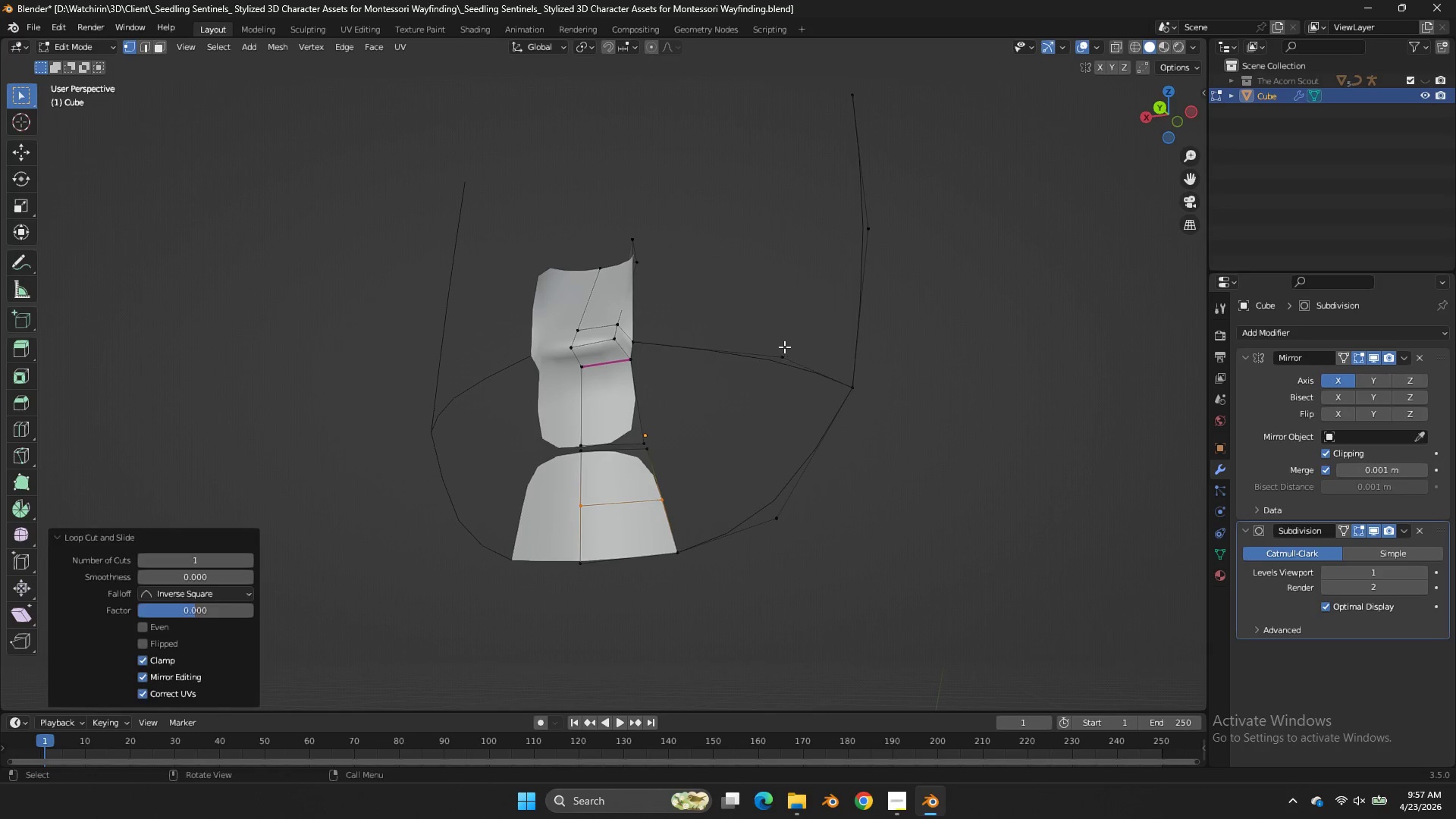 
double_click([784, 347])
 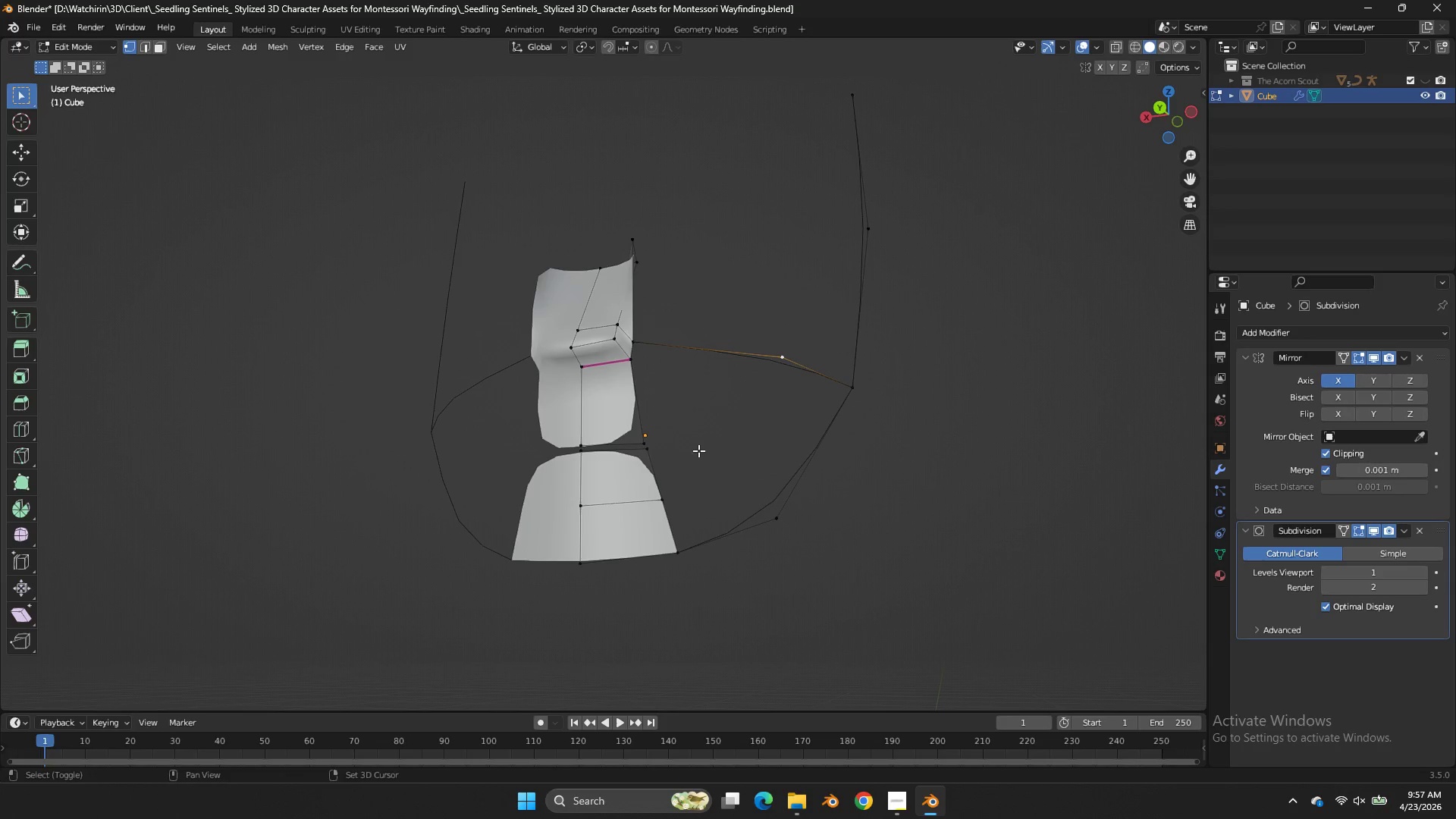 
hold_key(key=ShiftLeft, duration=0.52)
triple_click([663, 479])
 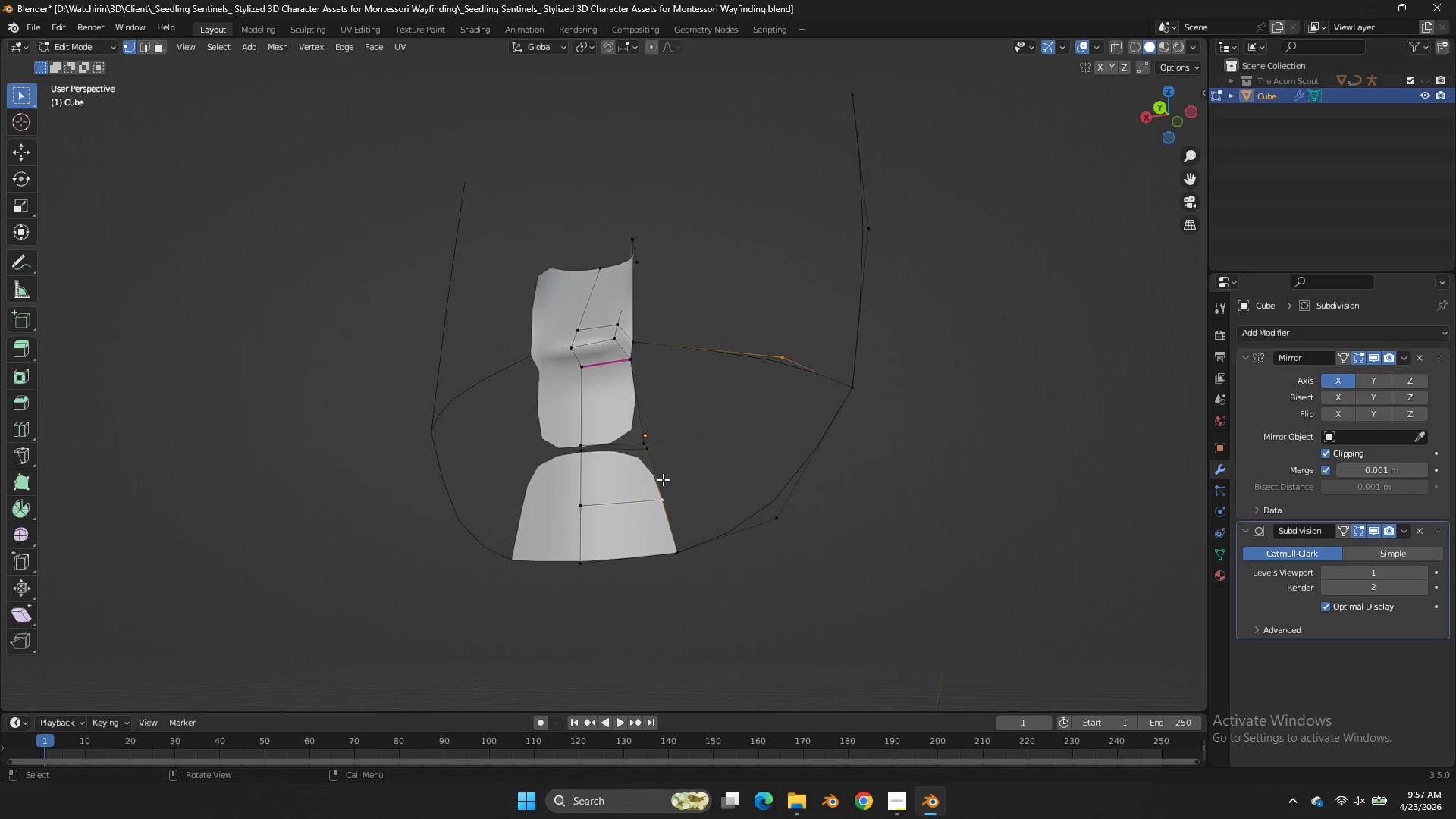 
key(F)
 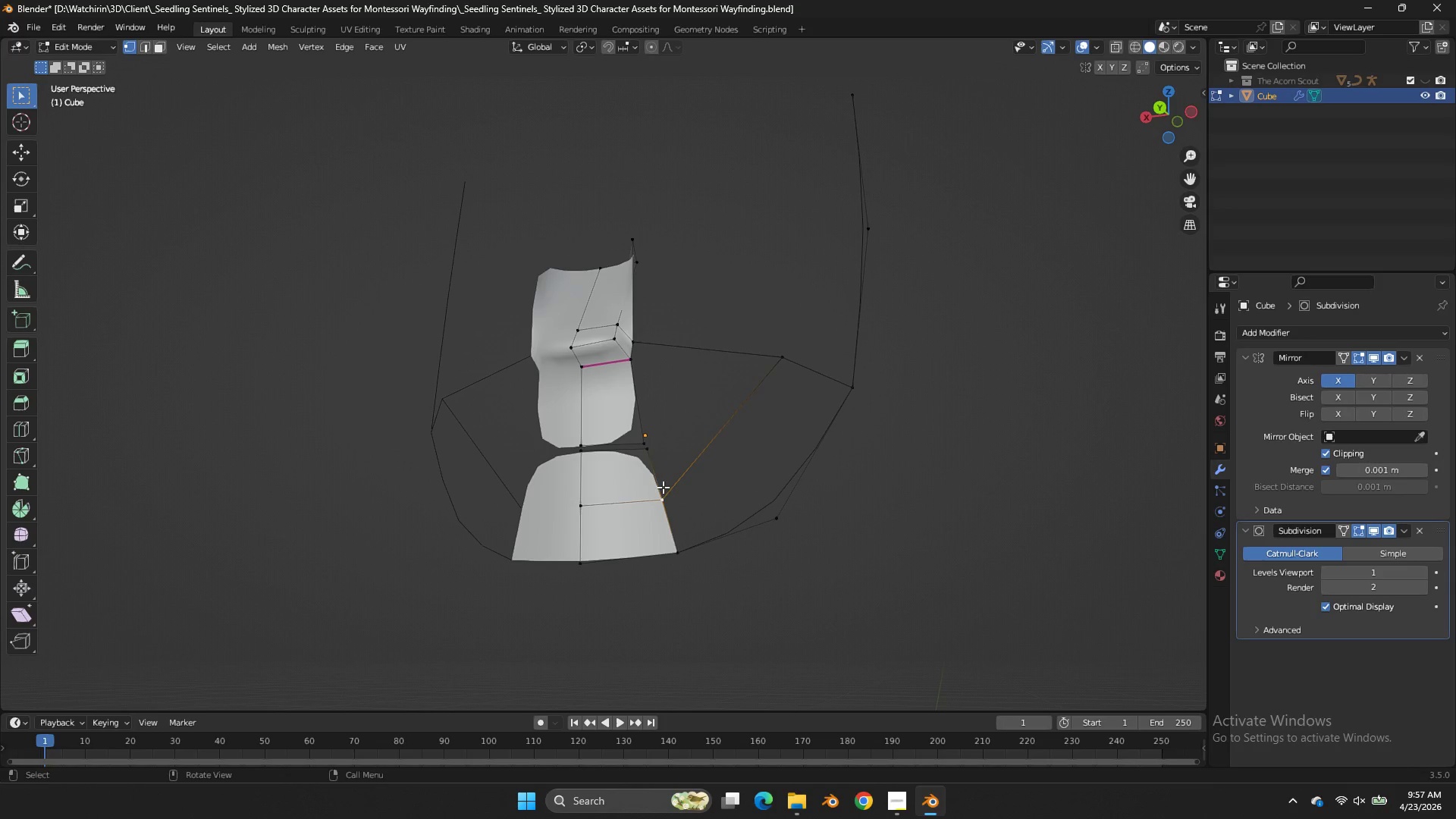 
left_click([663, 487])
 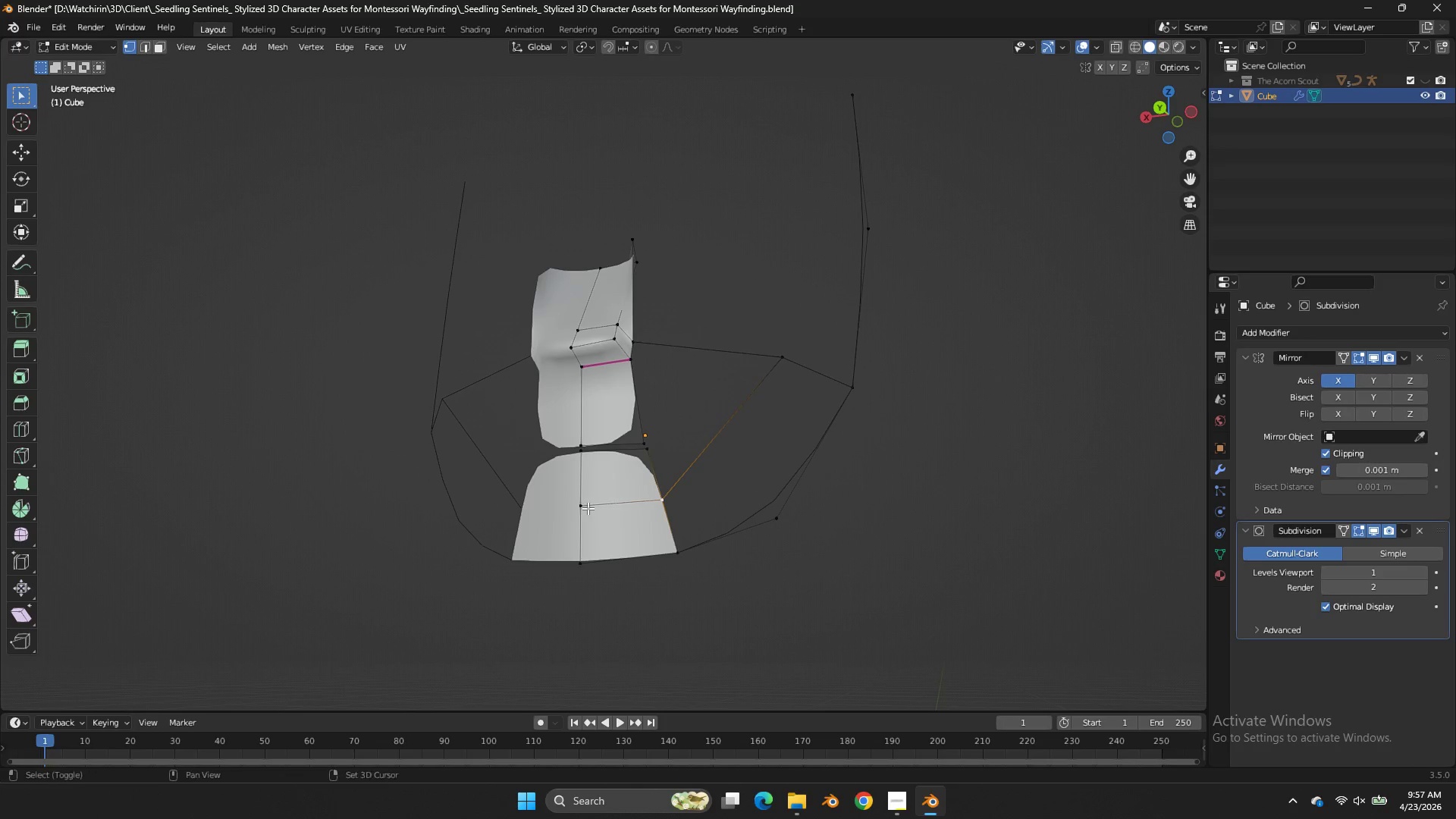 
hold_key(key=ShiftLeft, duration=0.56)
double_click([587, 508])
 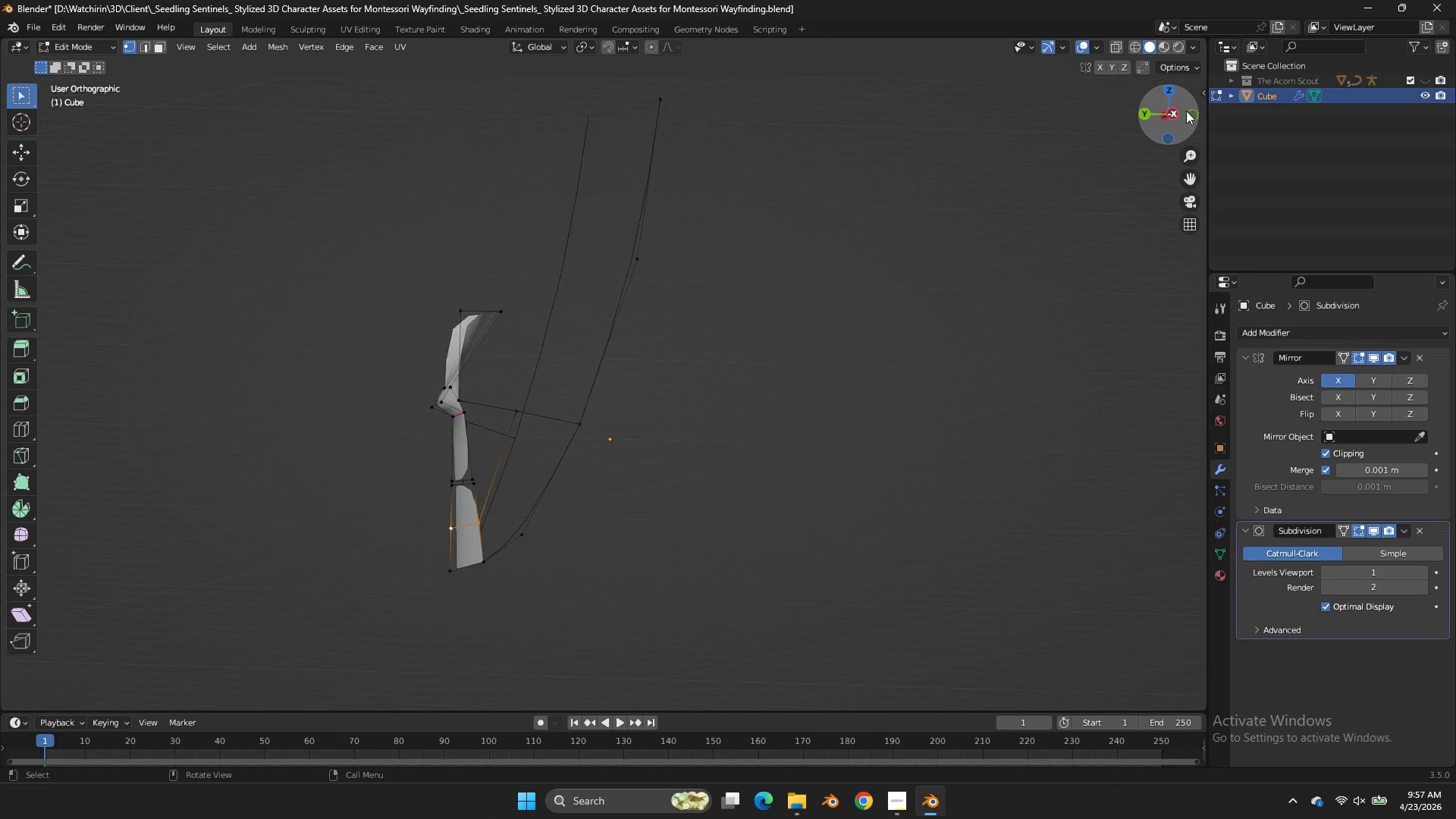 
key(G)
 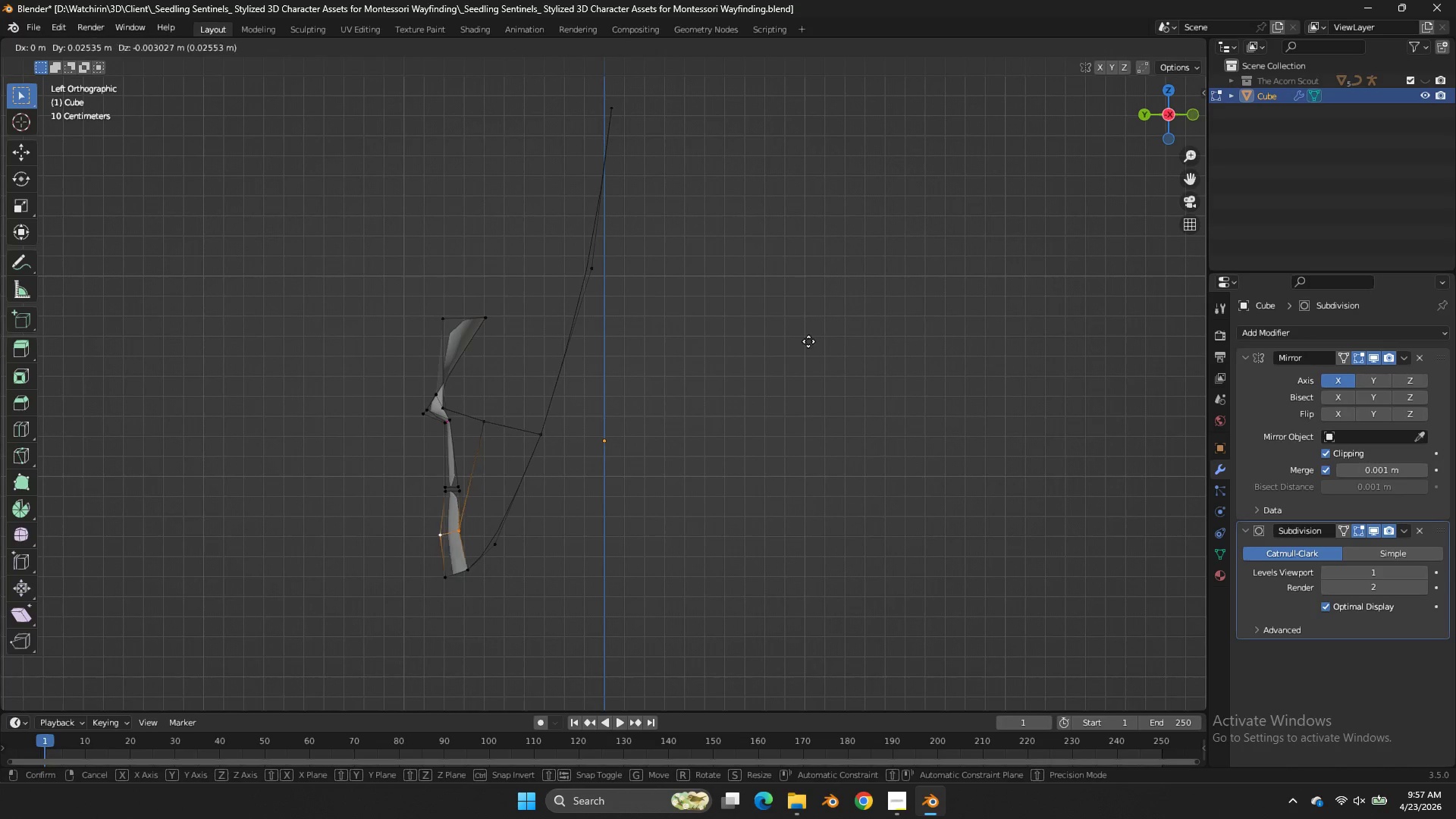 
hold_key(key=ShiftLeft, duration=0.77)
left_click([725, 359])
 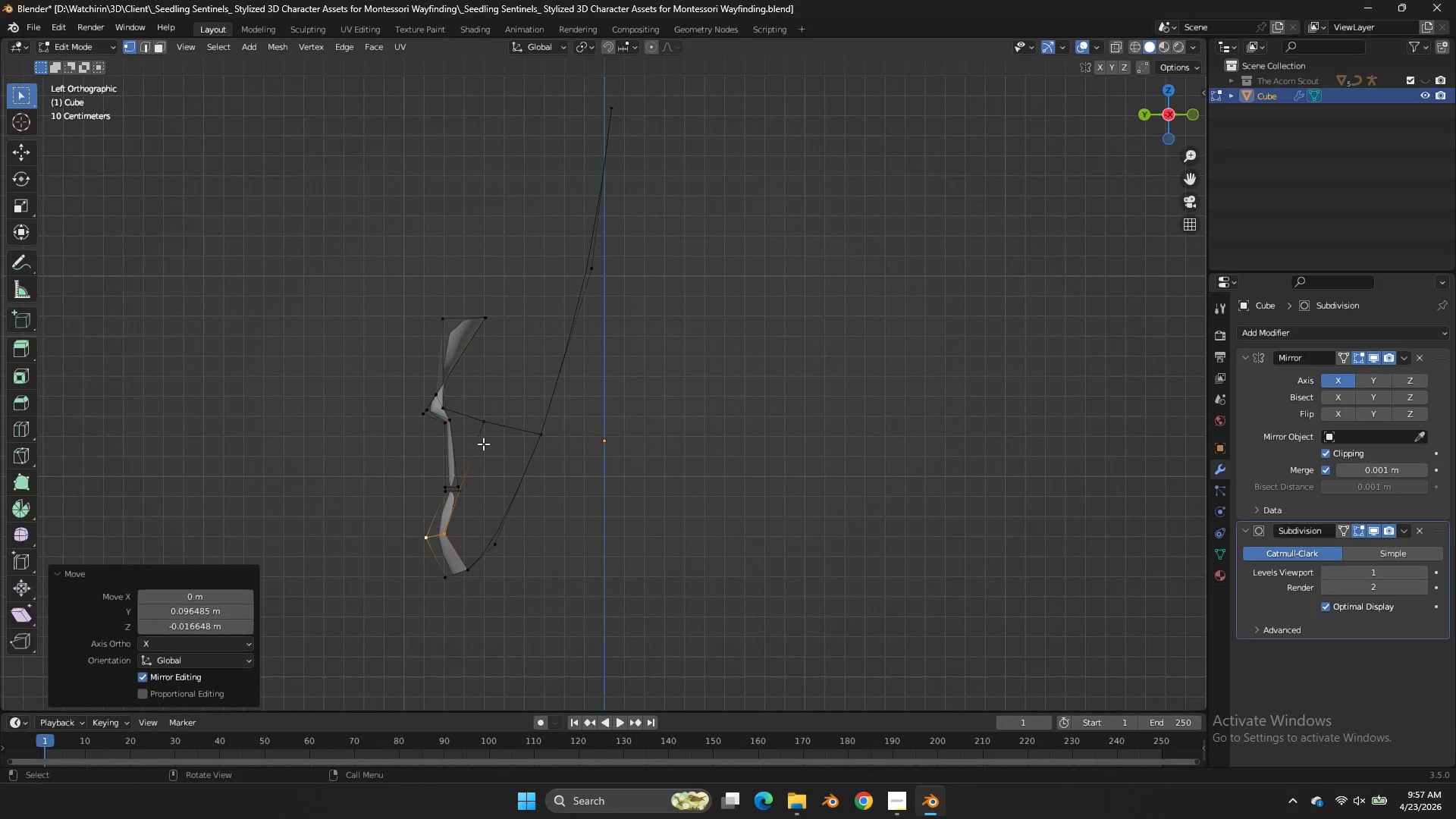 
key(Control+Z)
 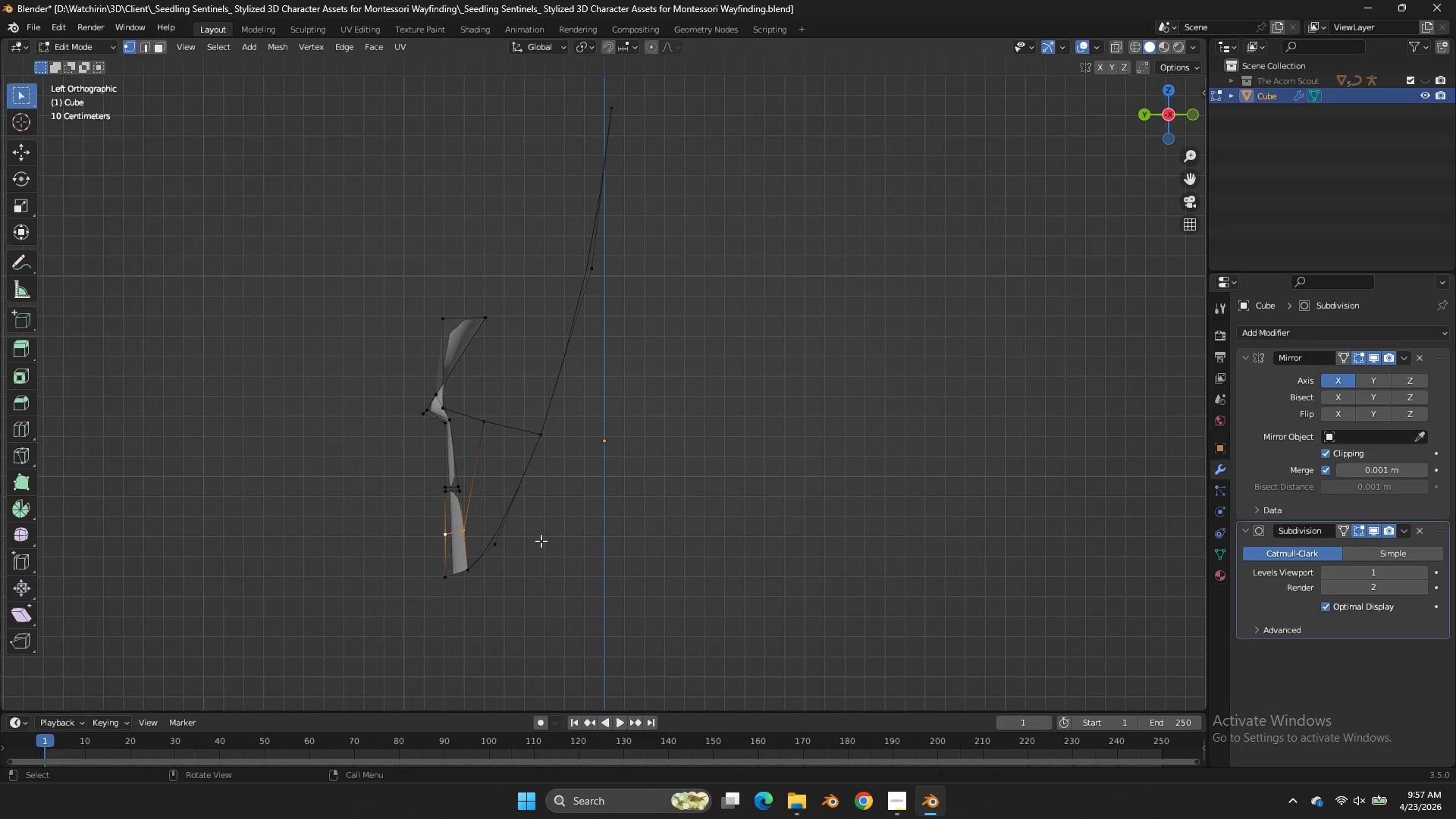 
key(Z)
 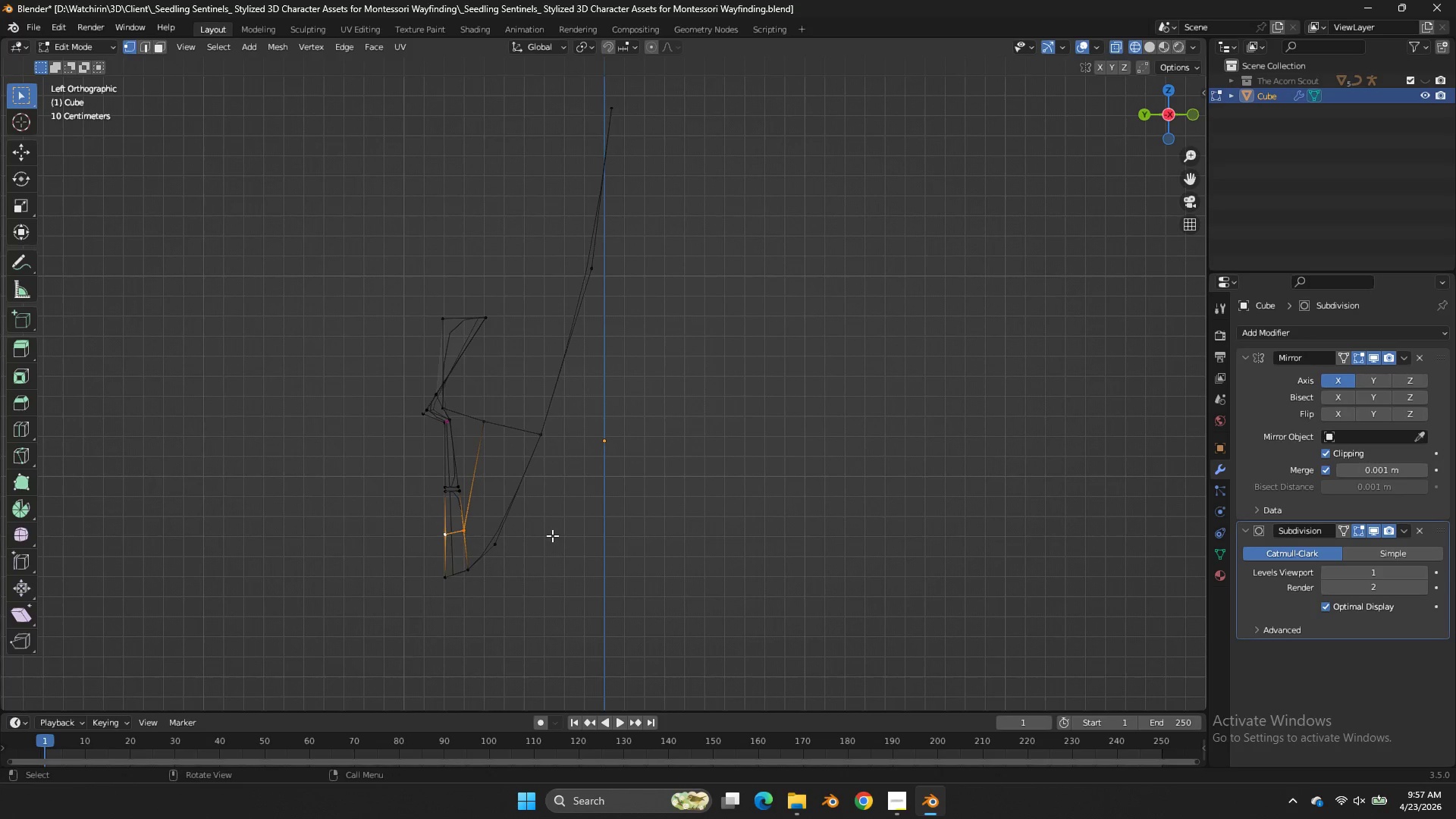 
left_click_drag(start_coordinate=[552, 535], to_coordinate=[388, 611])
 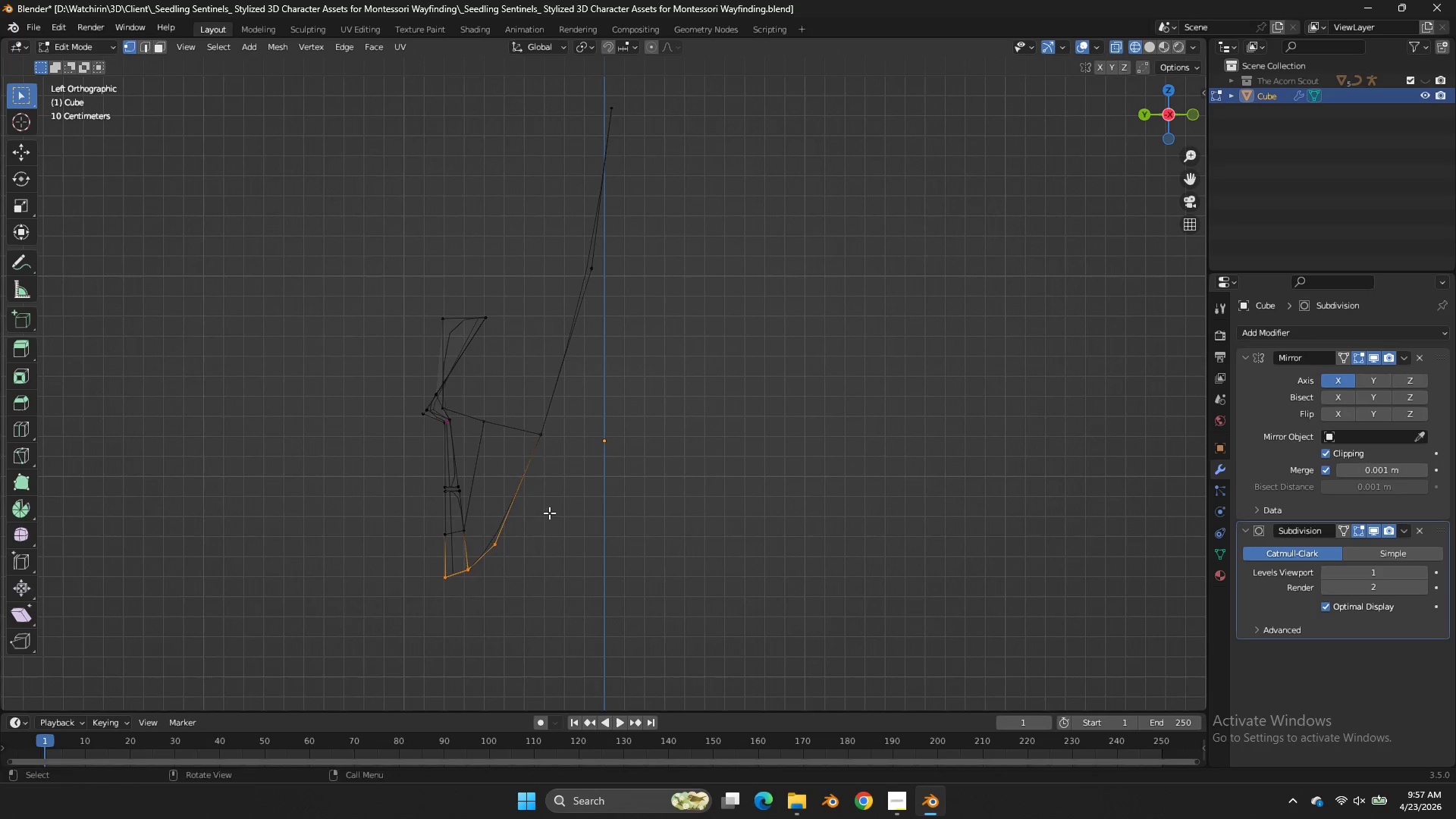 
left_click_drag(start_coordinate=[549, 513], to_coordinate=[358, 623])
 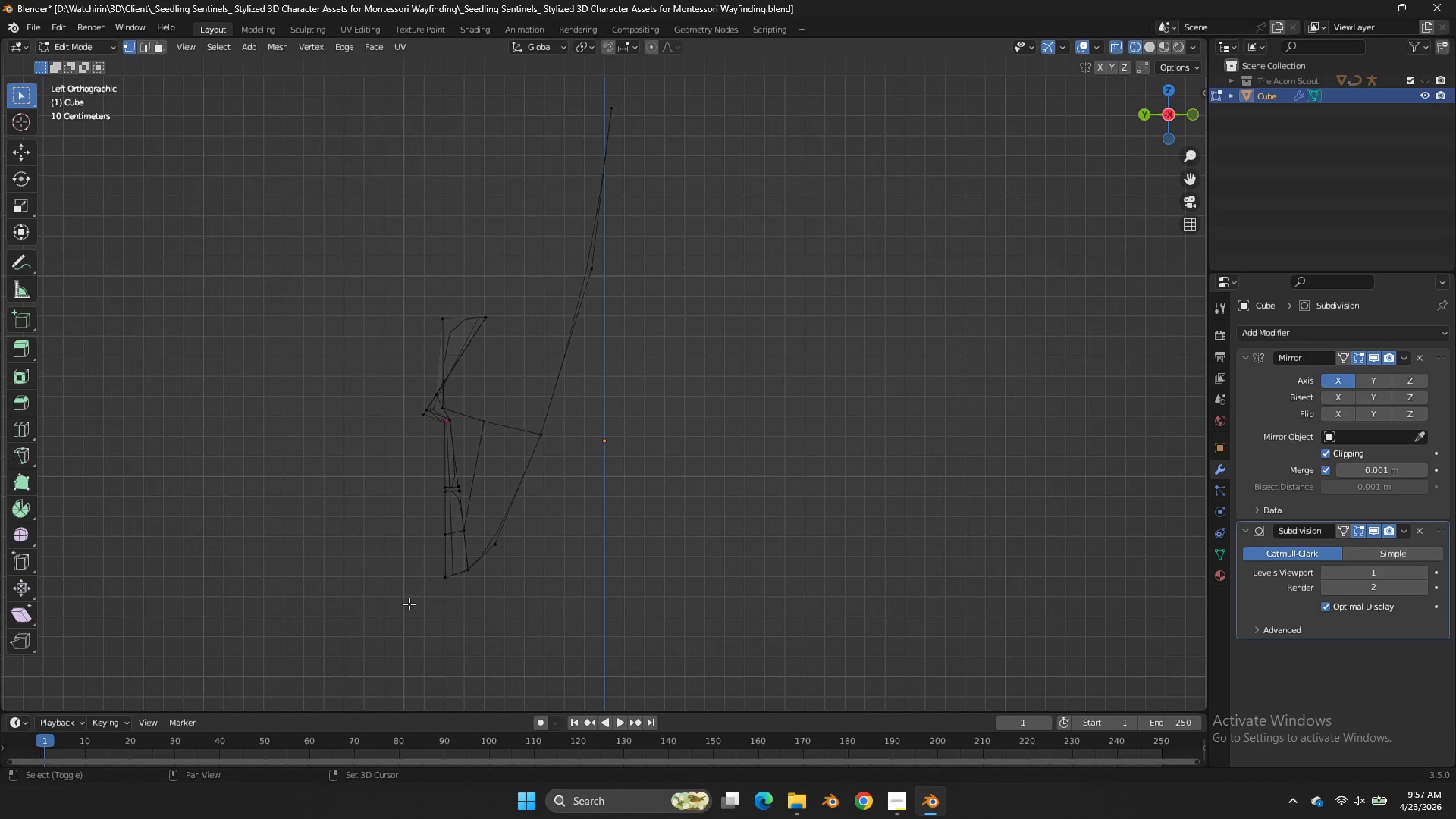 
double_click([358, 623])
 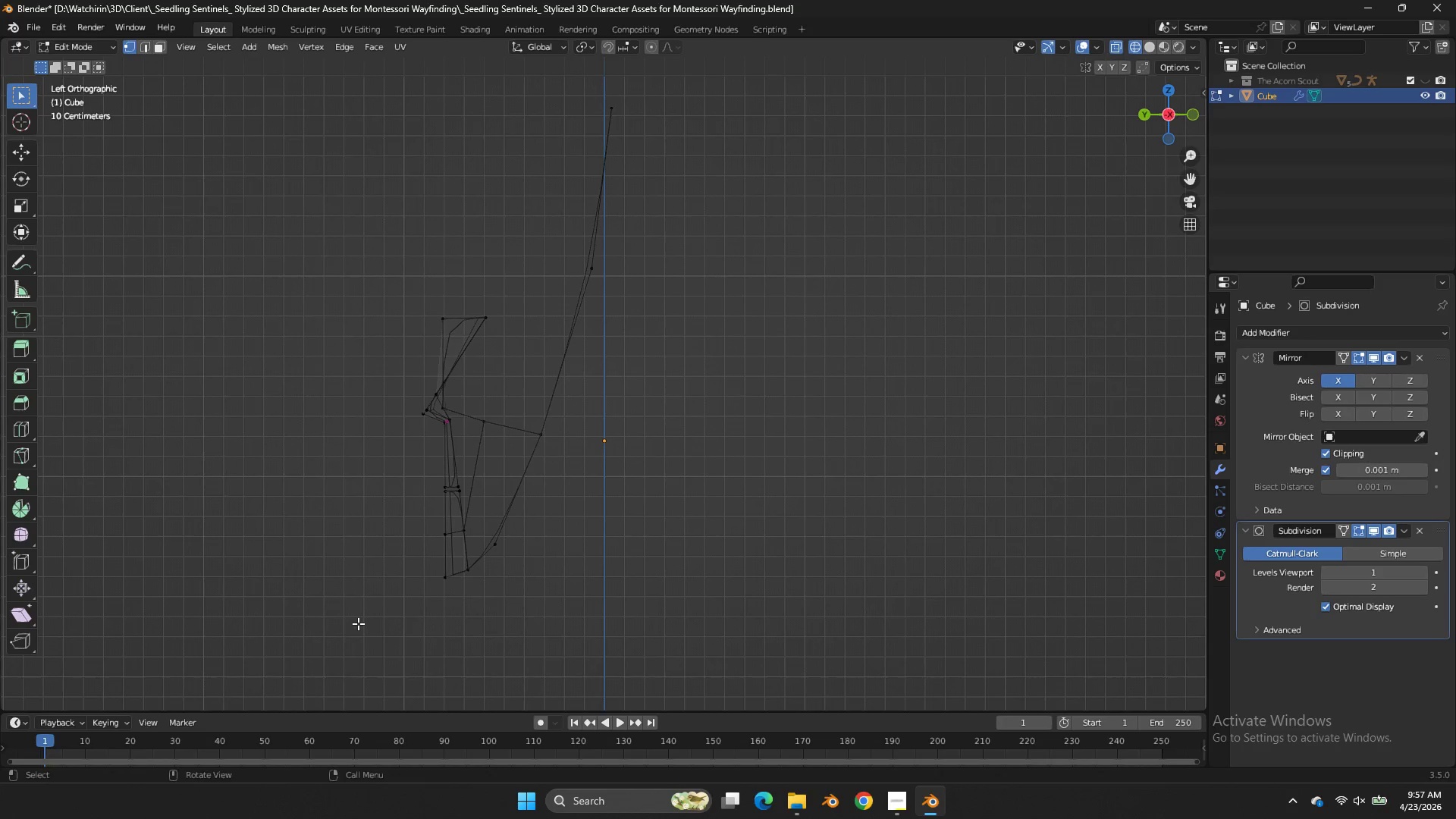 
triple_click([358, 623])
 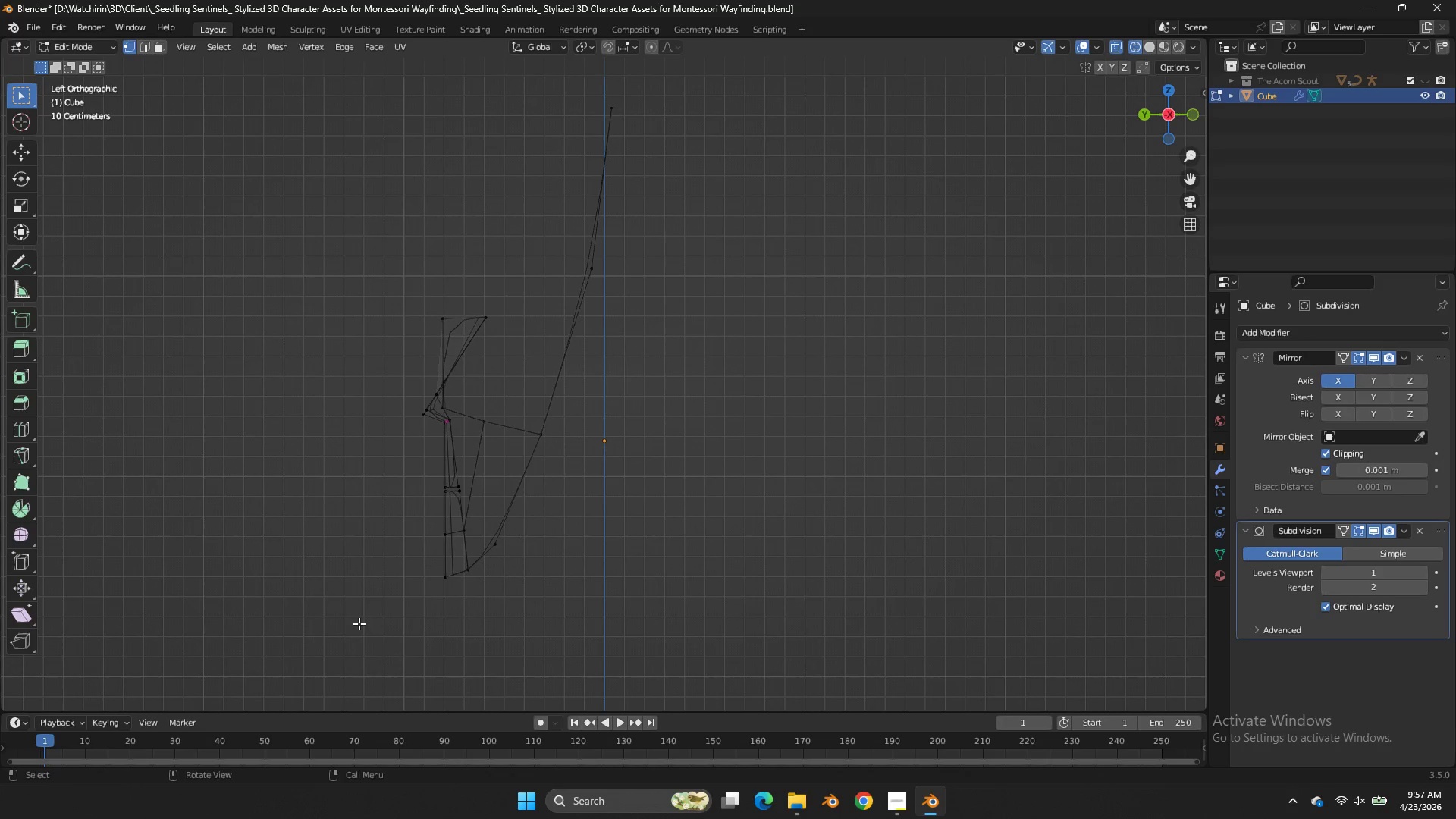 
key(G)
 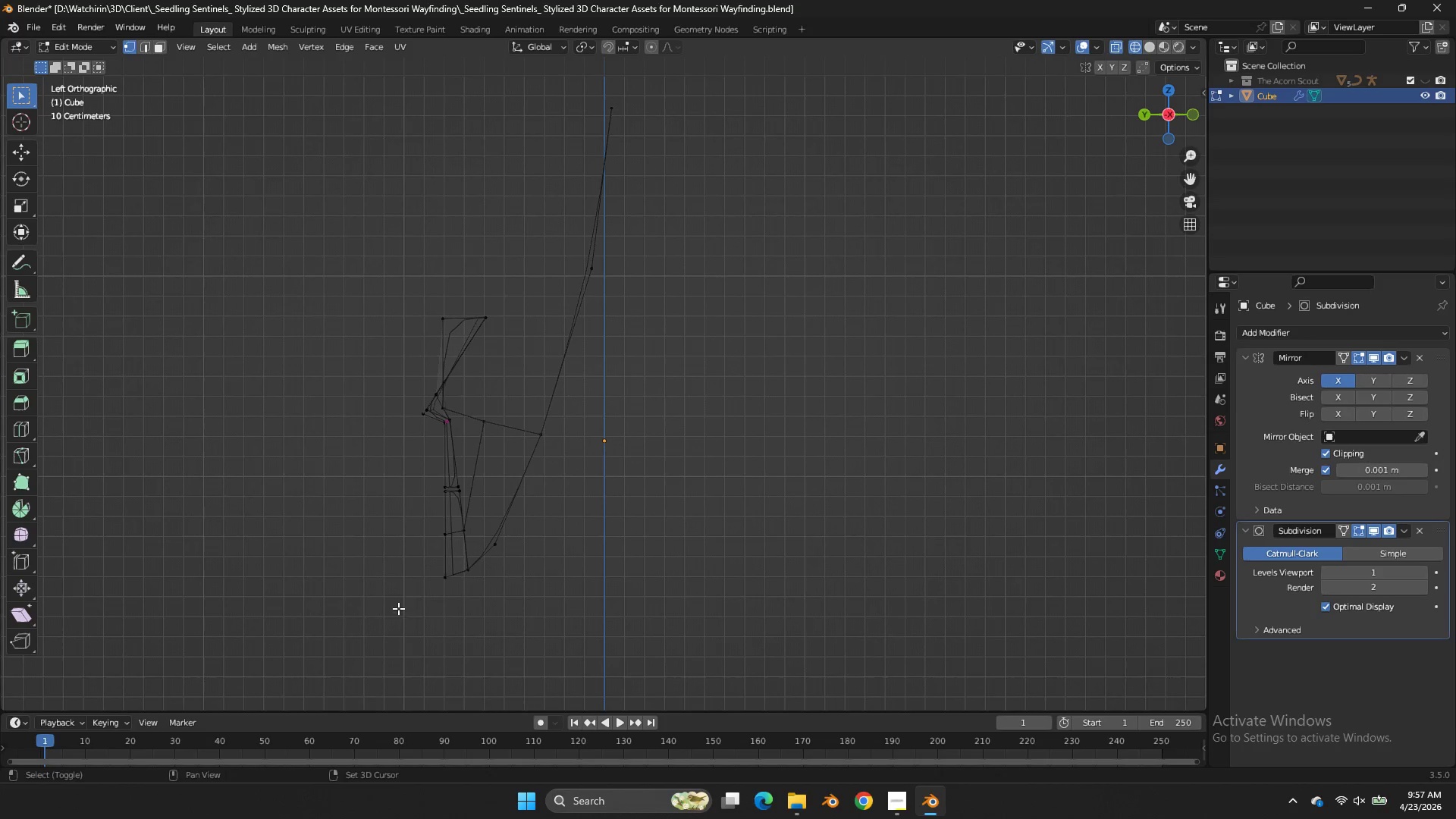 
key(Shift+ShiftLeft)
 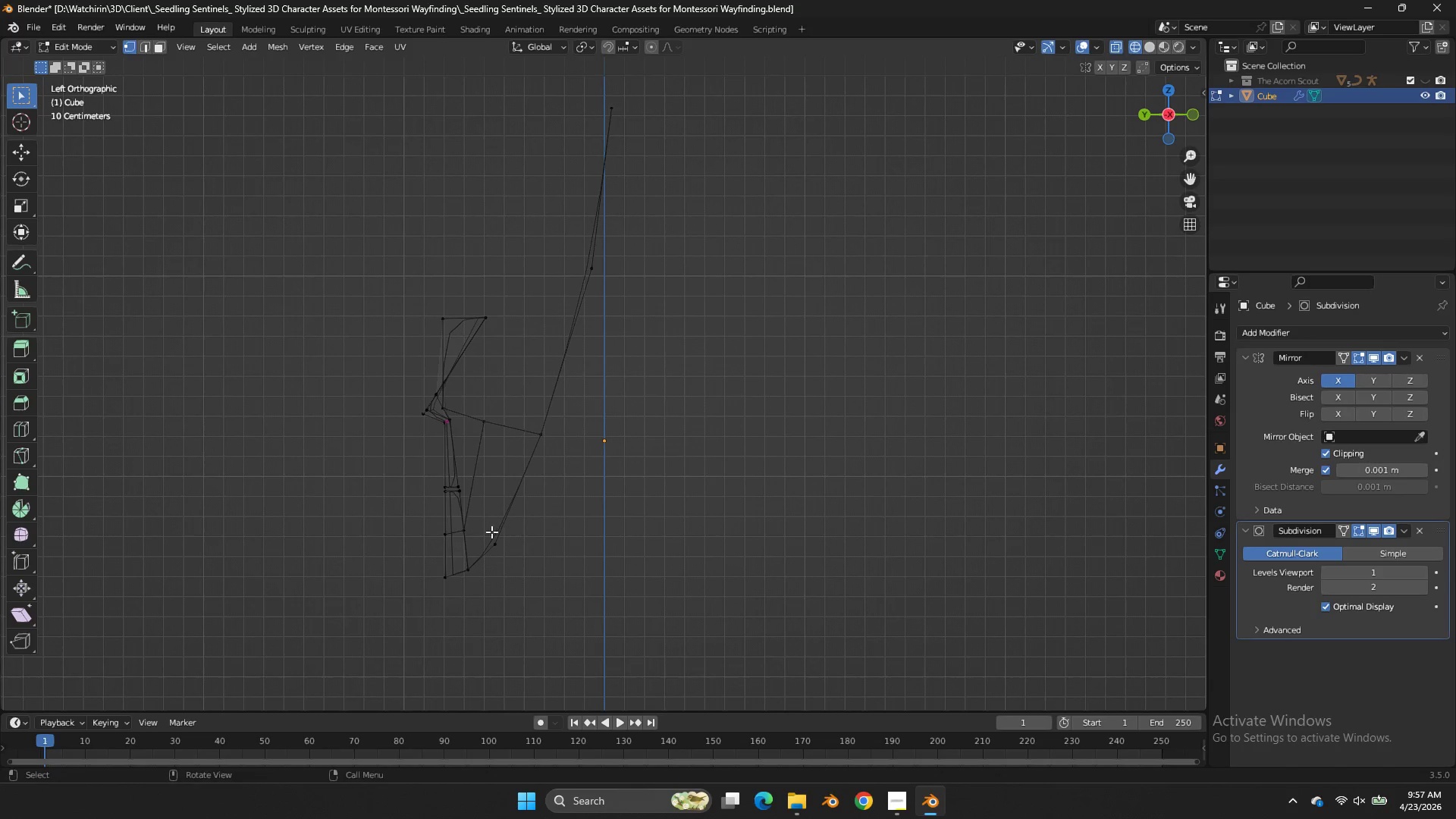 
hold_key(key=AltLeft, duration=1.33)
double_click([493, 553])
 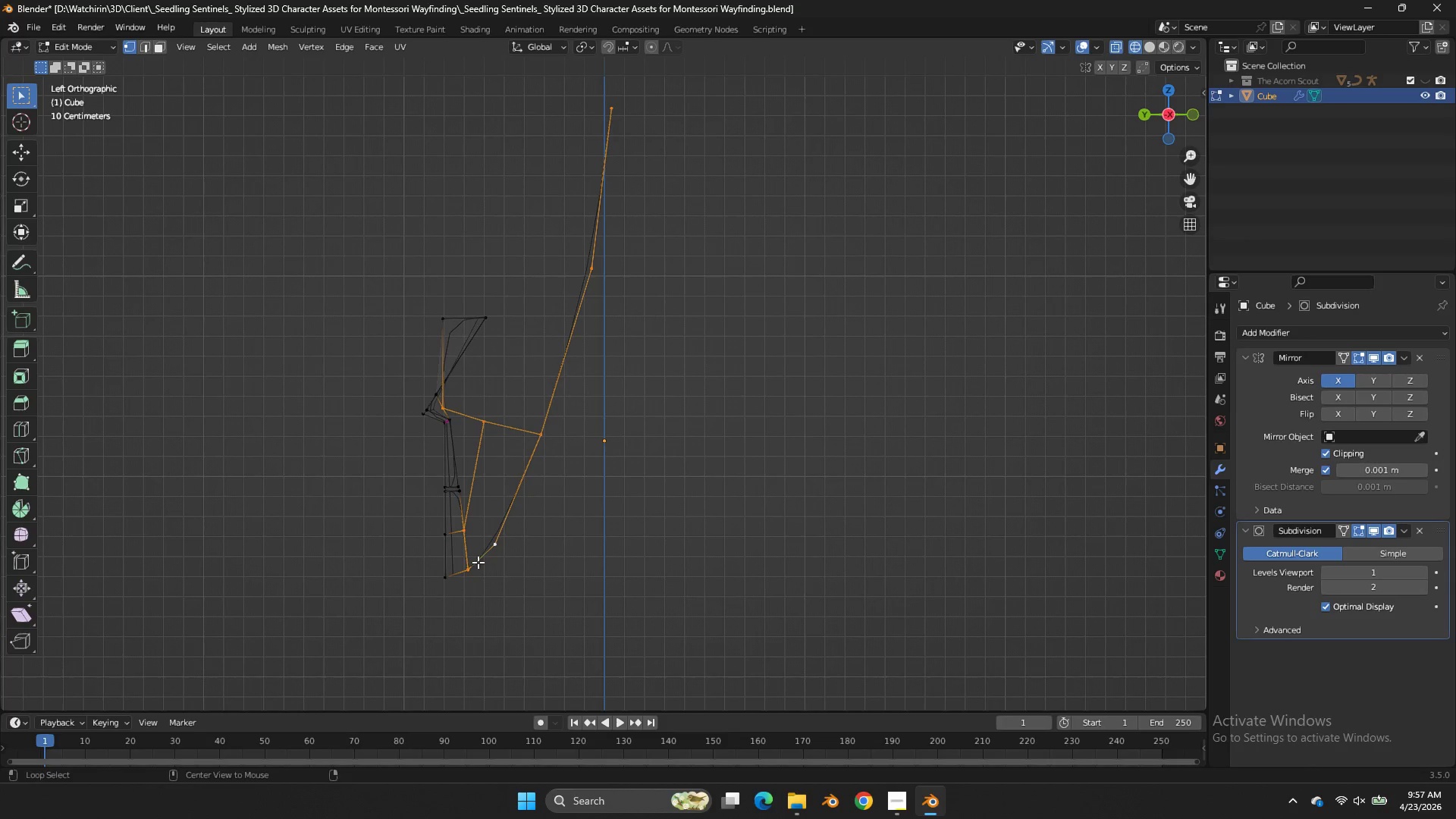 
double_click([478, 562])
 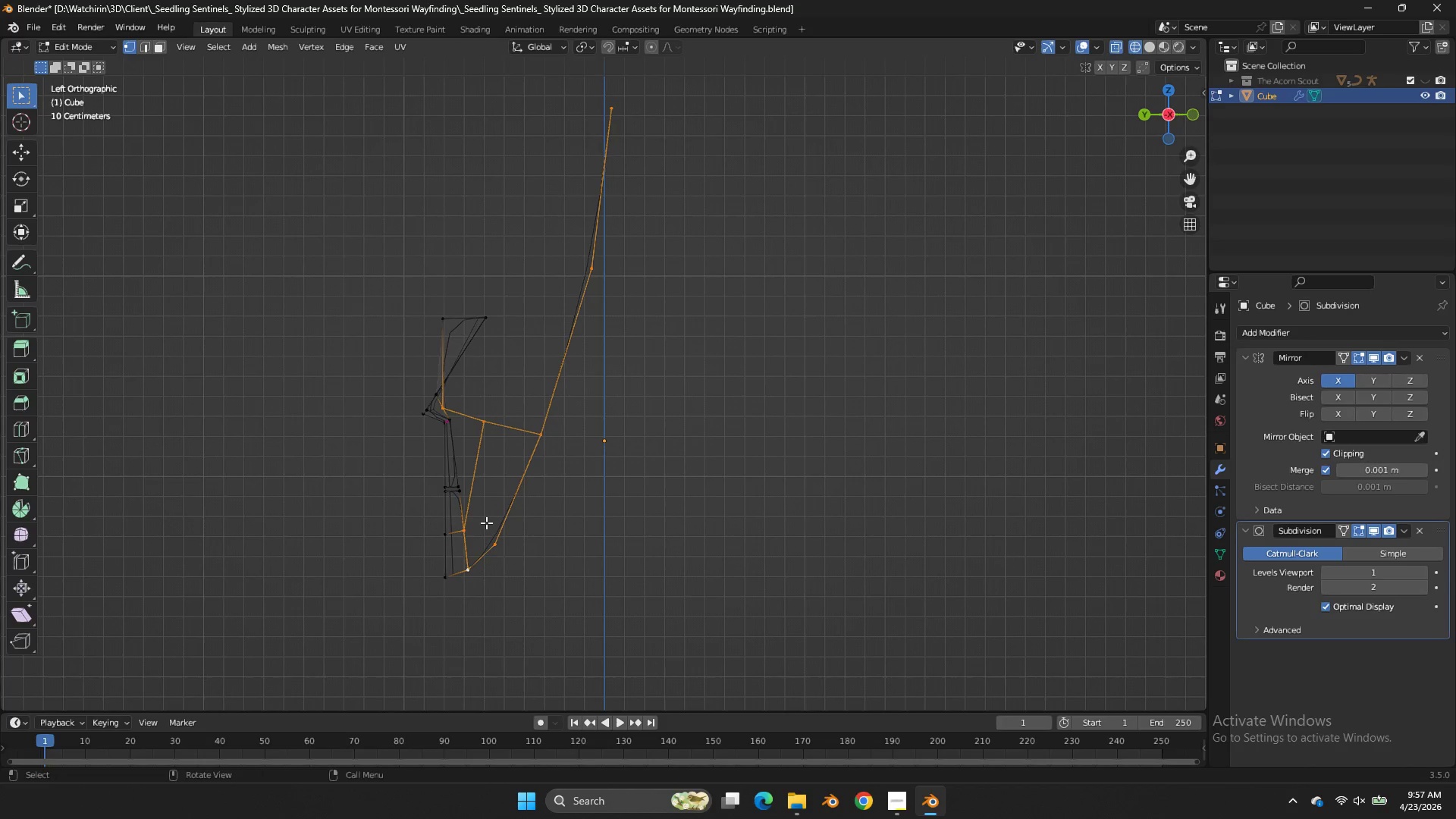 
left_click_drag(start_coordinate=[485, 519], to_coordinate=[406, 547])
 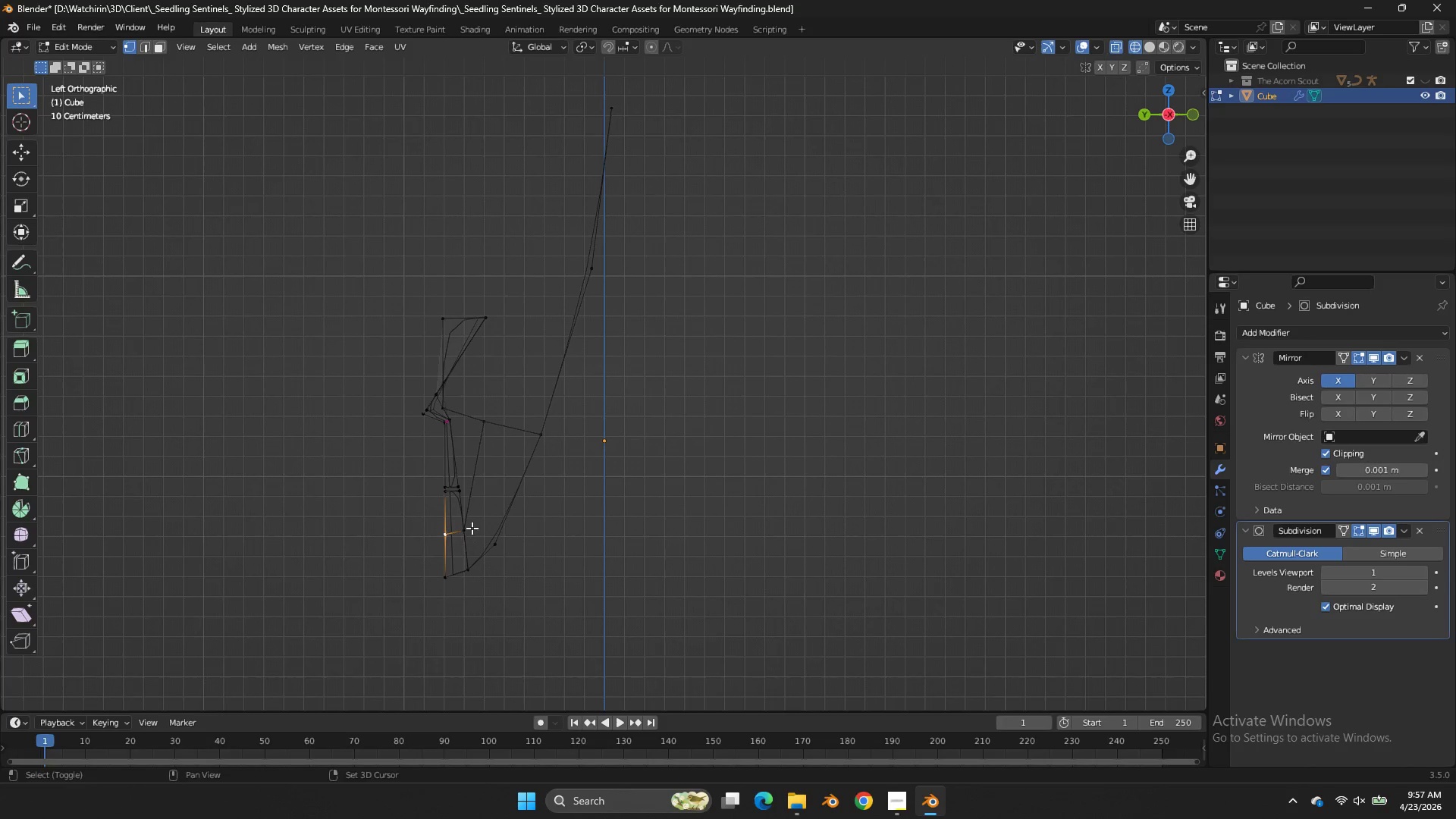 
double_click([406, 547])
 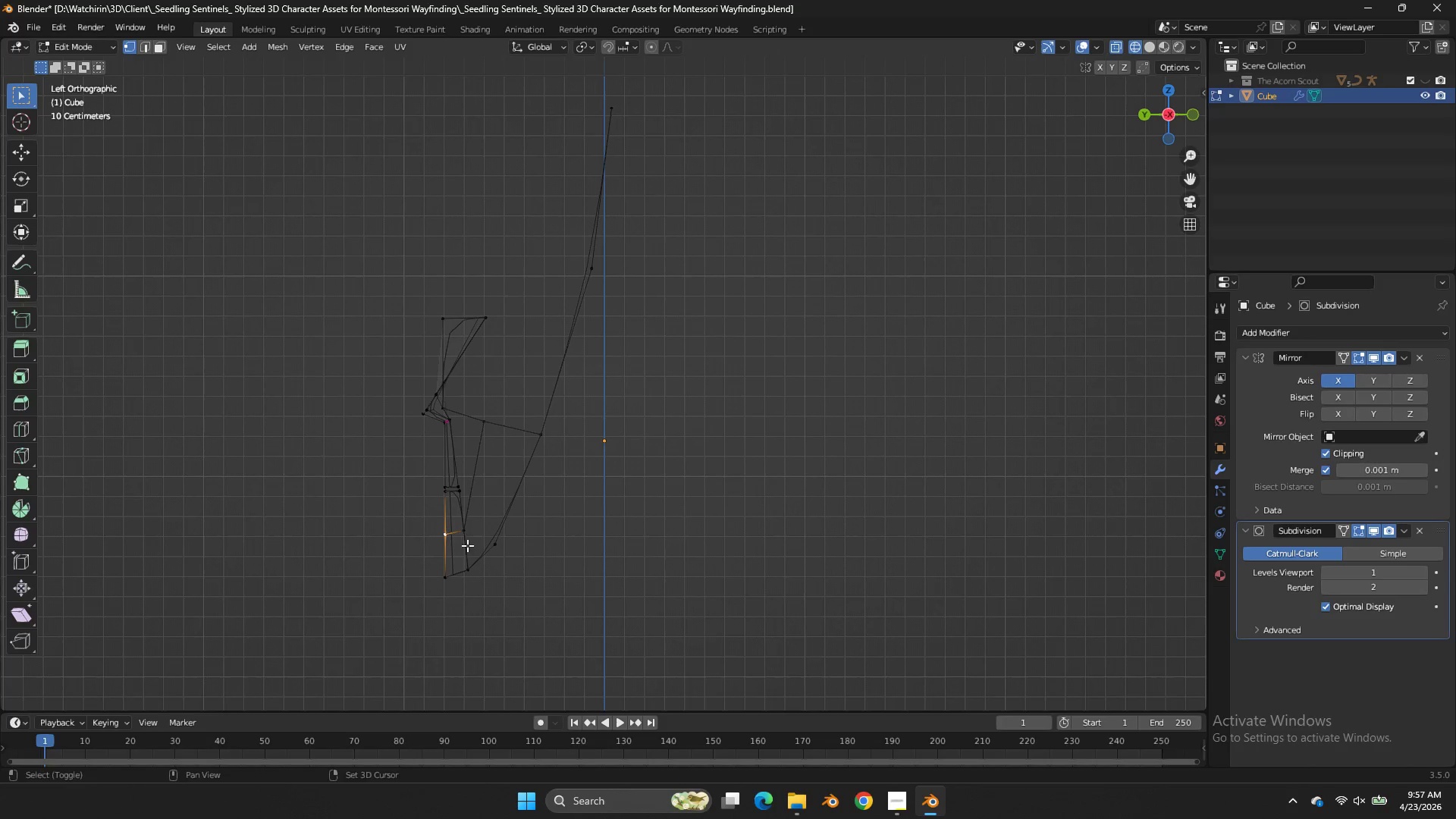 
hold_key(key=ShiftLeft, duration=4.8)
left_click_drag(start_coordinate=[472, 528], to_coordinate=[428, 555])
 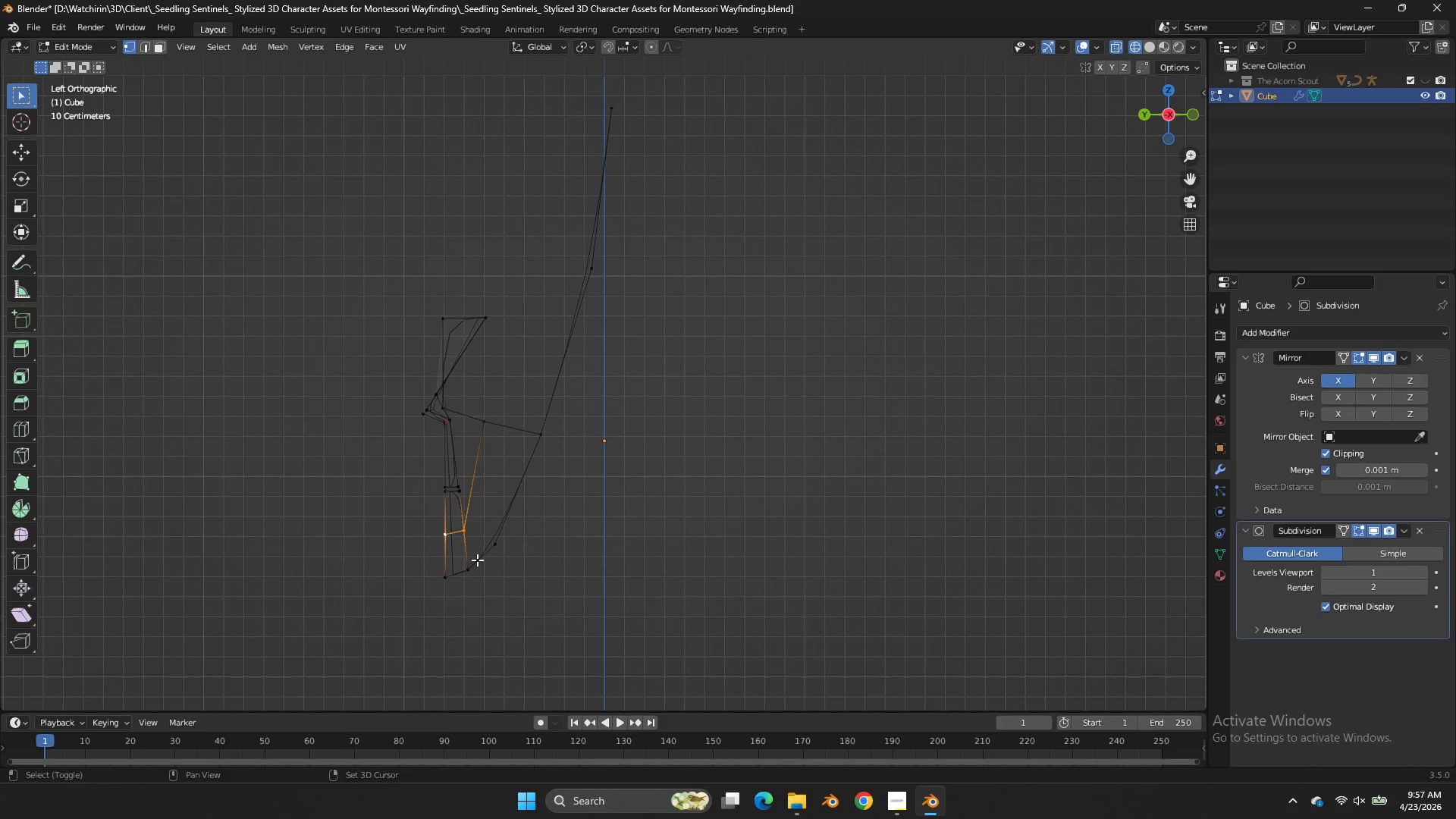 
left_click_drag(start_coordinate=[477, 560], to_coordinate=[402, 613])
 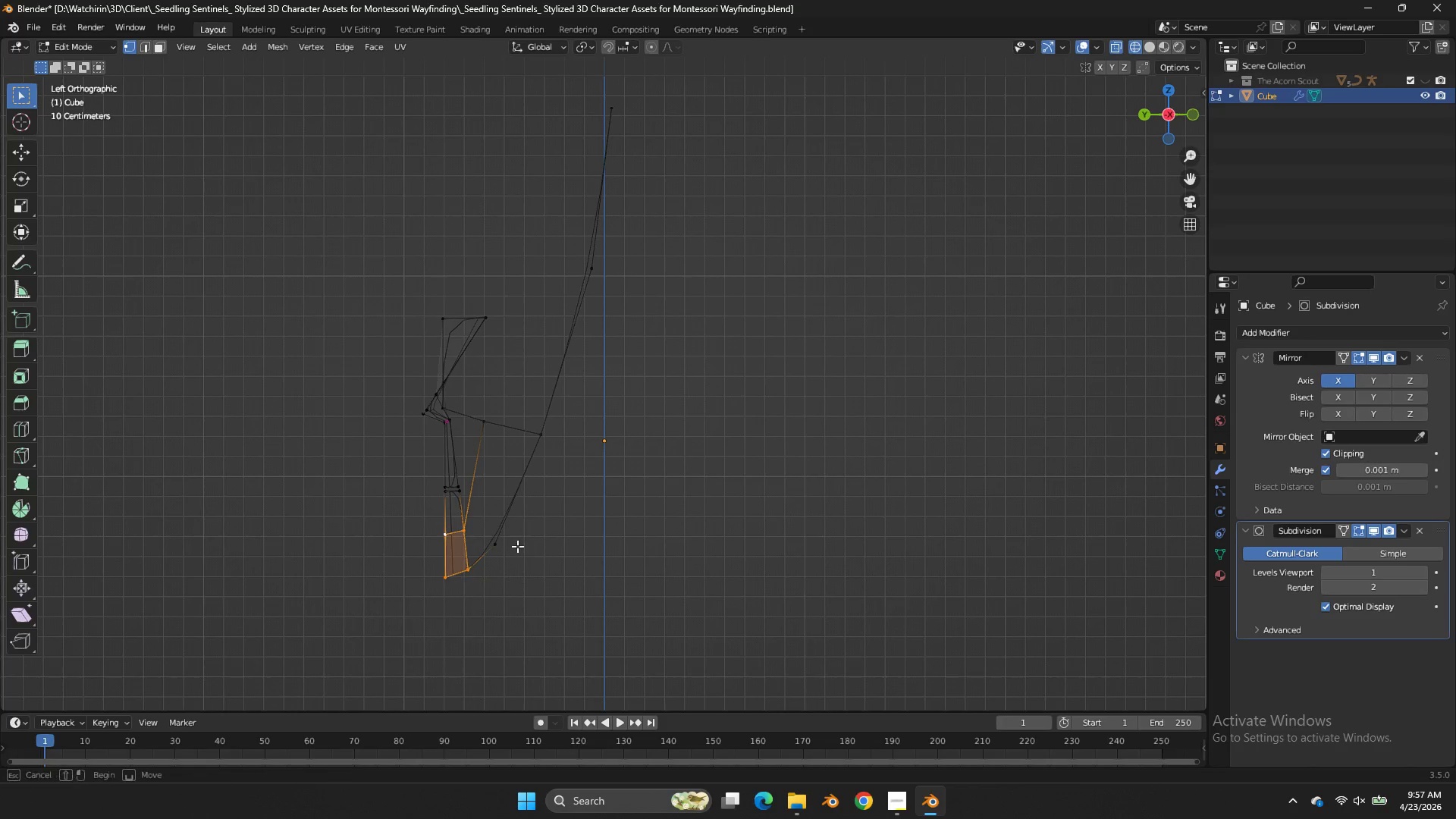 
left_click_drag(start_coordinate=[531, 529], to_coordinate=[474, 579])
 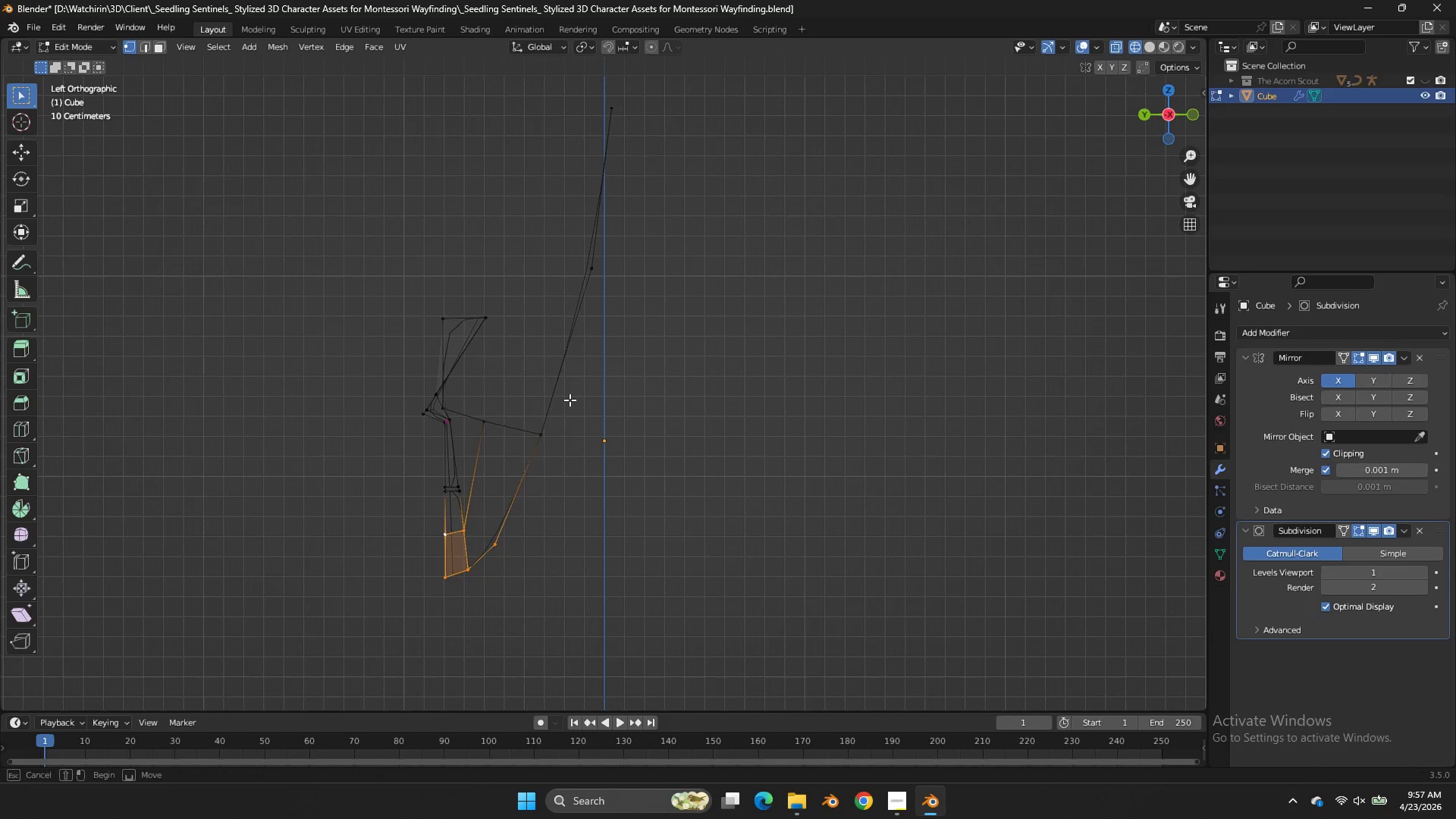 
left_click_drag(start_coordinate=[579, 378], to_coordinate=[497, 496])
 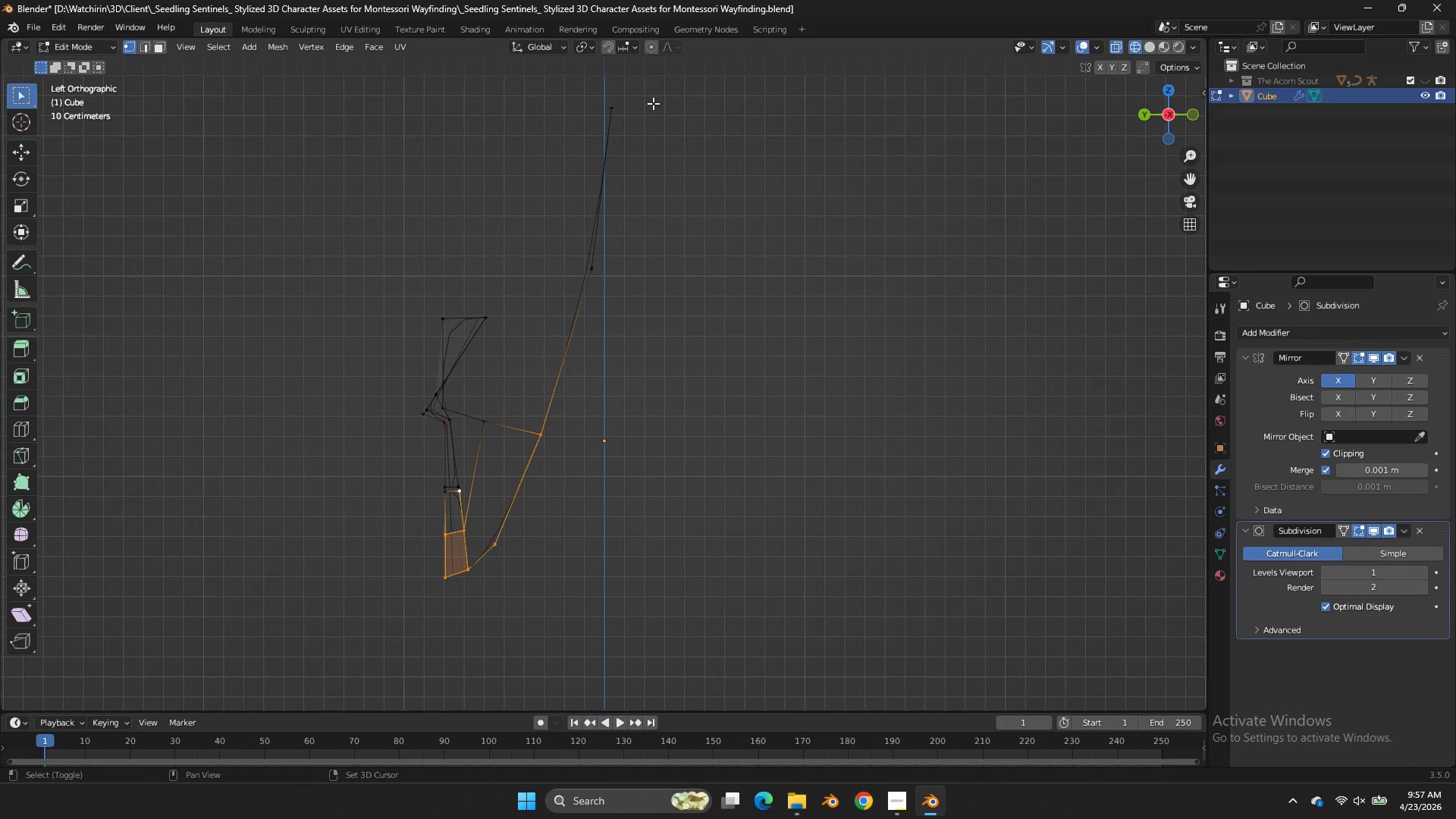 
left_click_drag(start_coordinate=[653, 103], to_coordinate=[548, 265])
 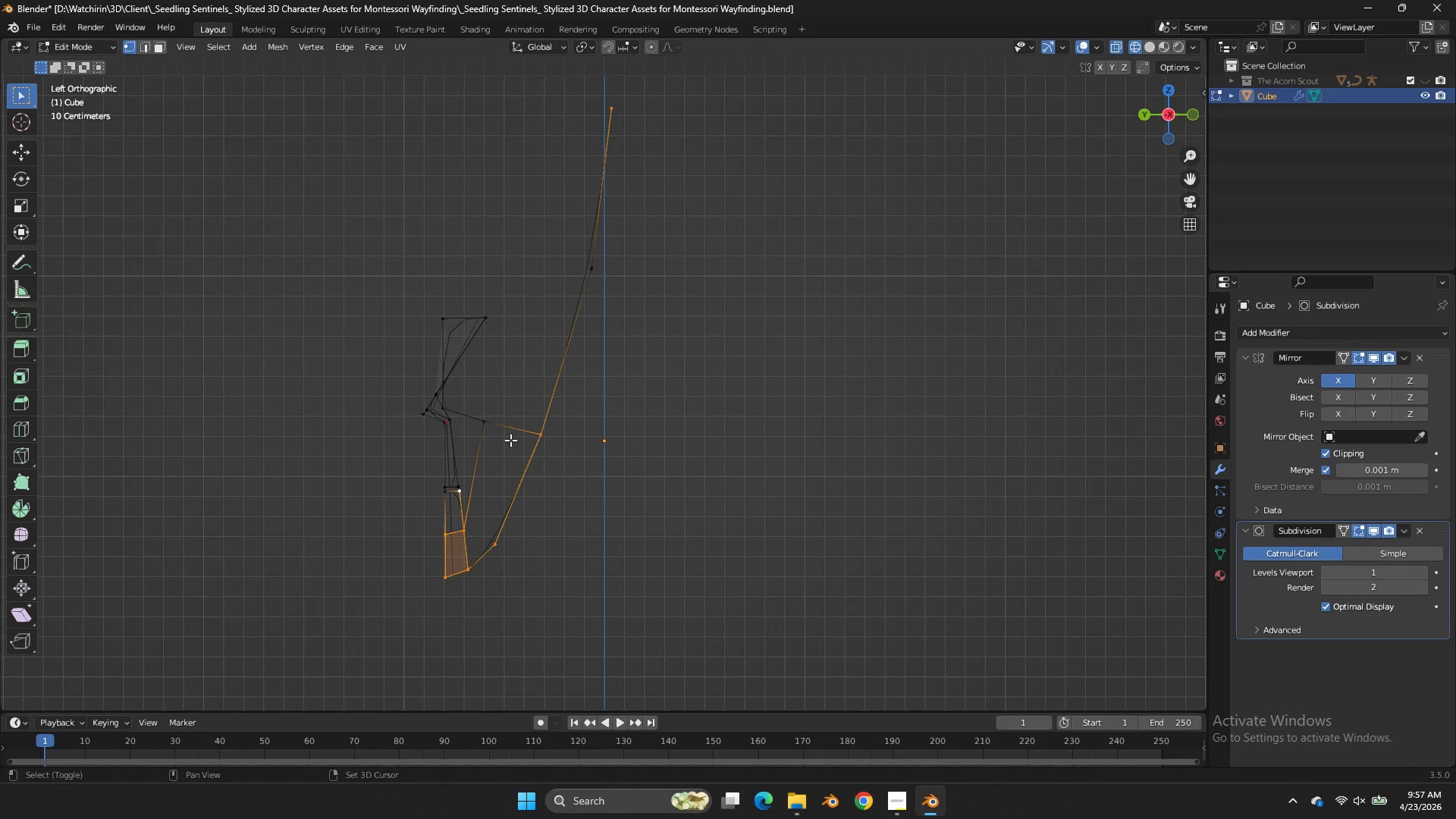 
hold_key(key=ShiftLeft, duration=0.67)
left_click_drag(start_coordinate=[621, 213], to_coordinate=[559, 304])
 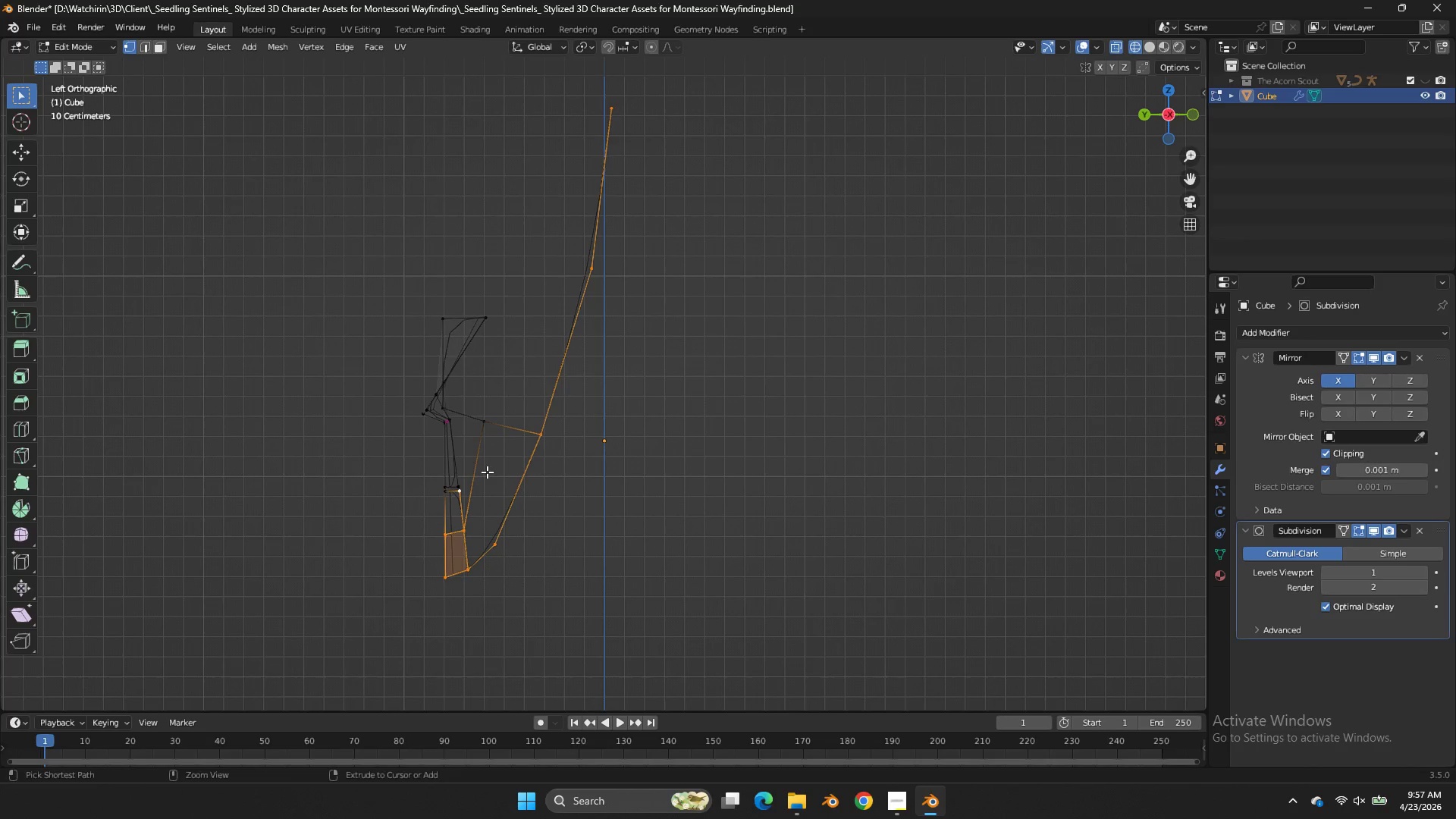 
double_click([559, 304])
 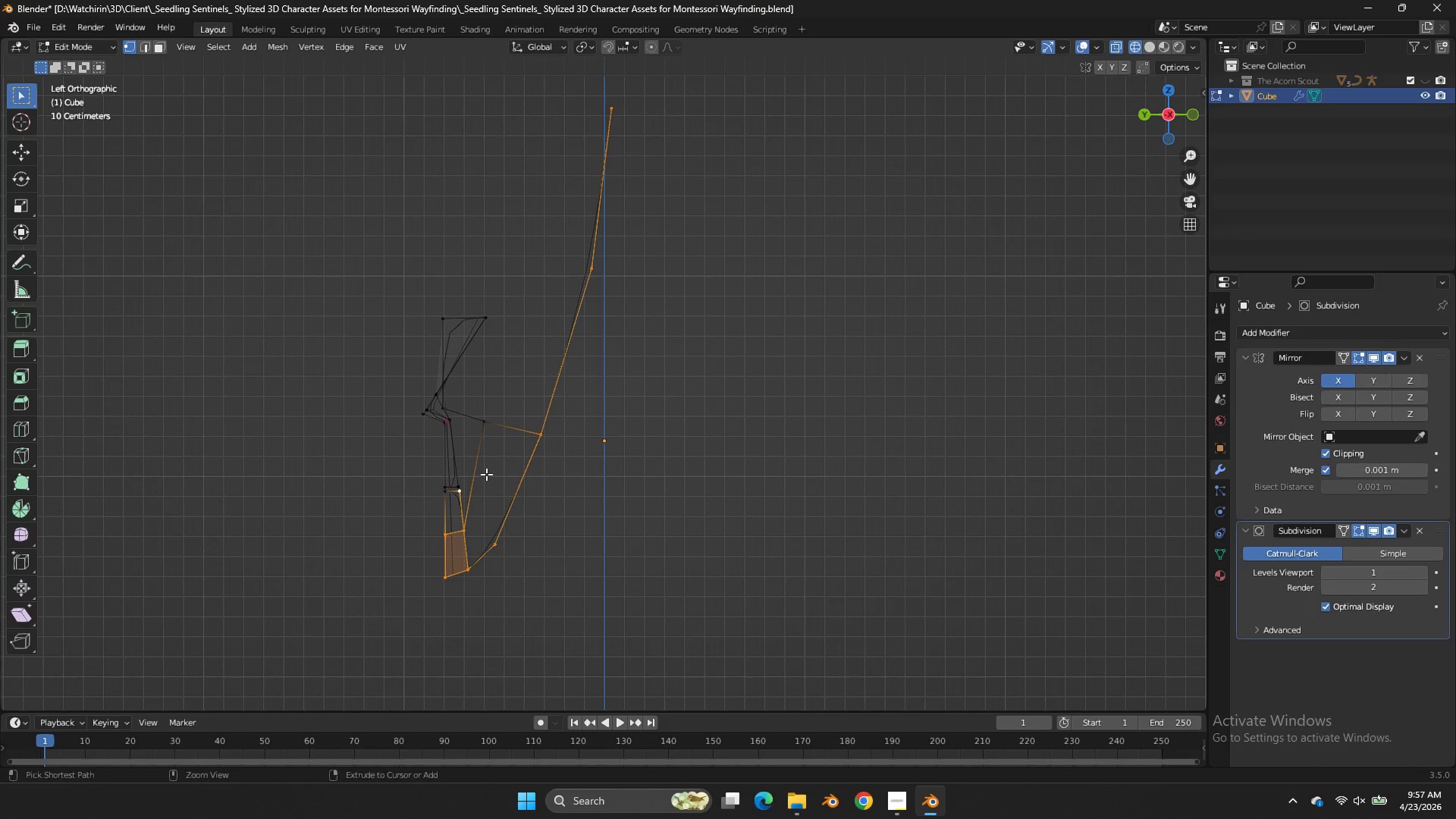 
hold_key(key=ControlLeft, duration=0.77)
left_click_drag(start_coordinate=[488, 466], to_coordinate=[444, 505])
 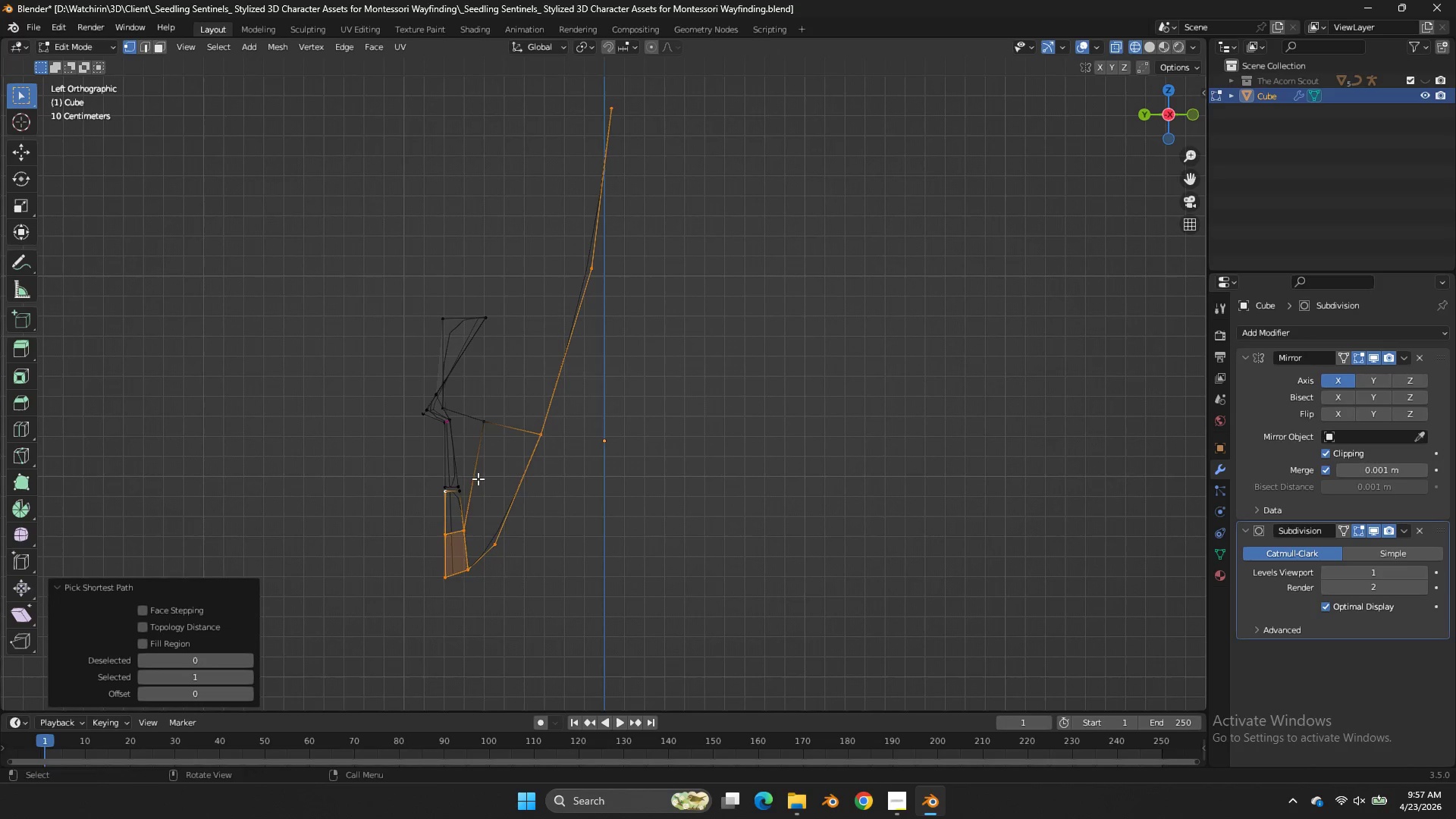 
double_click([444, 505])
 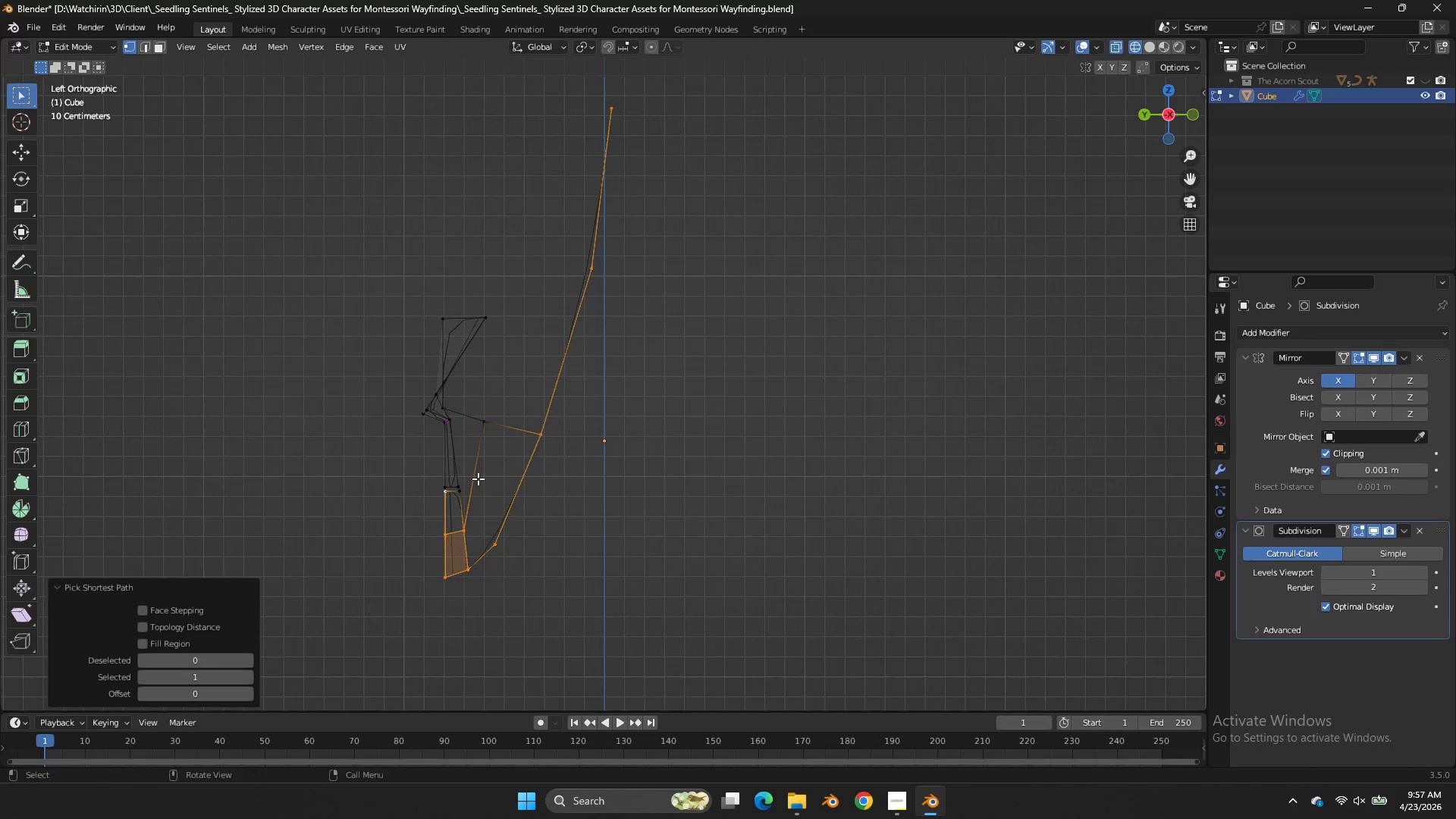 
hold_key(key=ControlLeft, duration=0.67)
left_click_drag(start_coordinate=[477, 463], to_coordinate=[408, 513])
 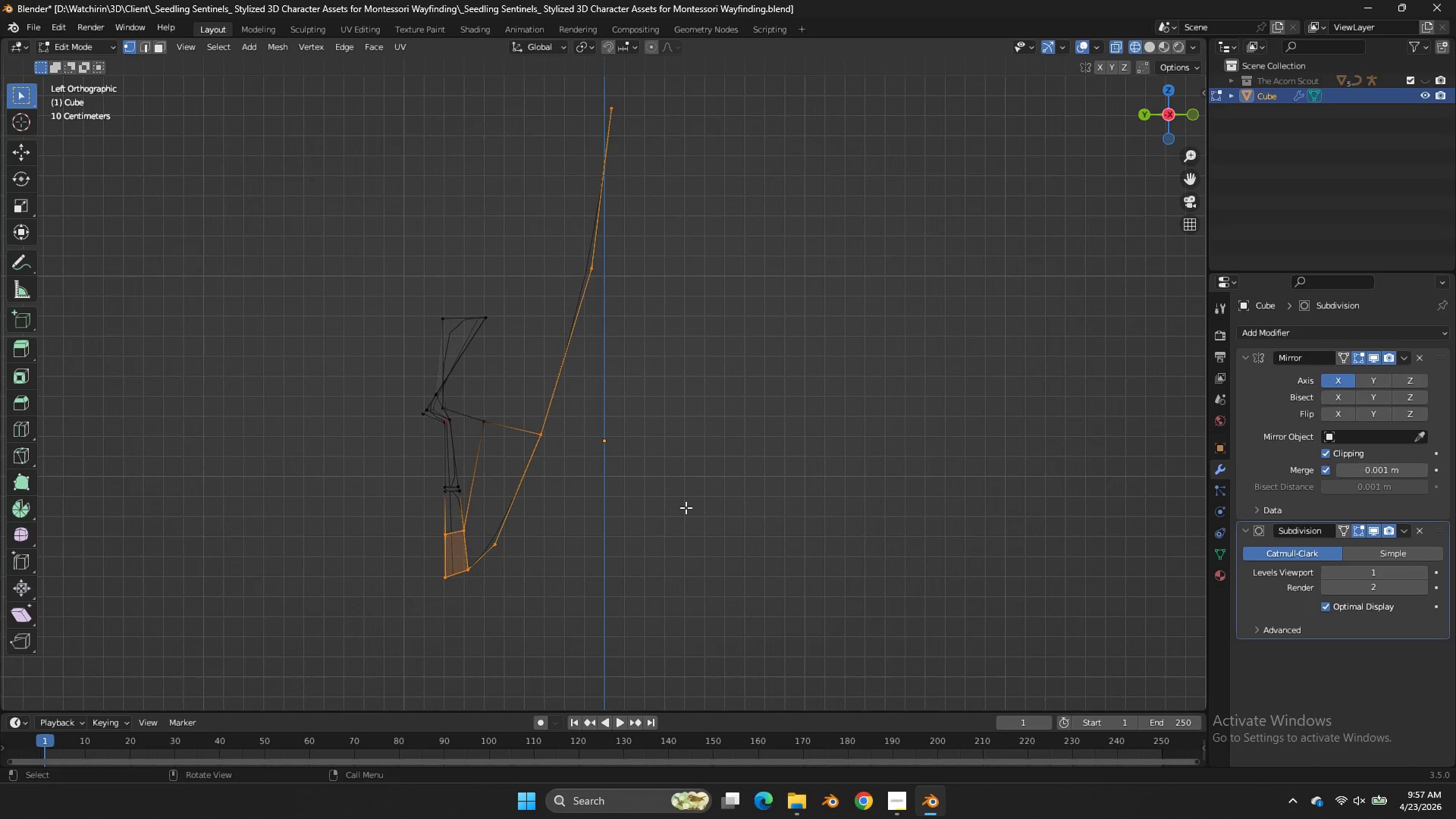 
double_click([408, 513])
 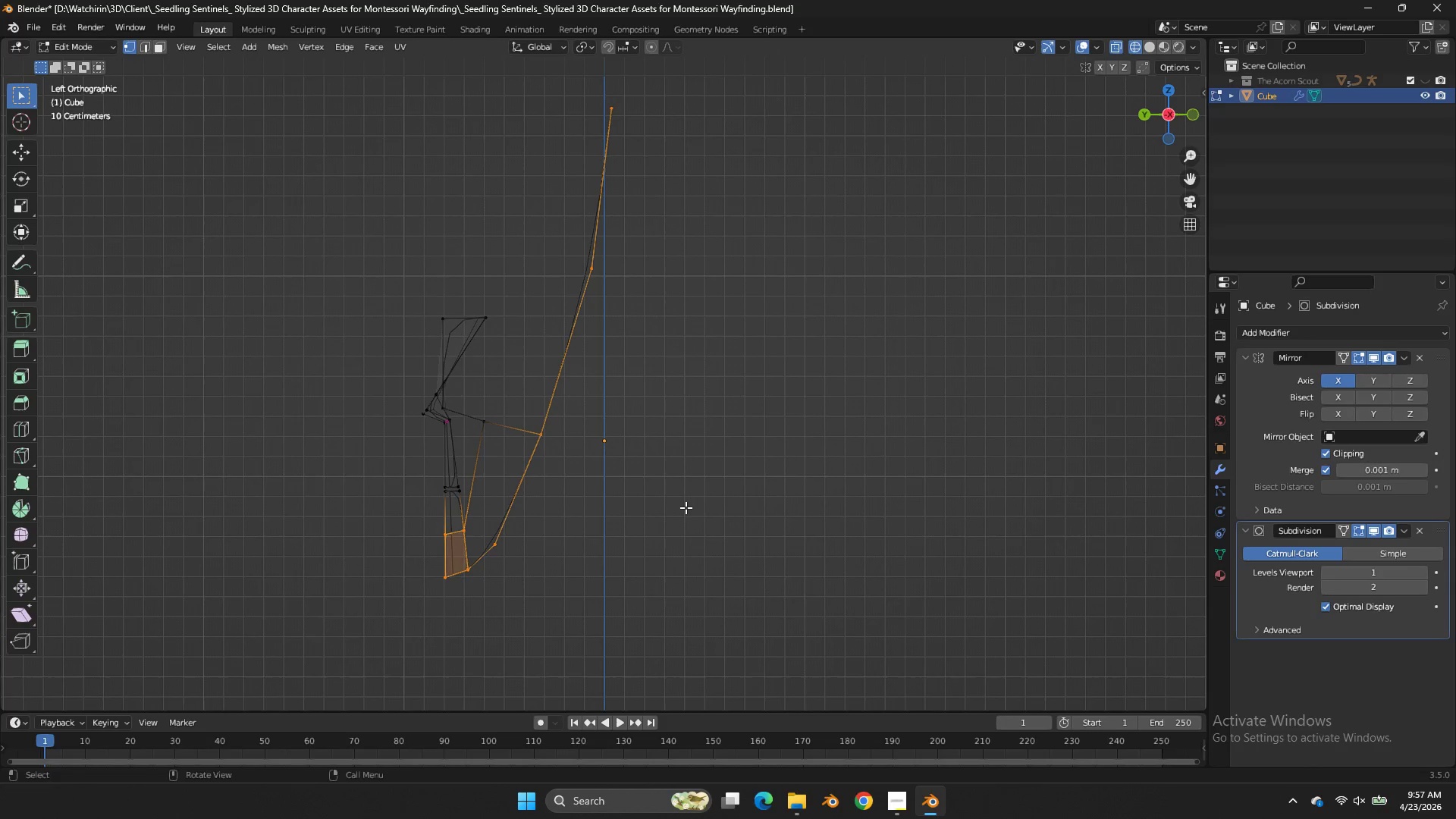 
key(G)
 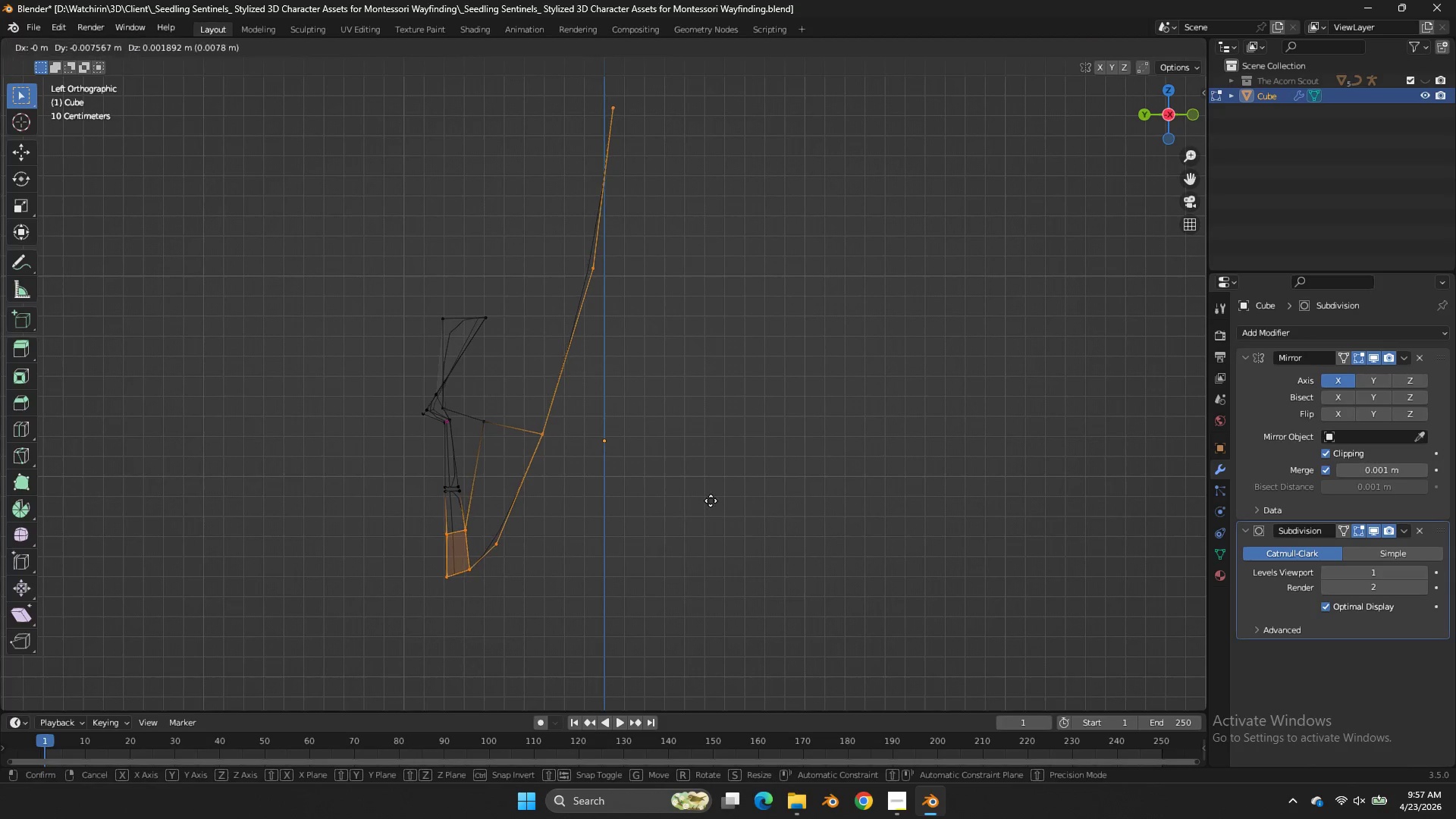 
hold_key(key=ShiftLeft, duration=0.64)
 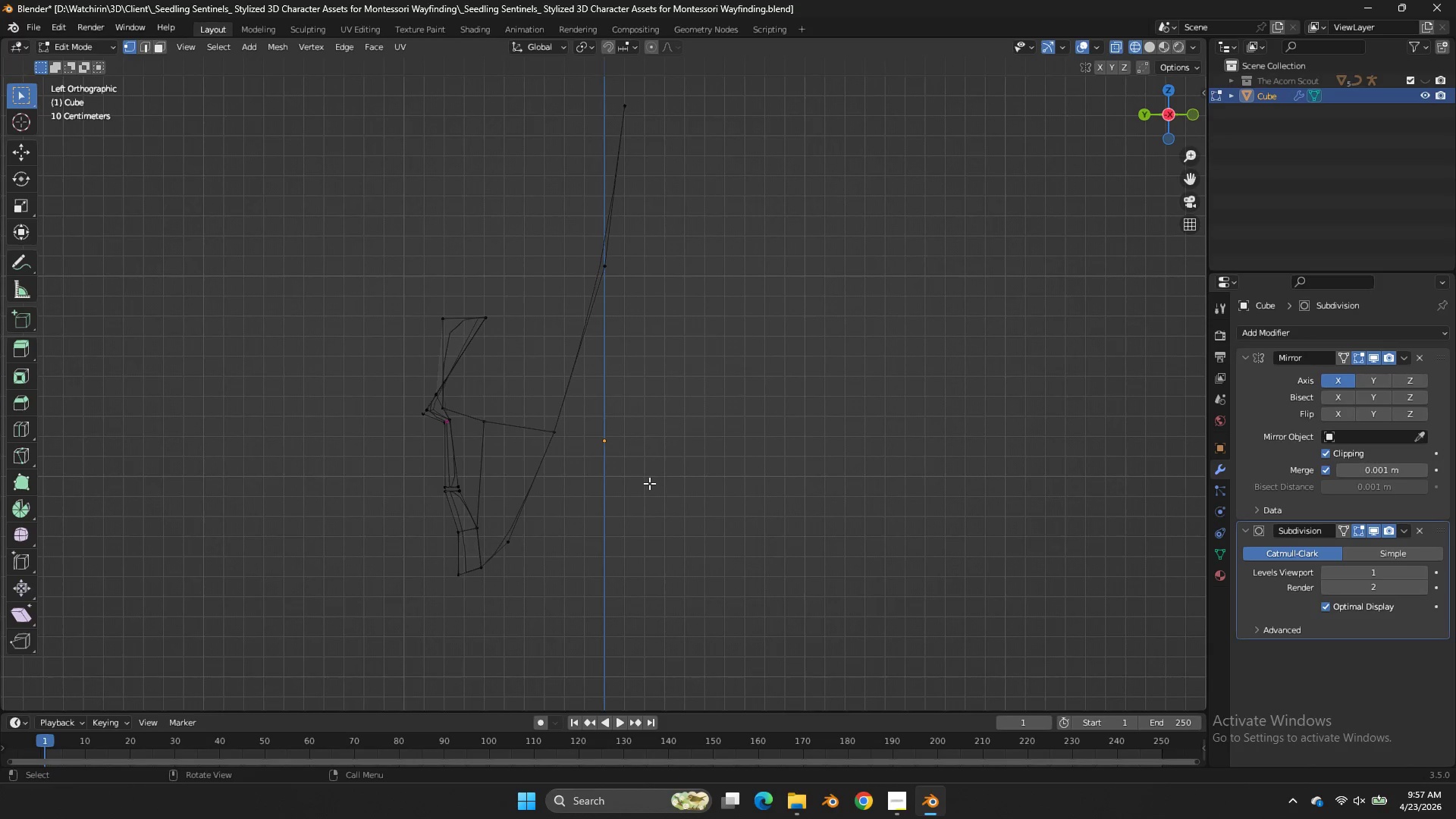 
double_click([817, 484])
 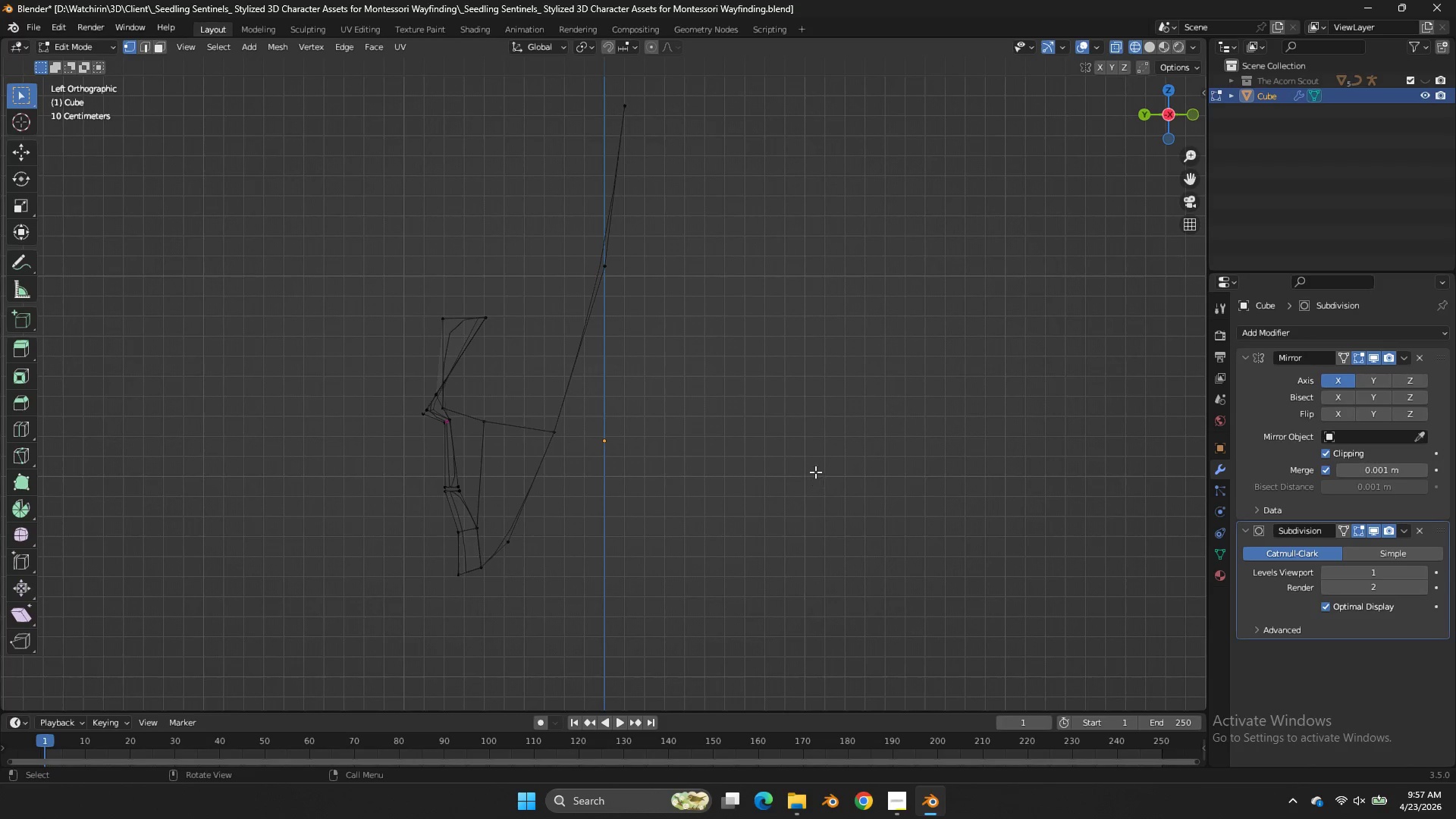 
key(R)
 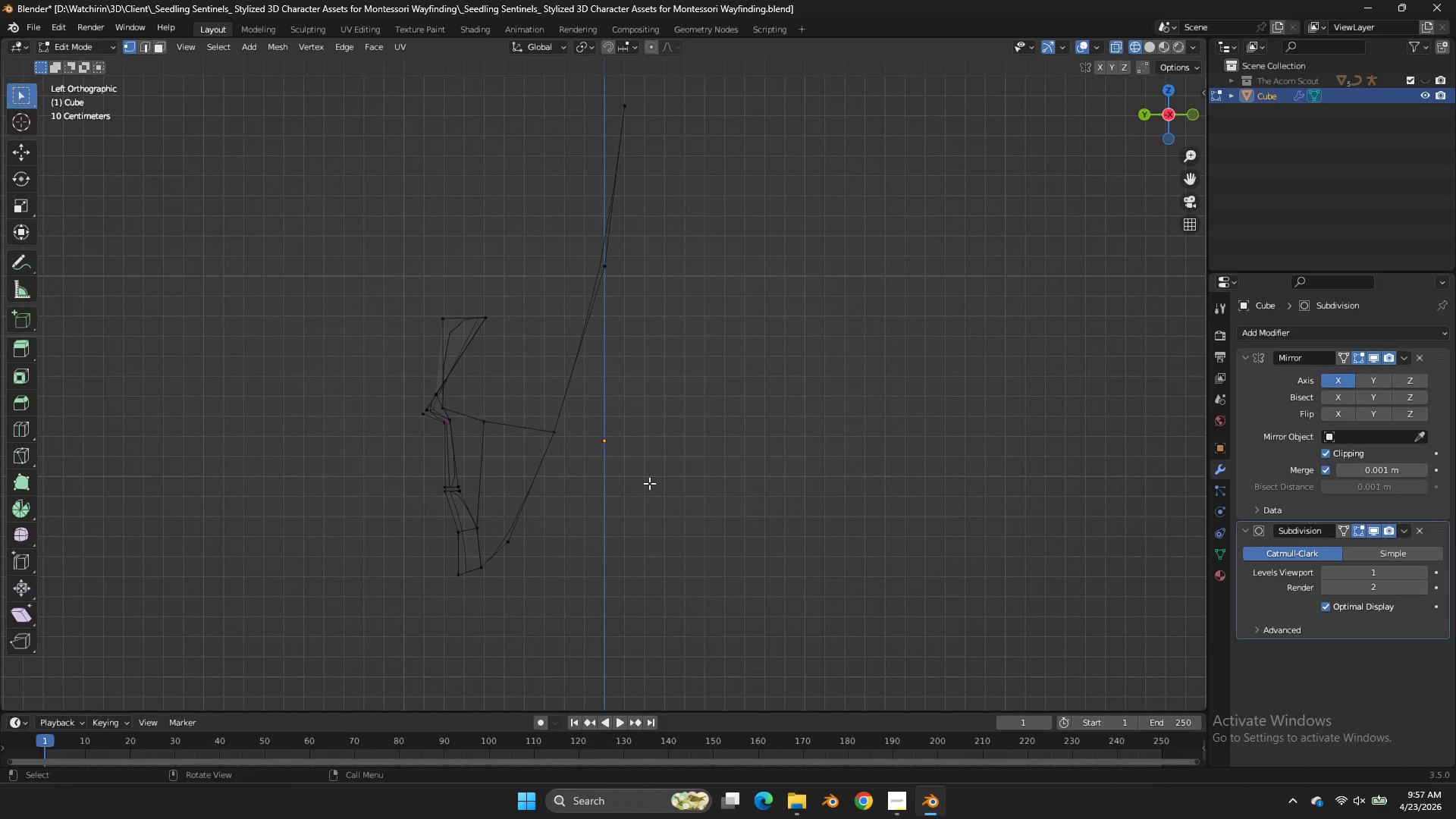 
key(Control+Z)
 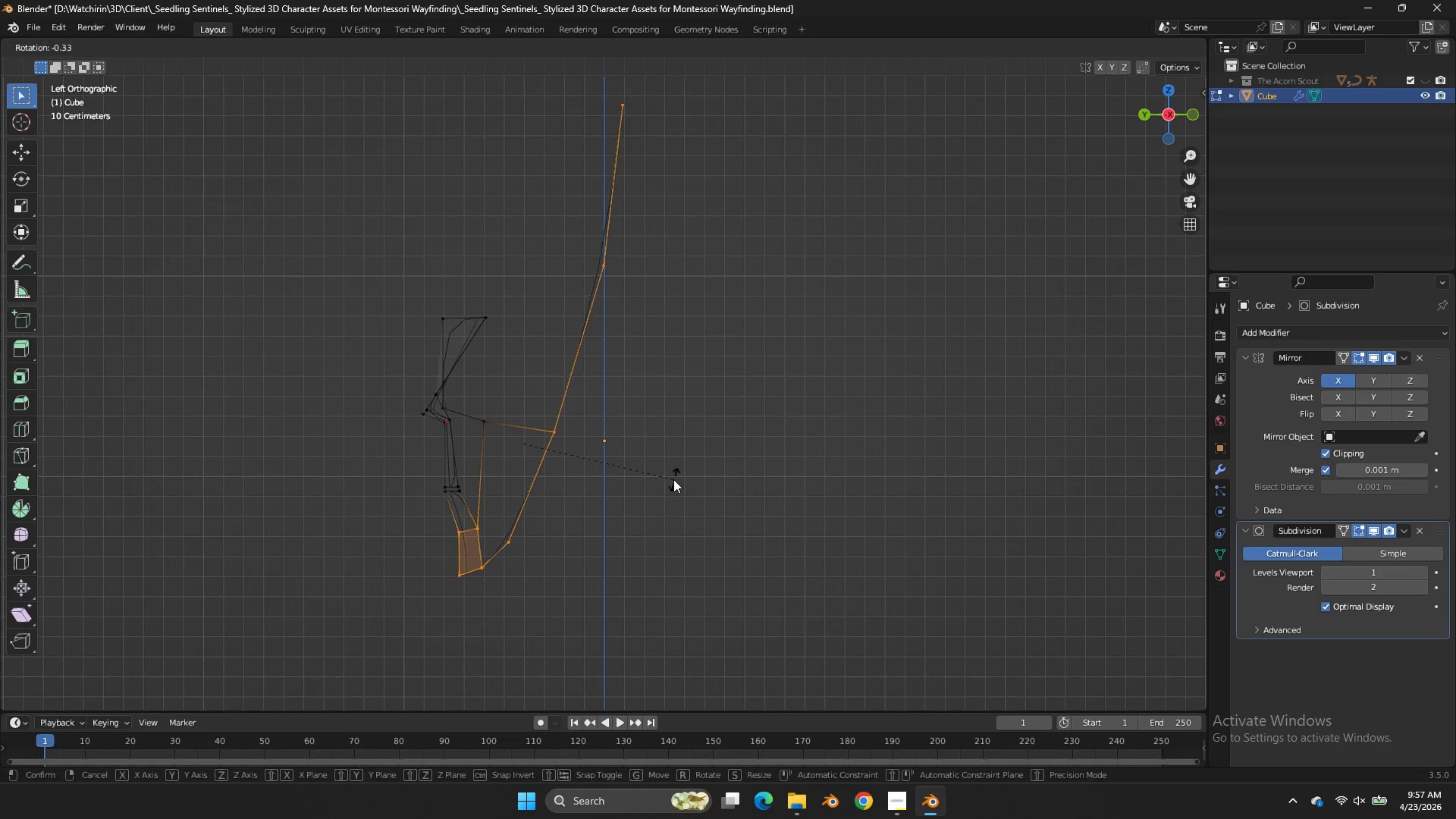 
key(R)
 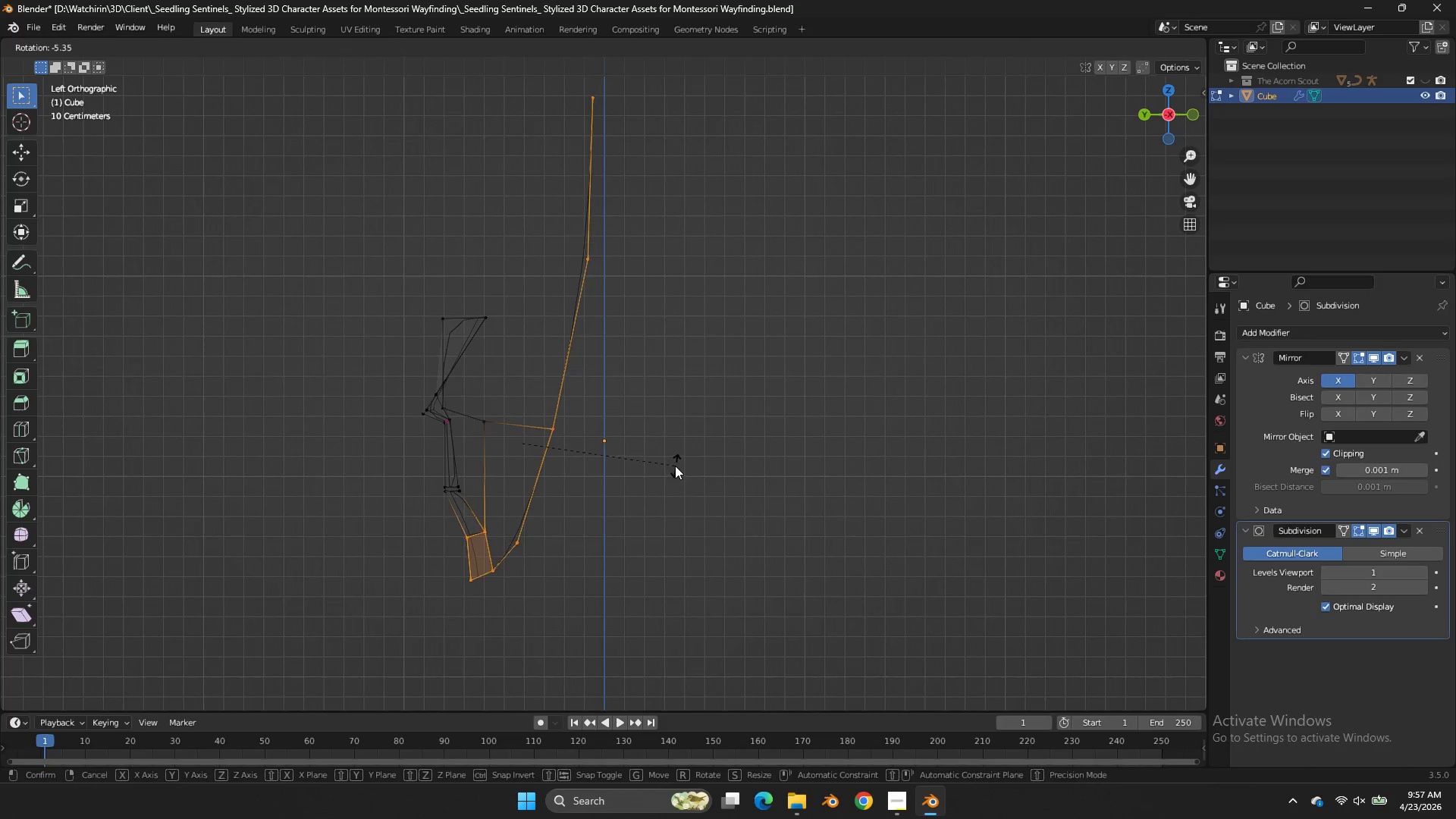 
left_click([675, 466])
 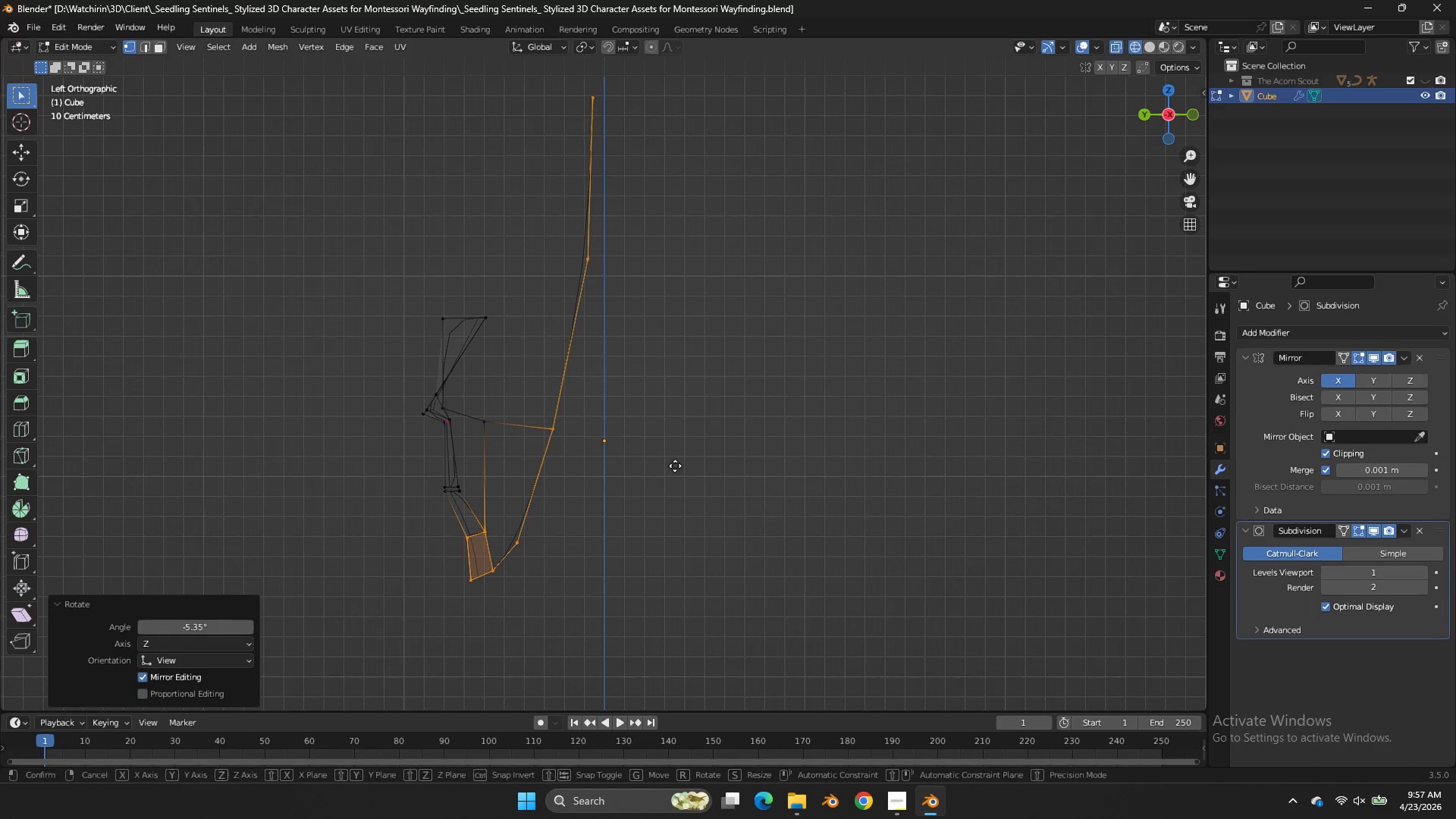 
key(G)
 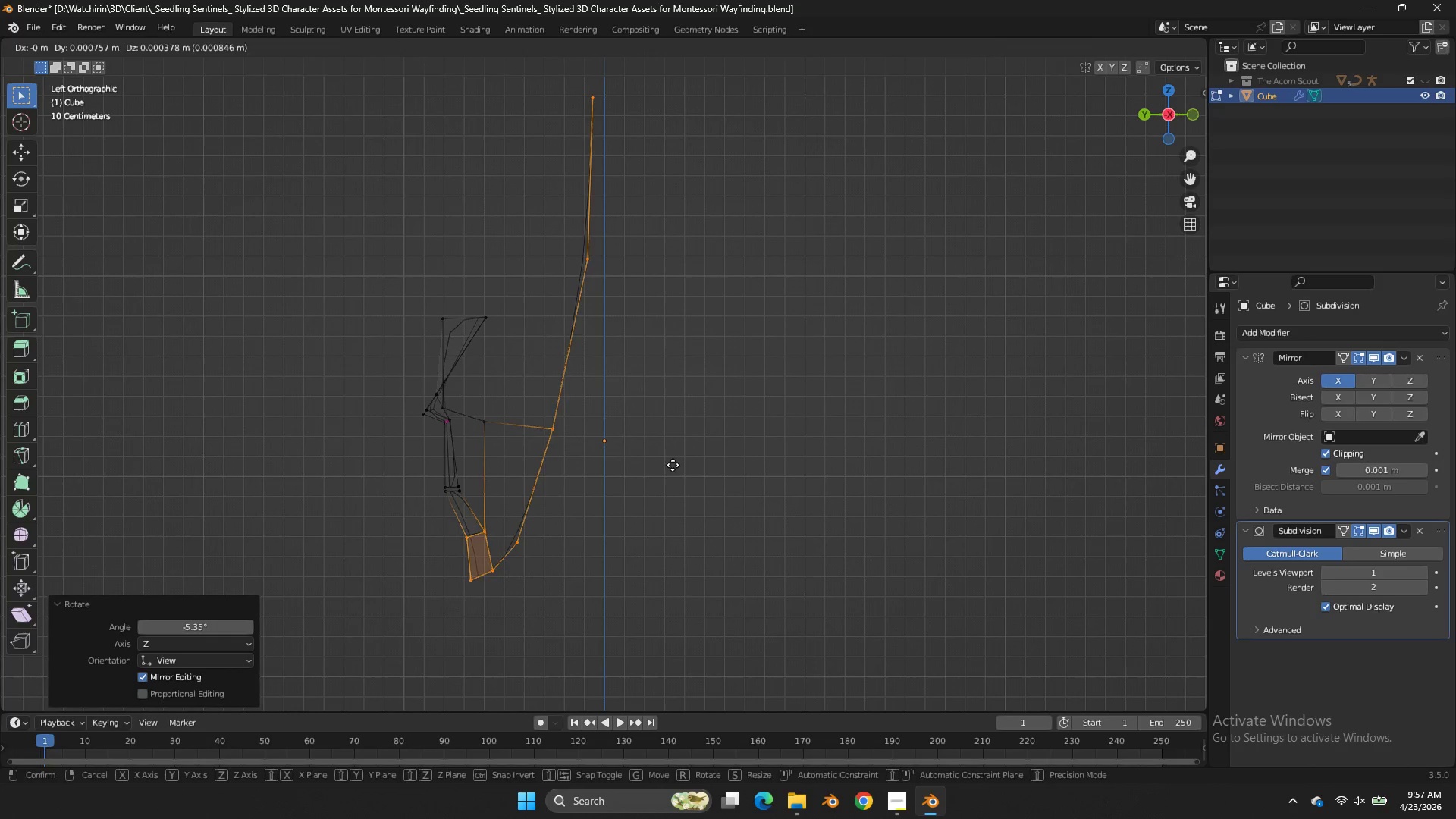 
hold_key(key=ShiftLeft, duration=1.11)
left_click([599, 422])
 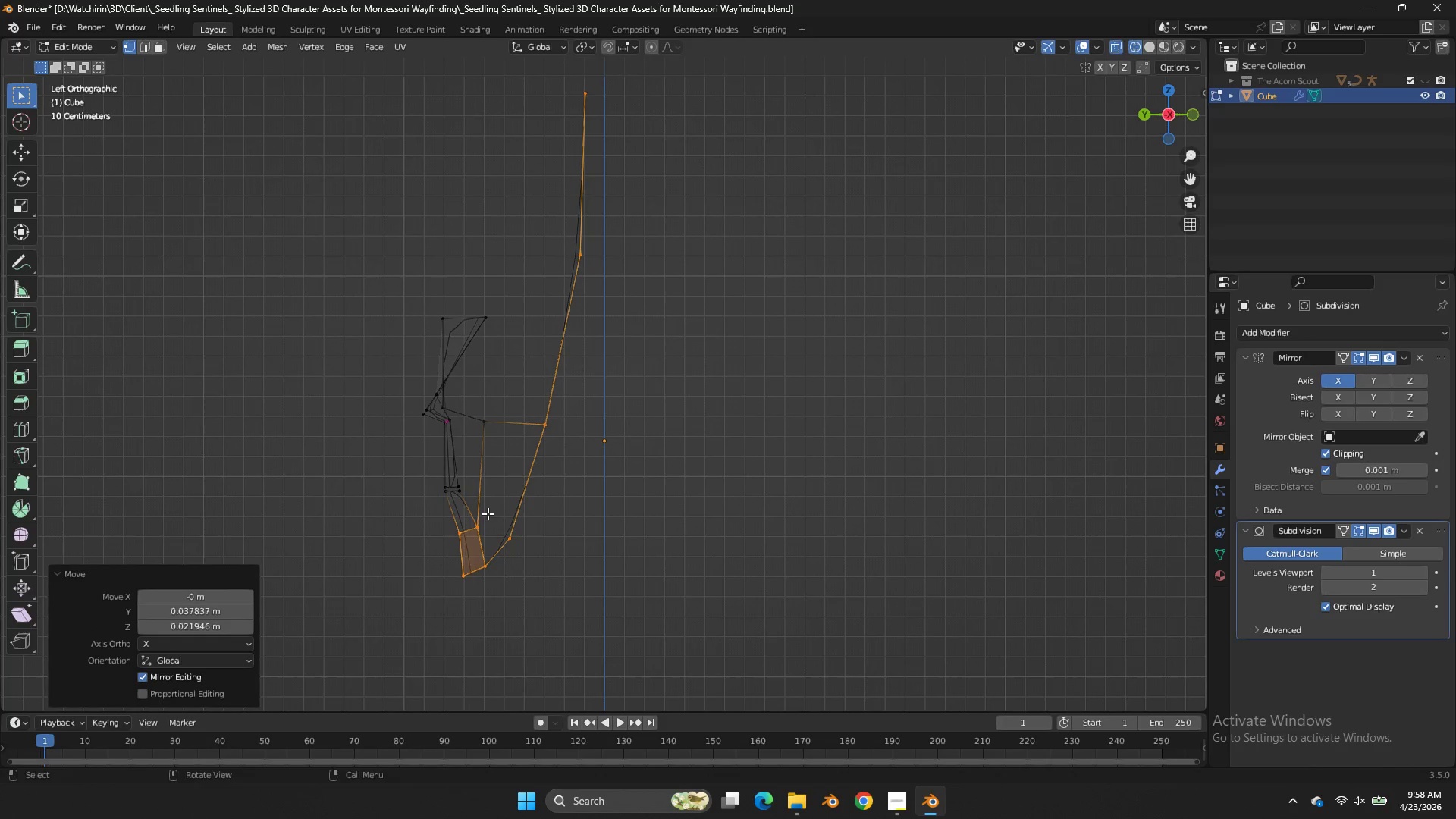 
left_click_drag(start_coordinate=[488, 513], to_coordinate=[440, 546])
 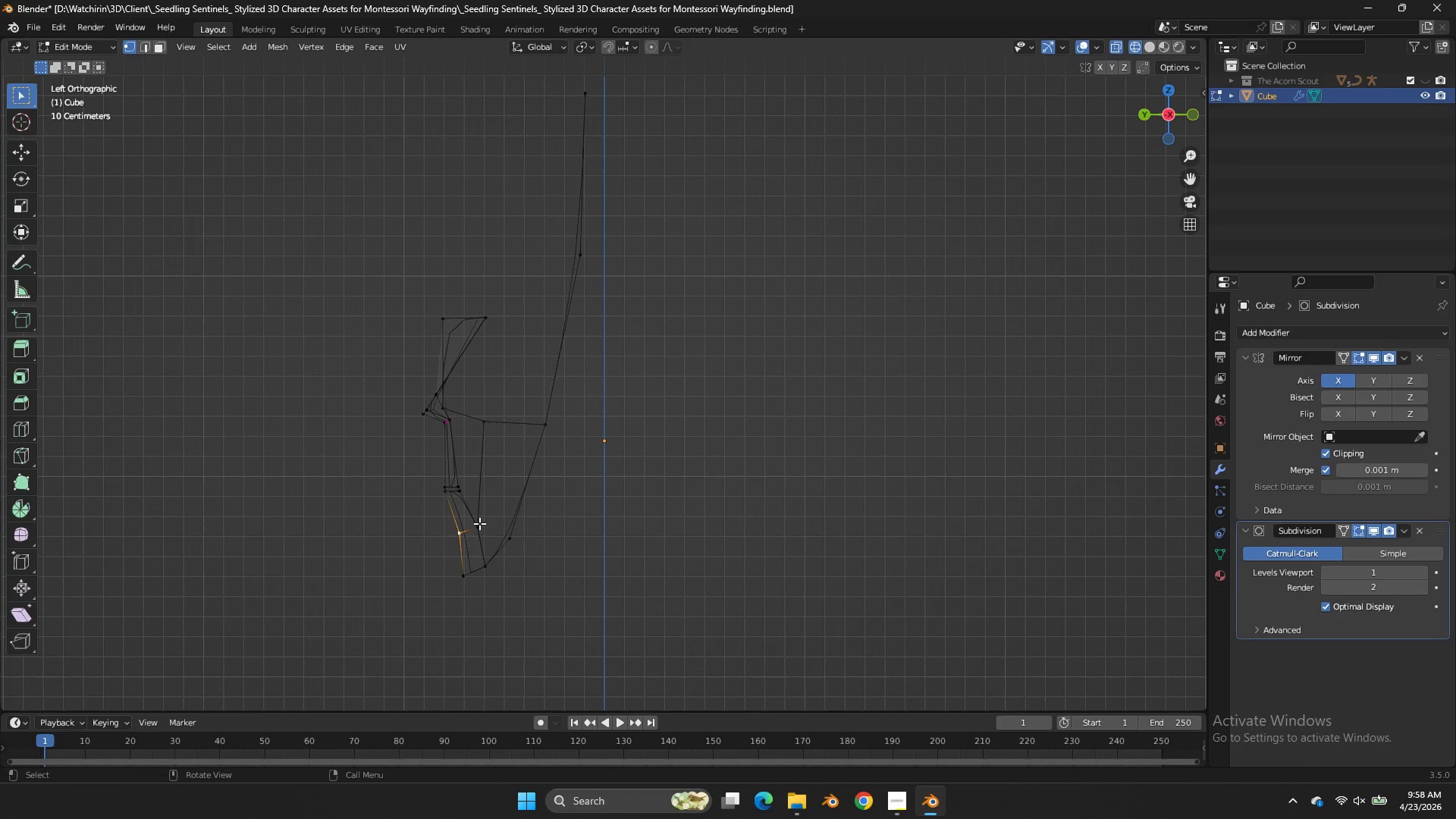 
double_click([440, 546])
 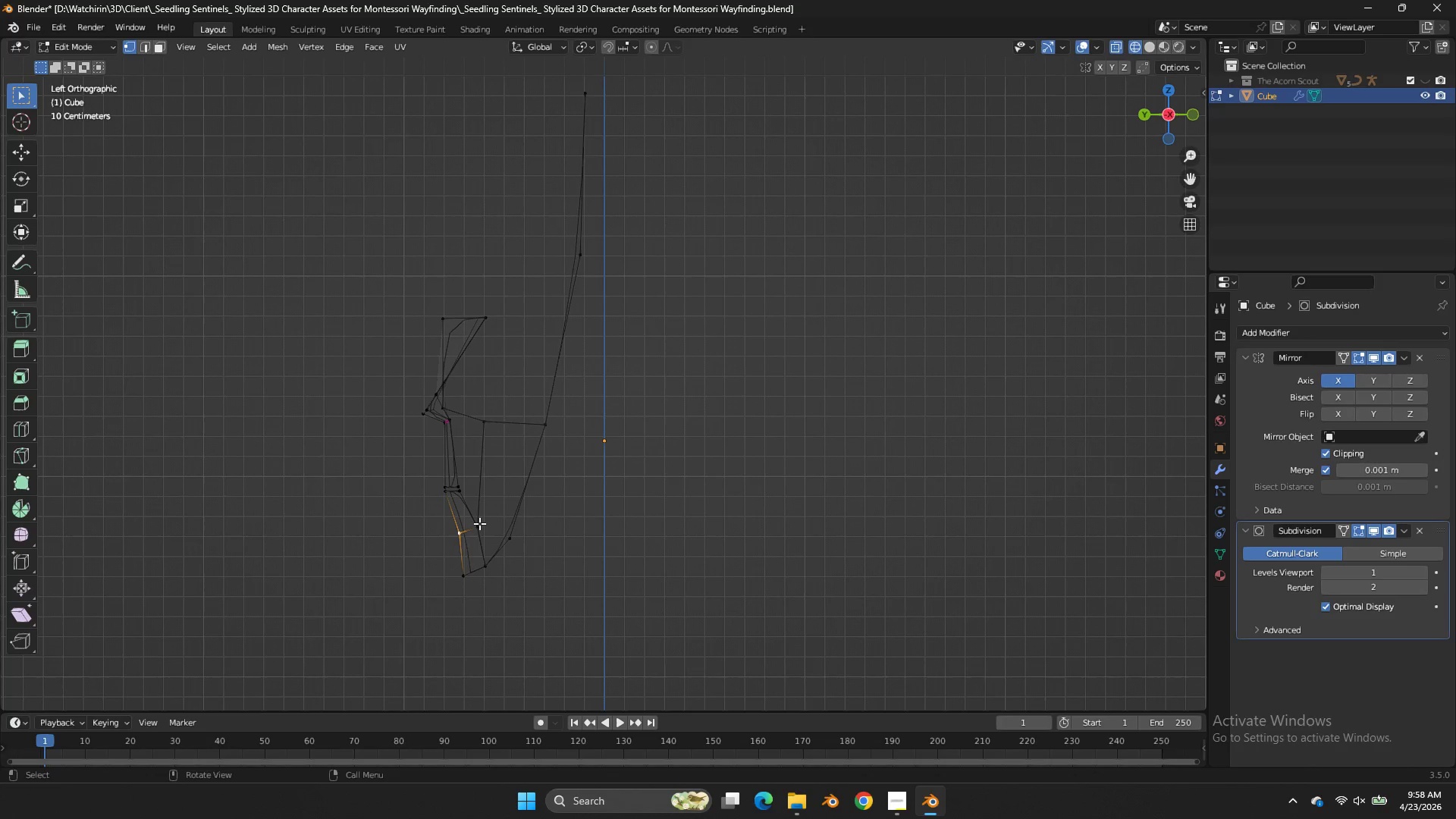 
hold_key(key=ShiftLeft, duration=1.49)
double_click([482, 522])
 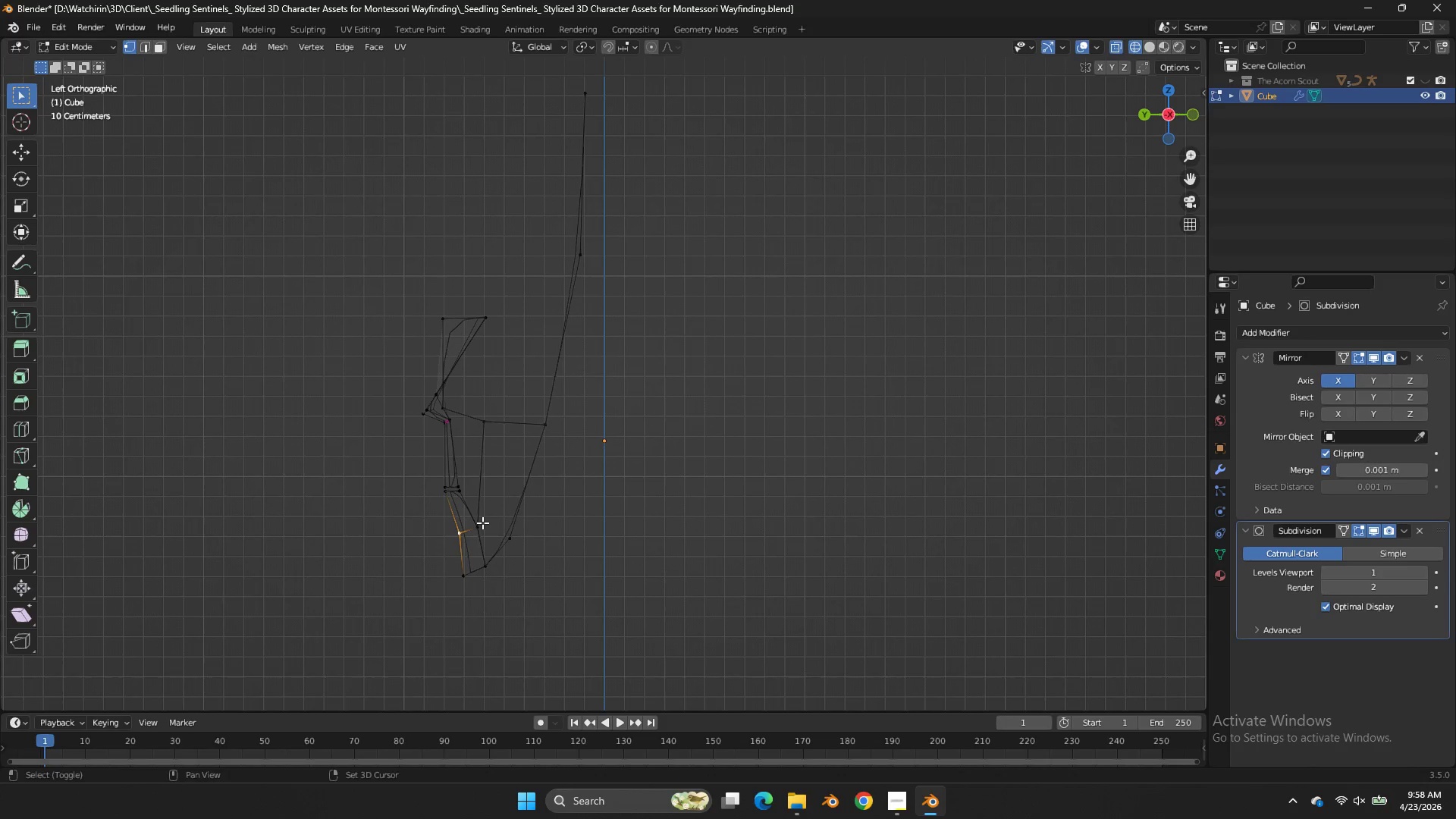 
triple_click([482, 522])
 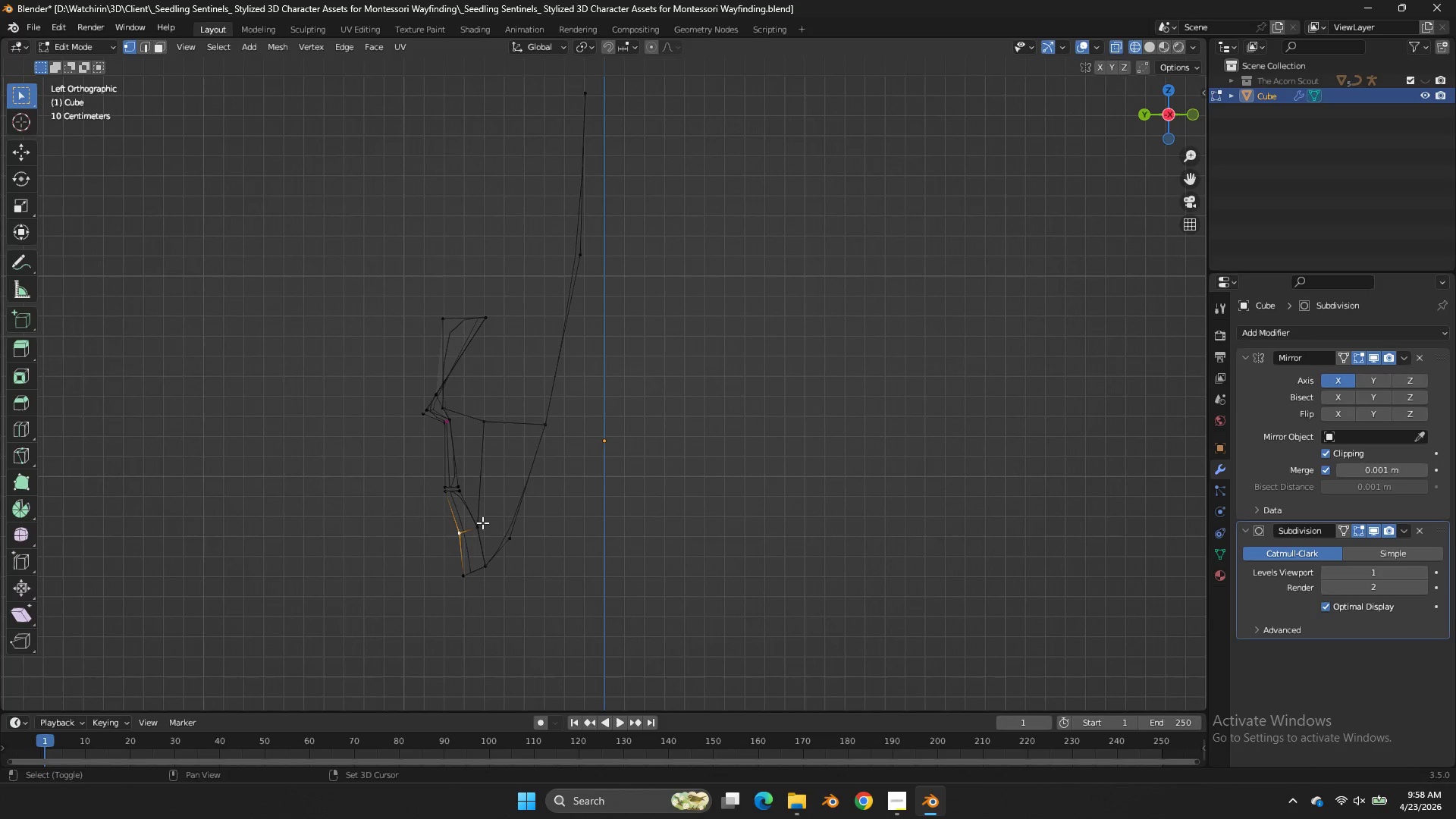 
triple_click([482, 522])
 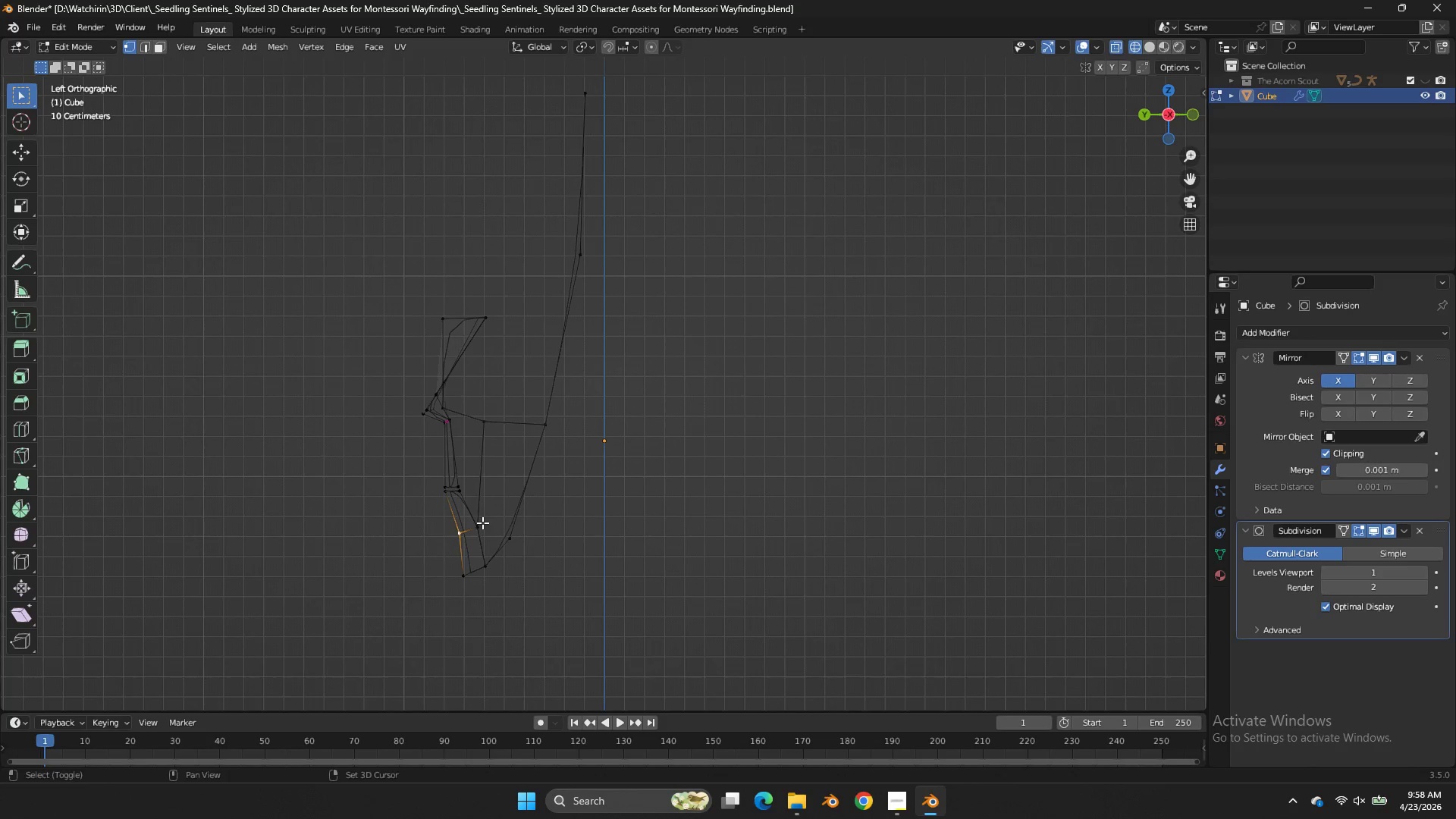 
triple_click([482, 522])
 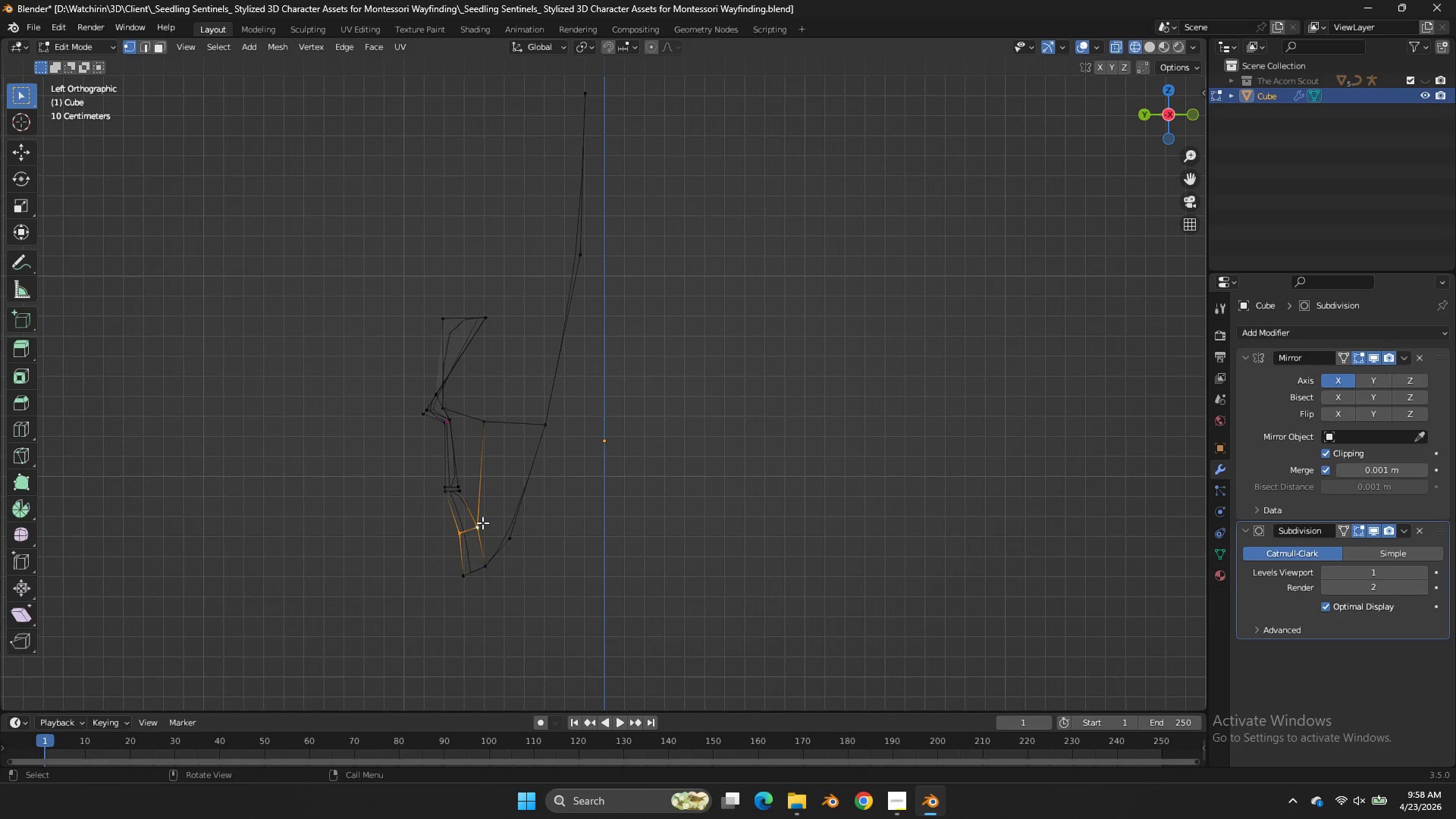 
key(G)
 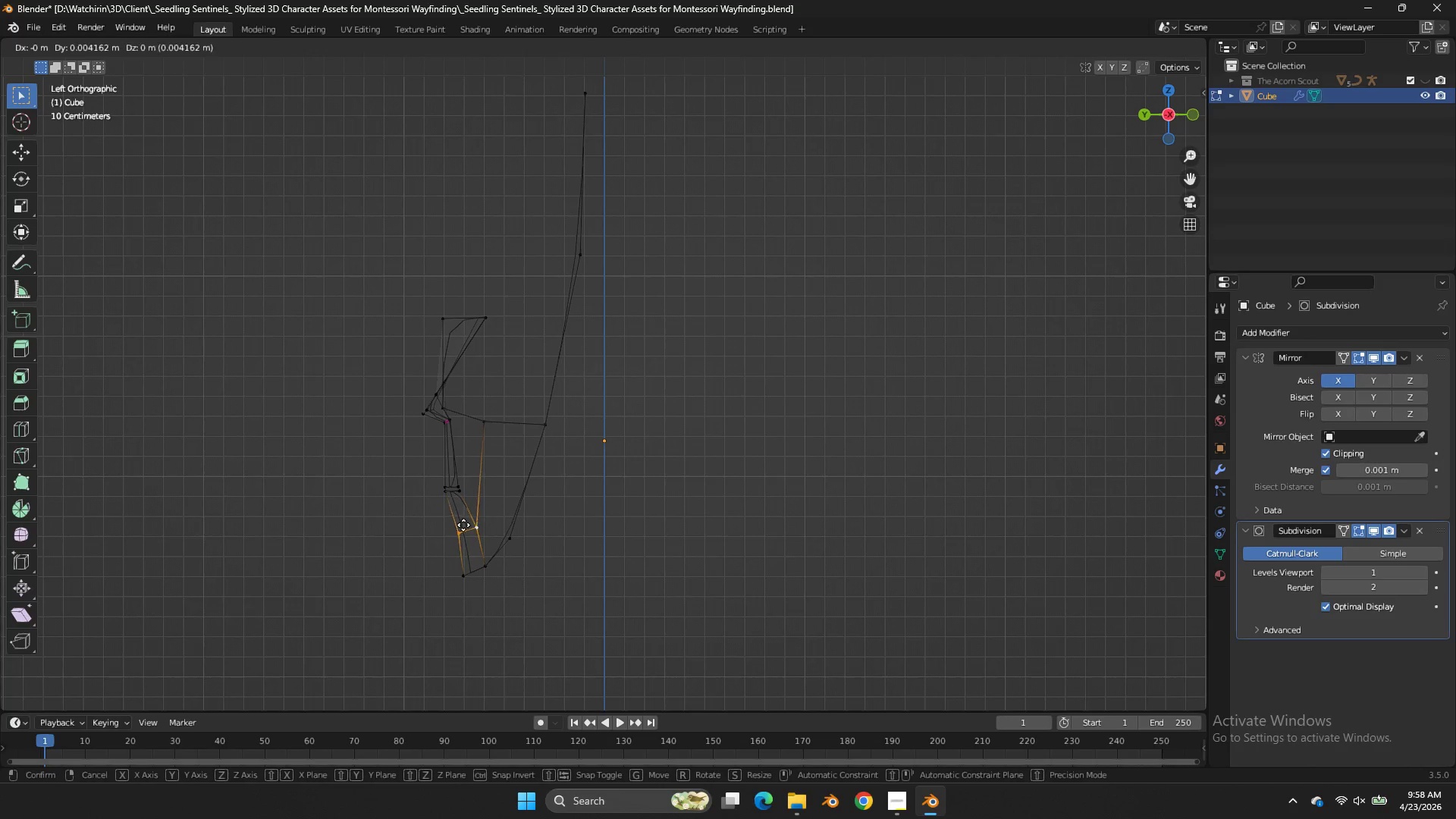 
hold_key(key=ShiftLeft, duration=0.62)
left_click([416, 532])
 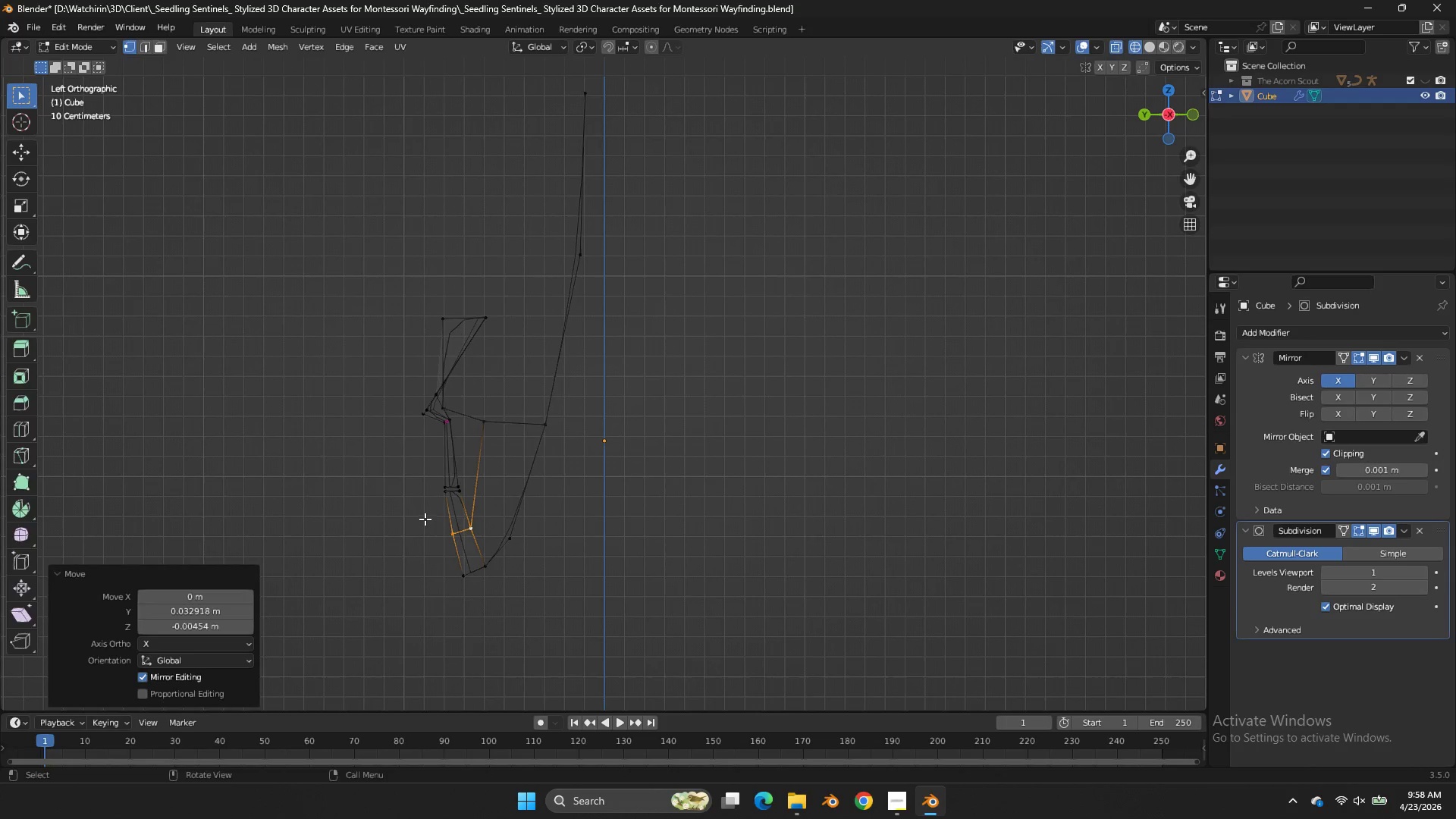 
key(Tab)
 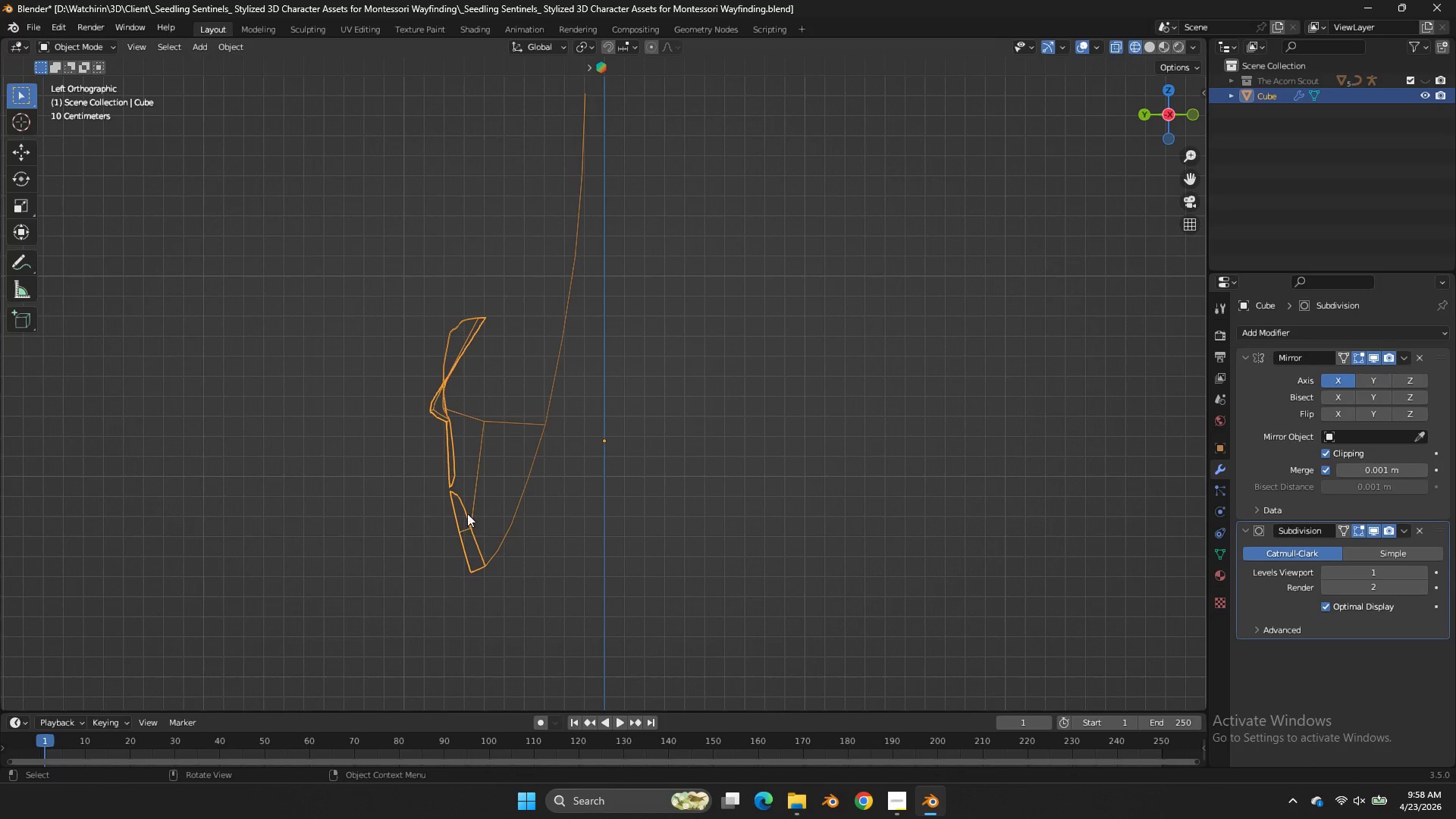 
key(Z)
 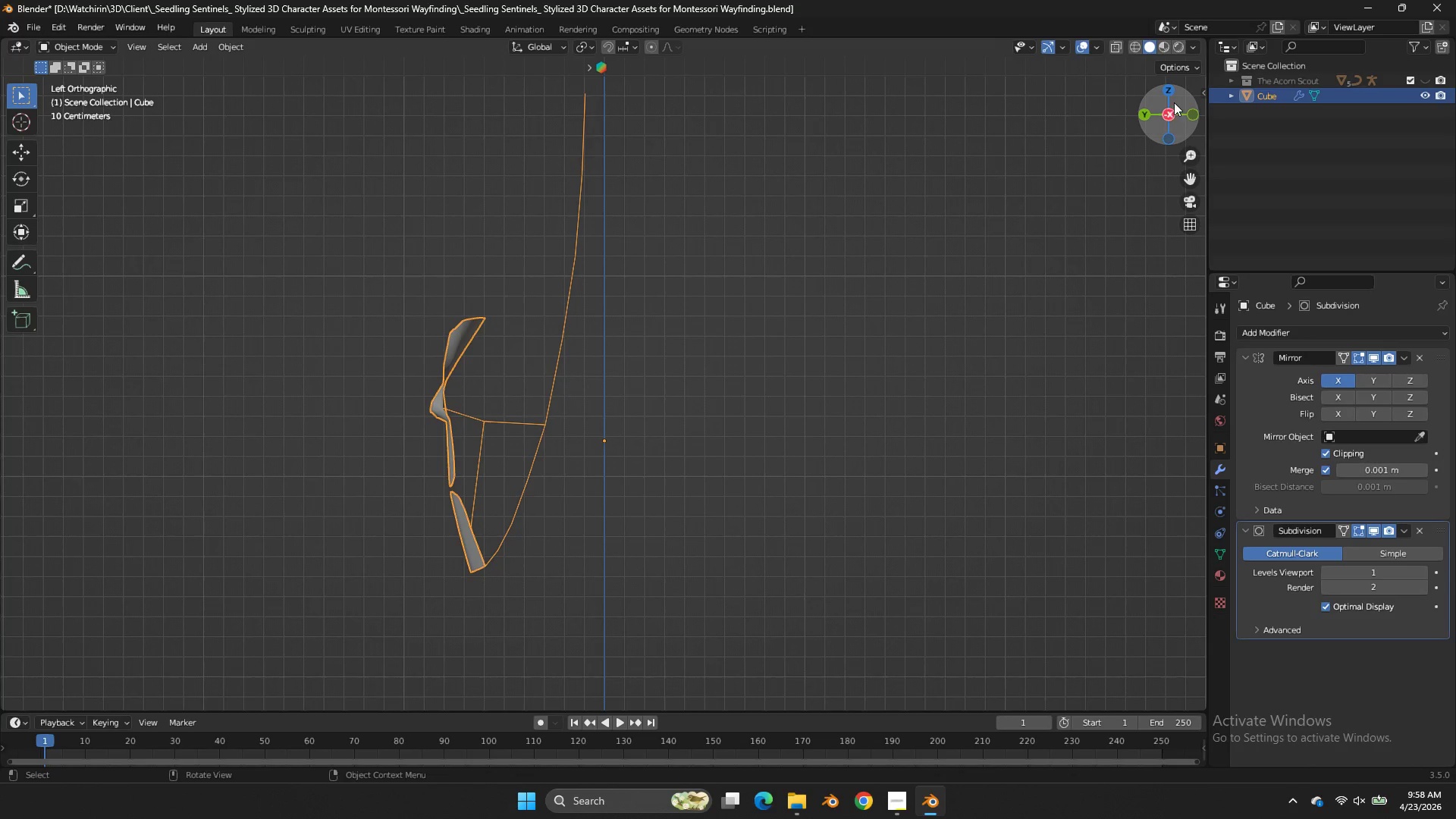 
left_click_drag(start_coordinate=[1141, 106], to_coordinate=[58, 110])
 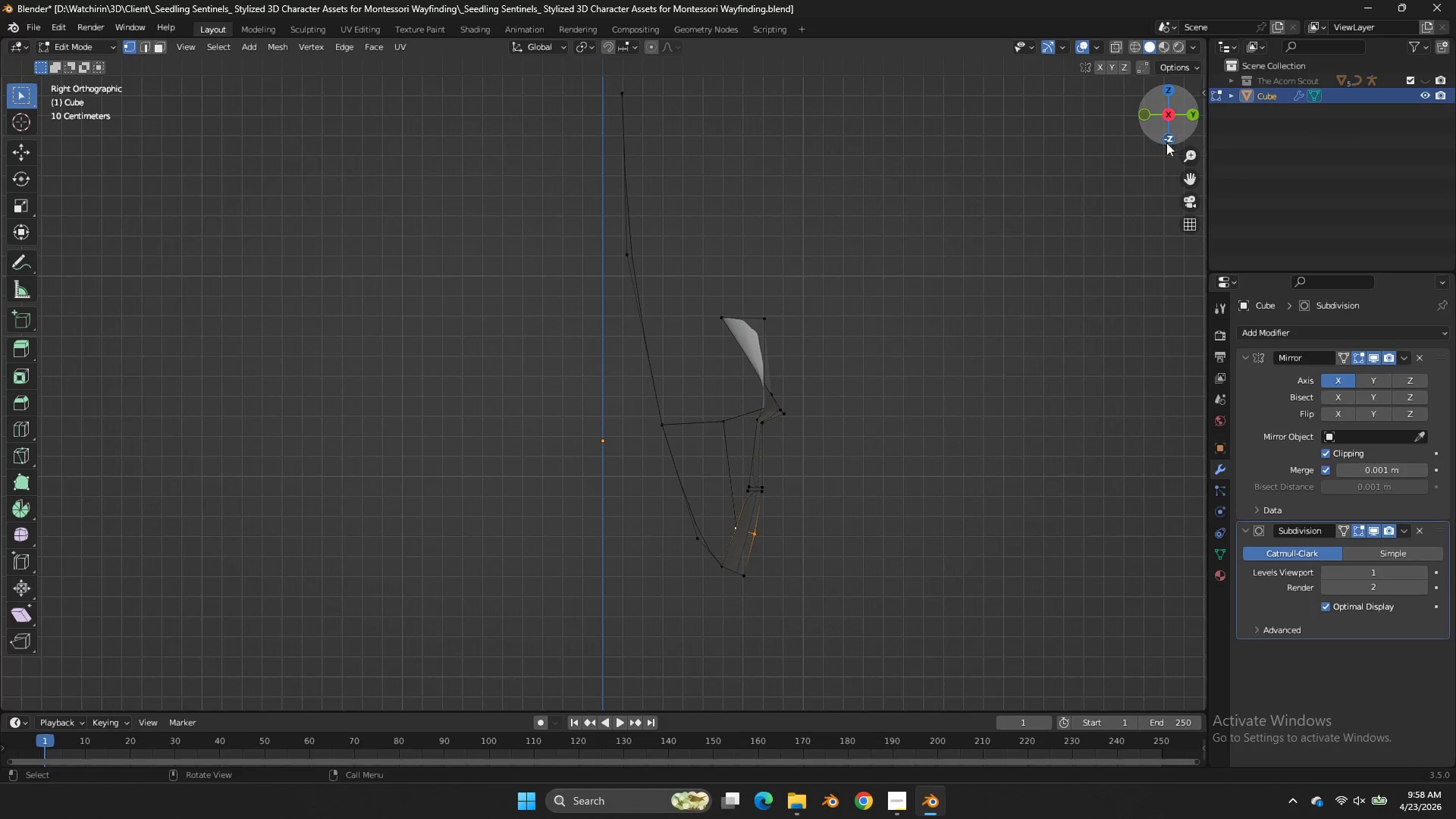 
left_click([1147, 109])
 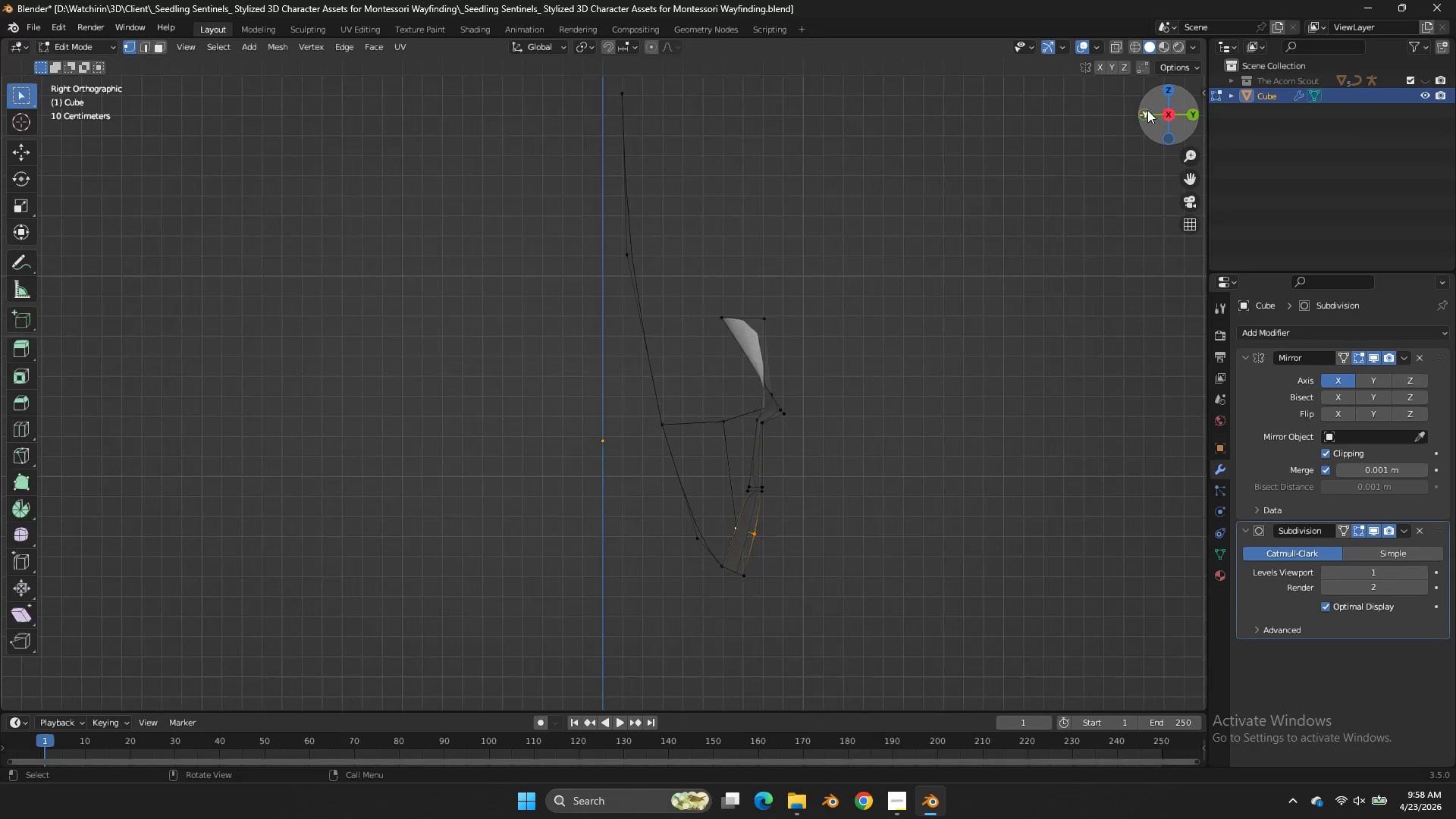 
key(Tab)
 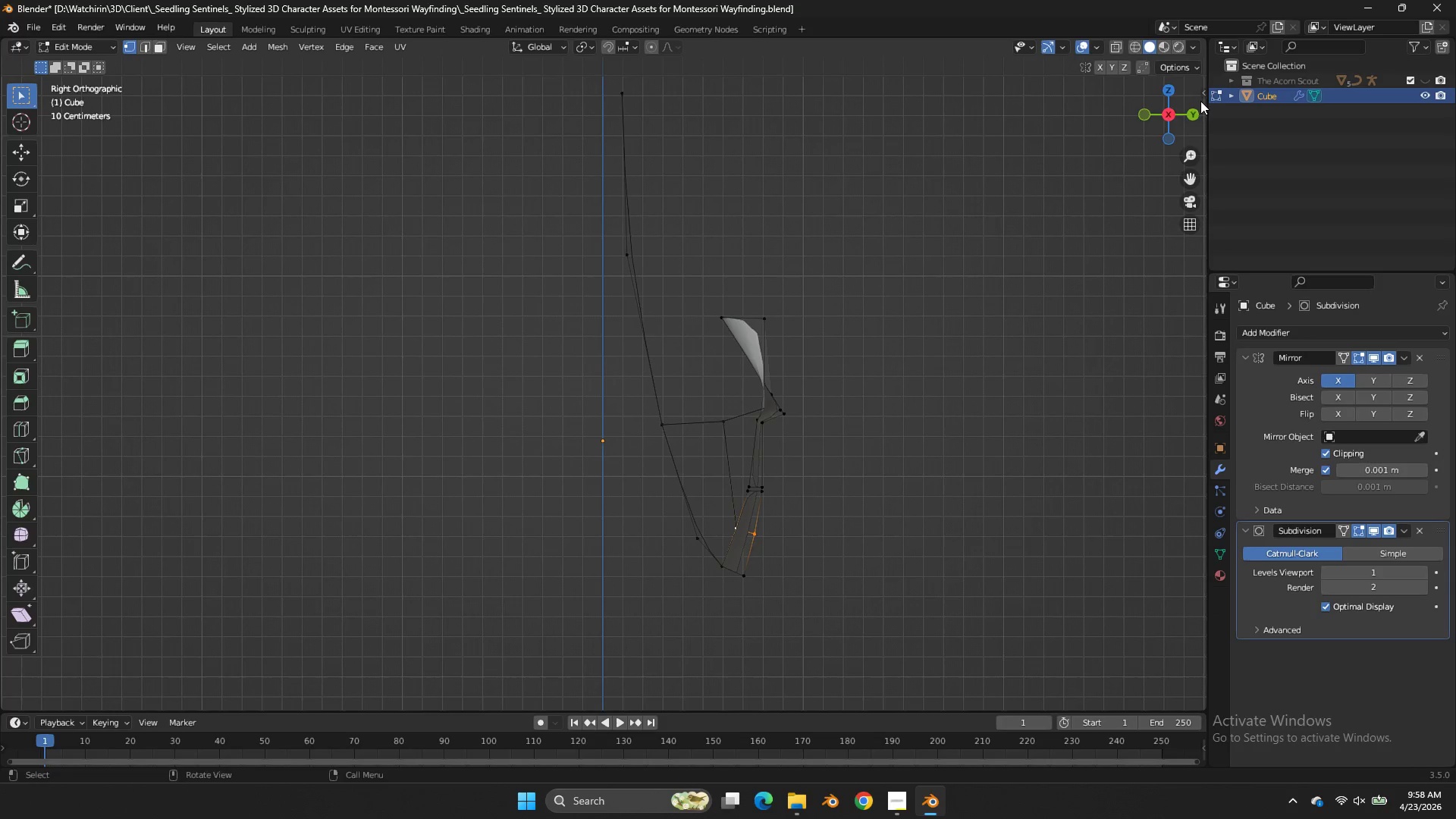 
left_click([1197, 109])
 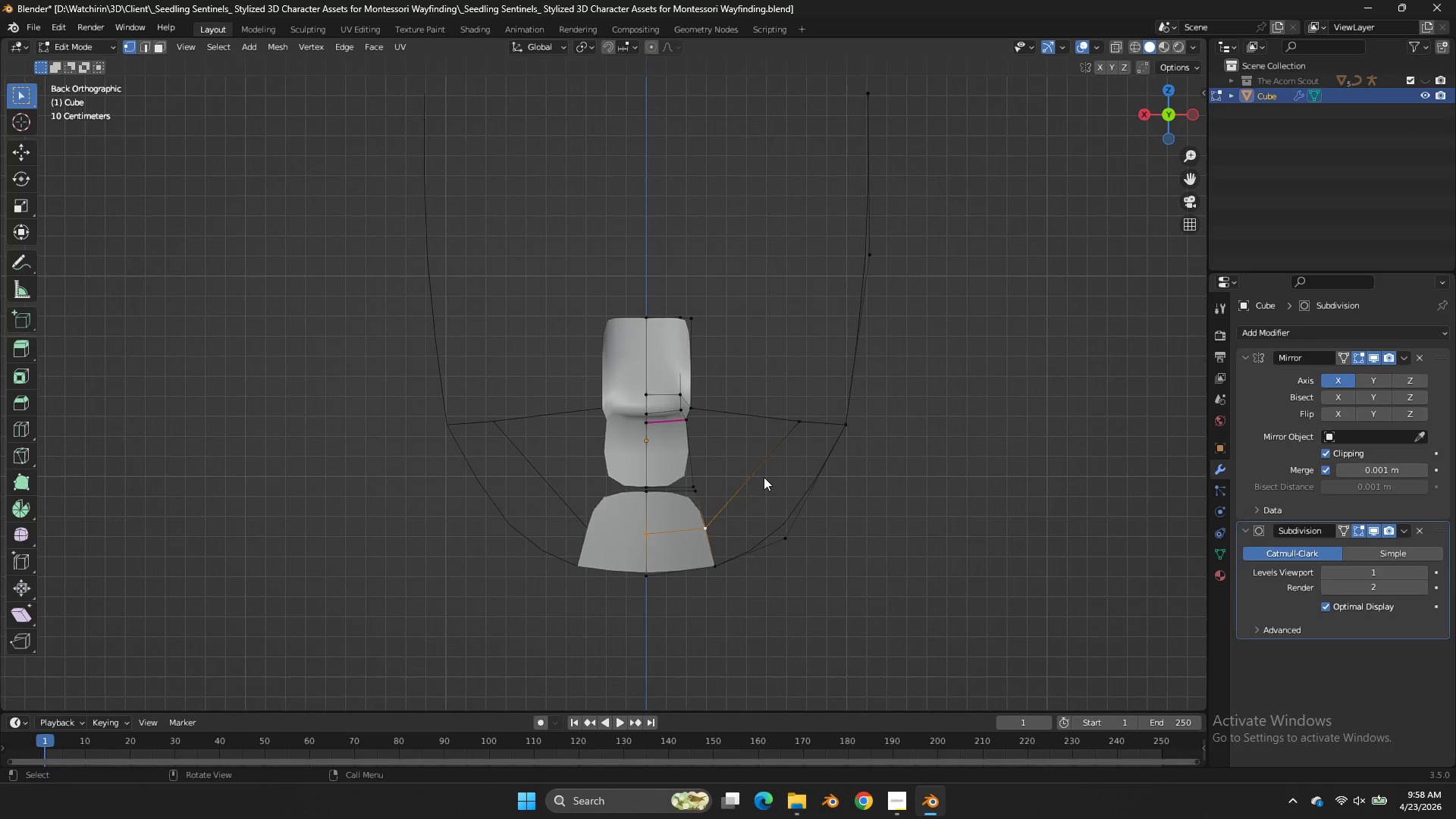 
double_click([1197, 109])
 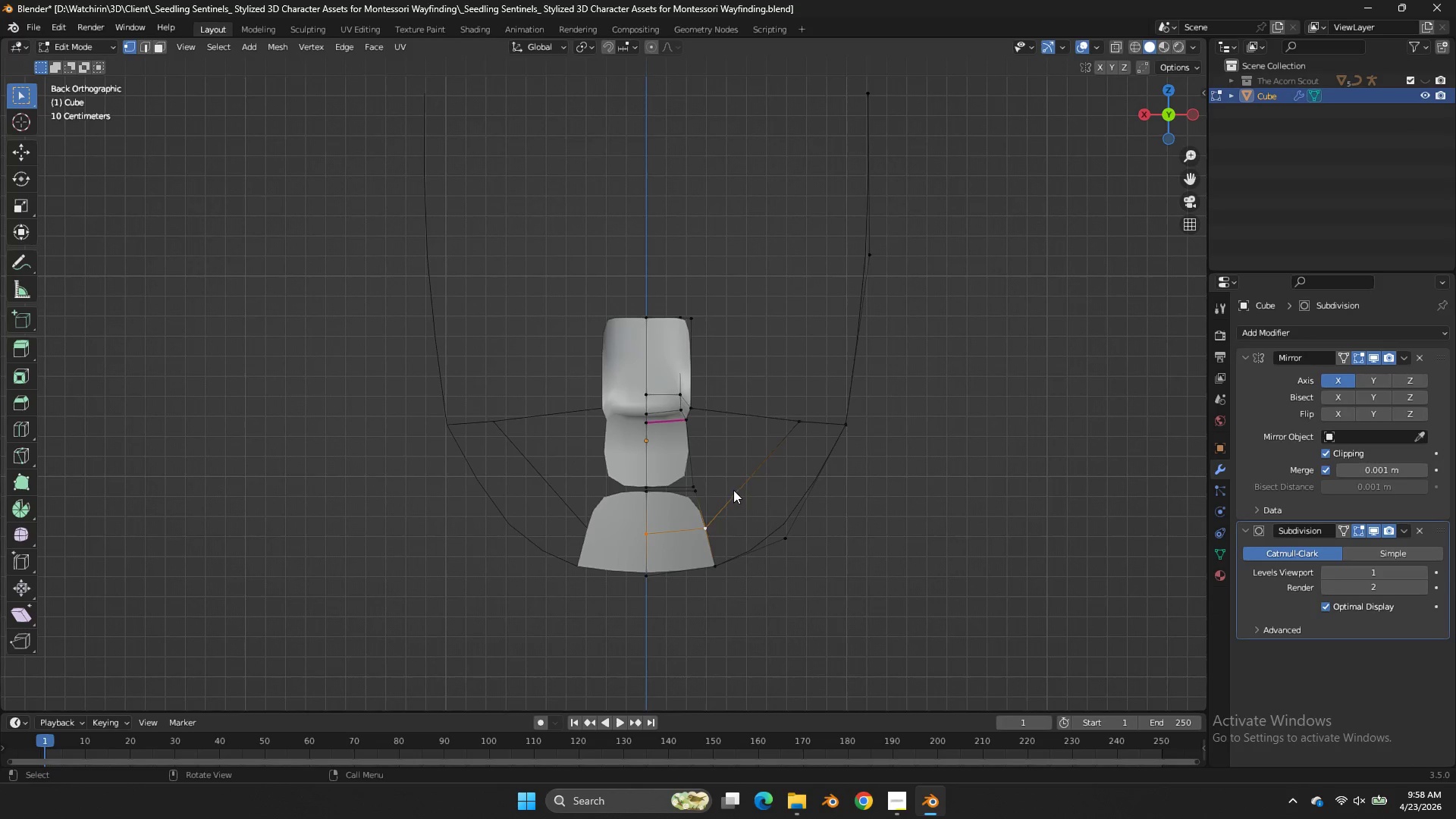 
key(Control+R)
 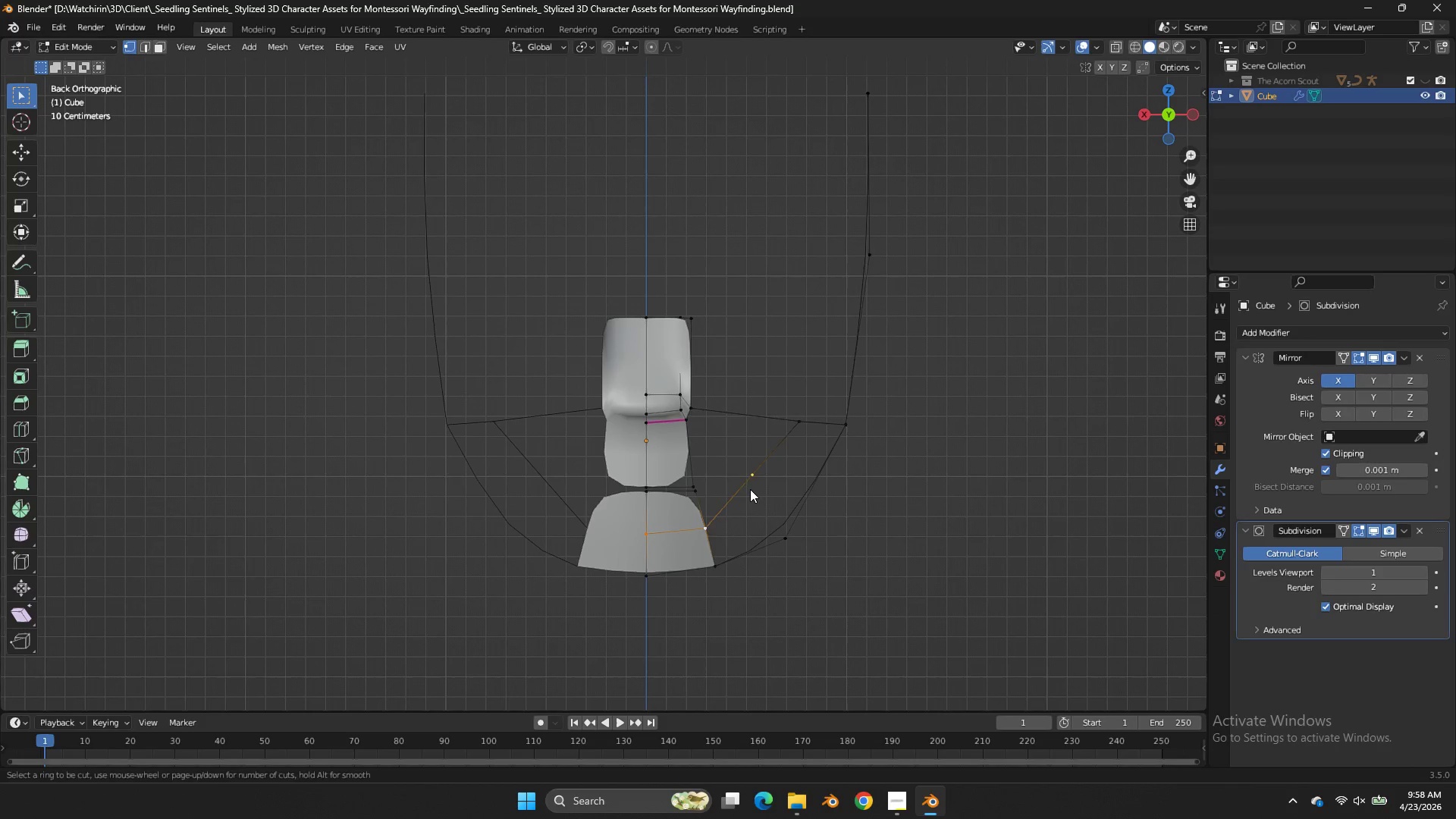 
left_click([750, 489])
 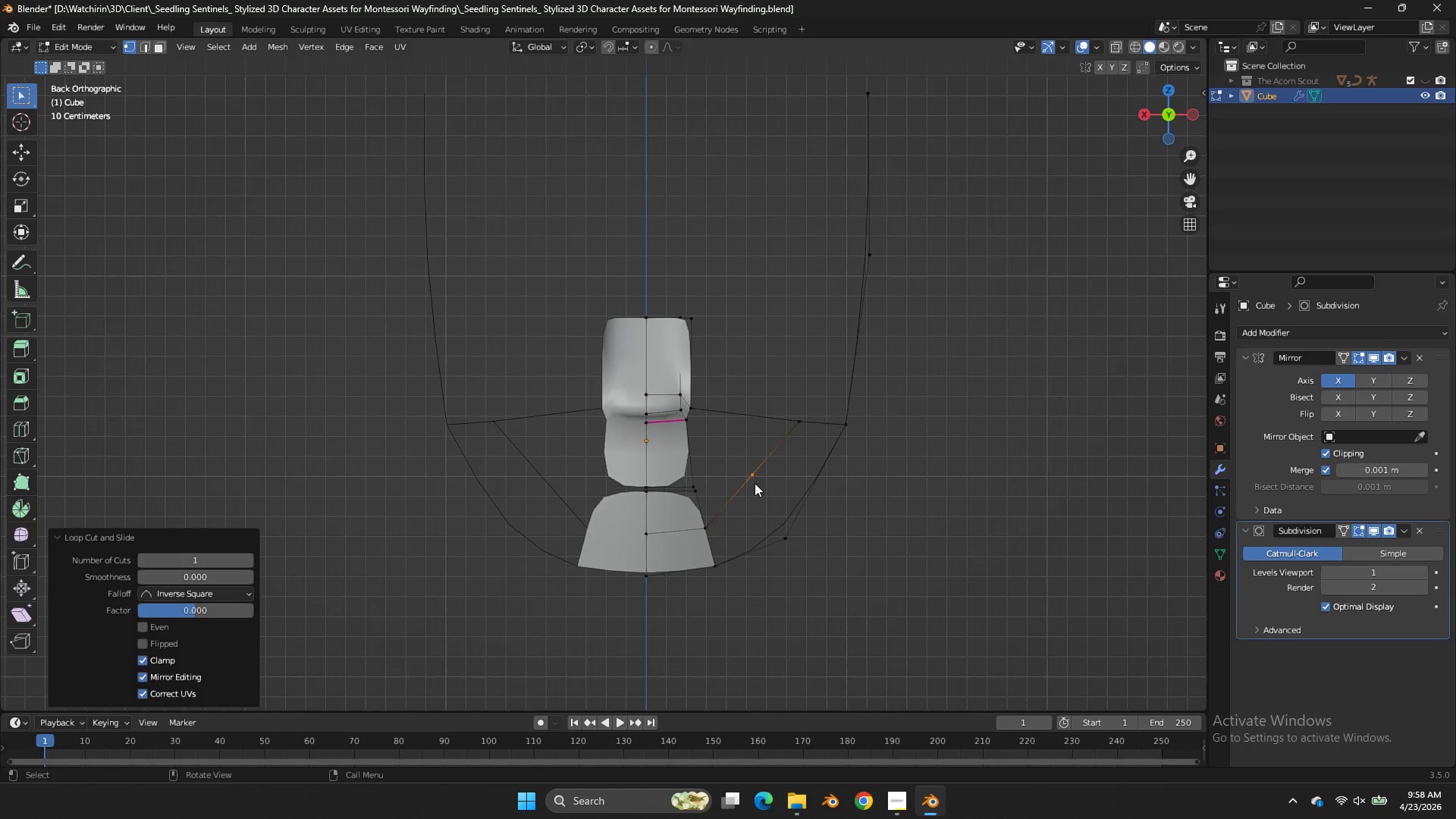 
key(G)
 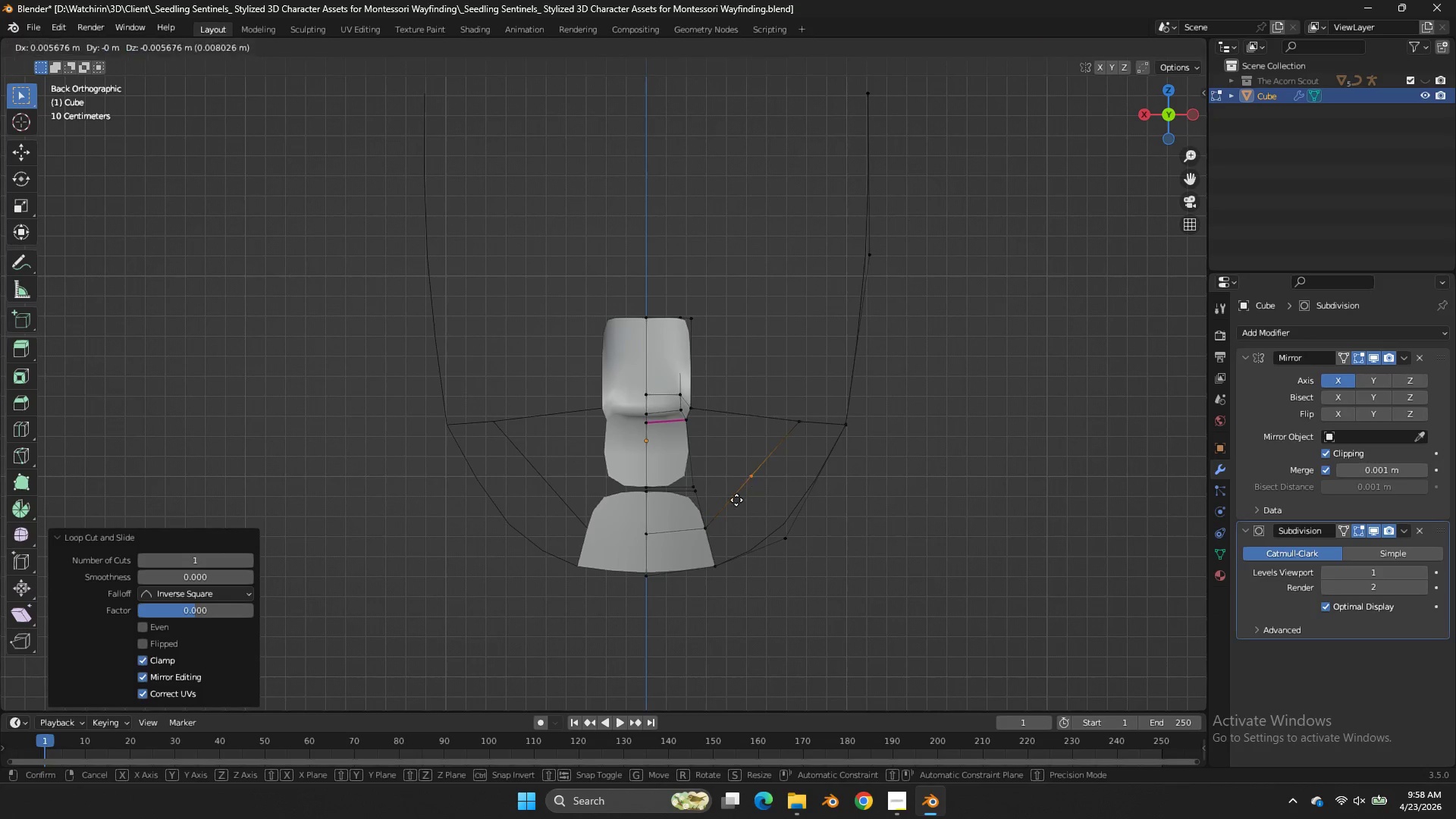 
hold_key(key=ShiftLeft, duration=0.89)
left_click([682, 619])
 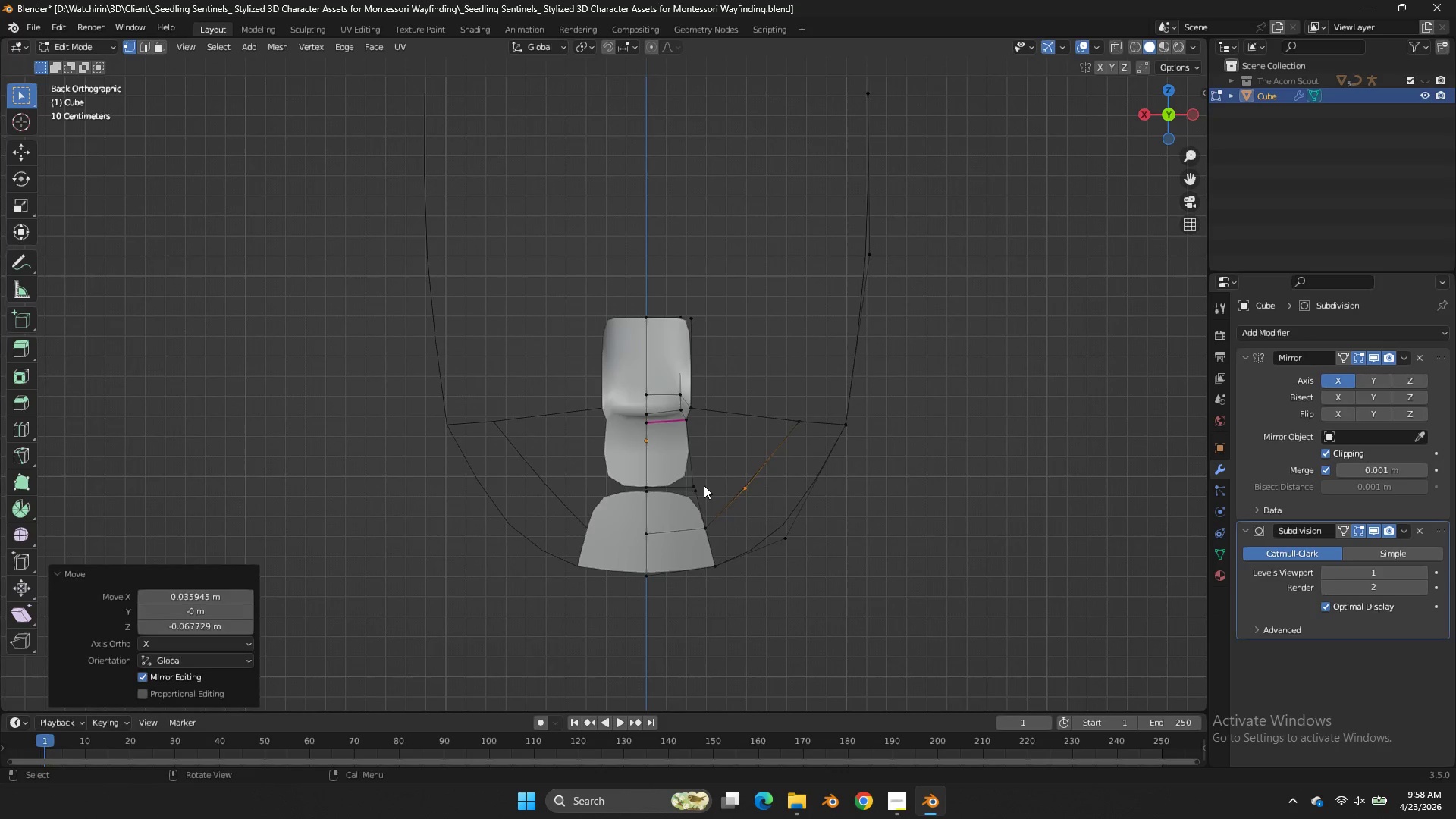 
left_click([704, 485])
 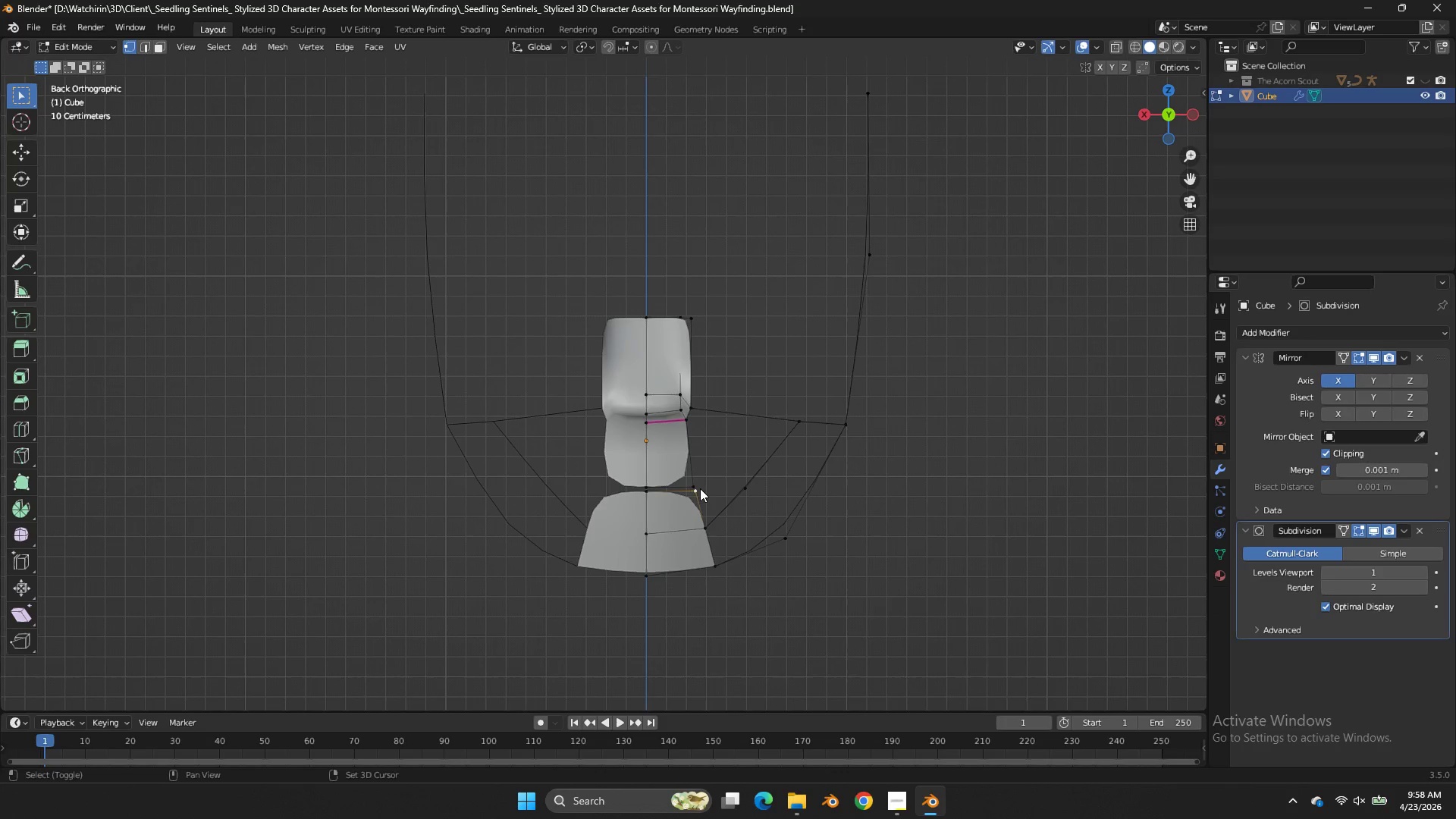 
hold_key(key=ShiftLeft, duration=1.44)
double_click([693, 480])
 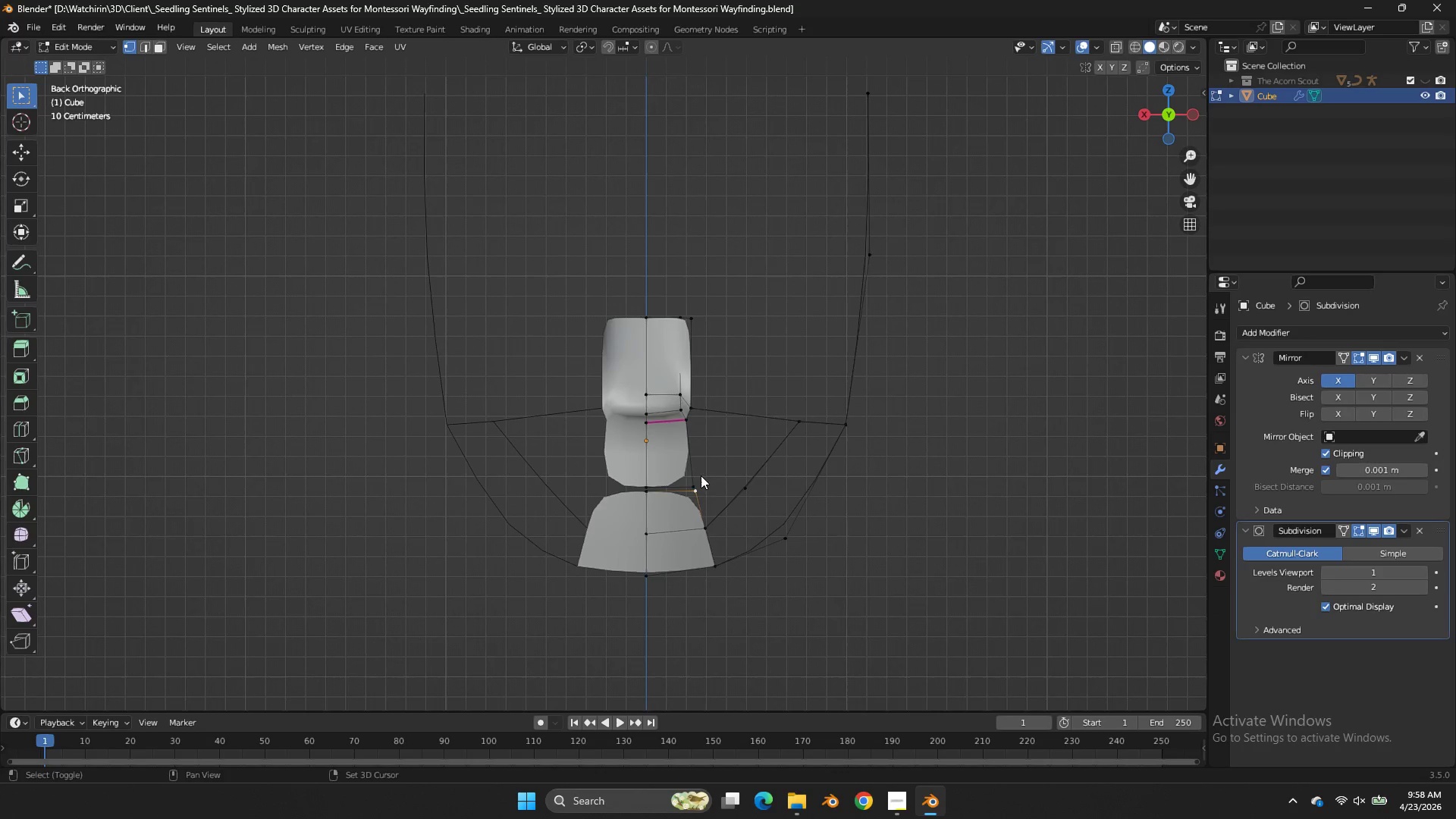 
left_click([701, 475])
 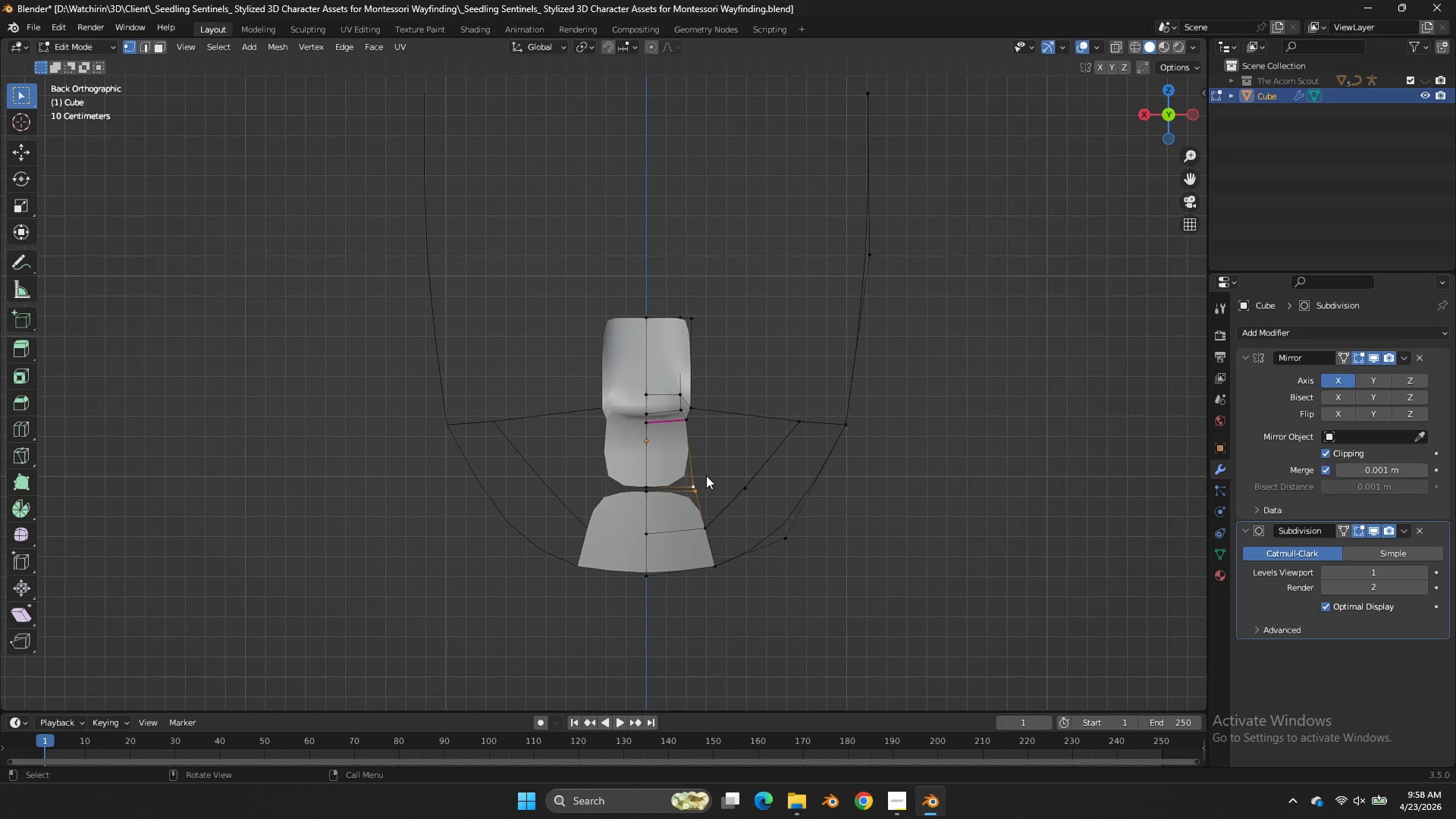 
key(E)
 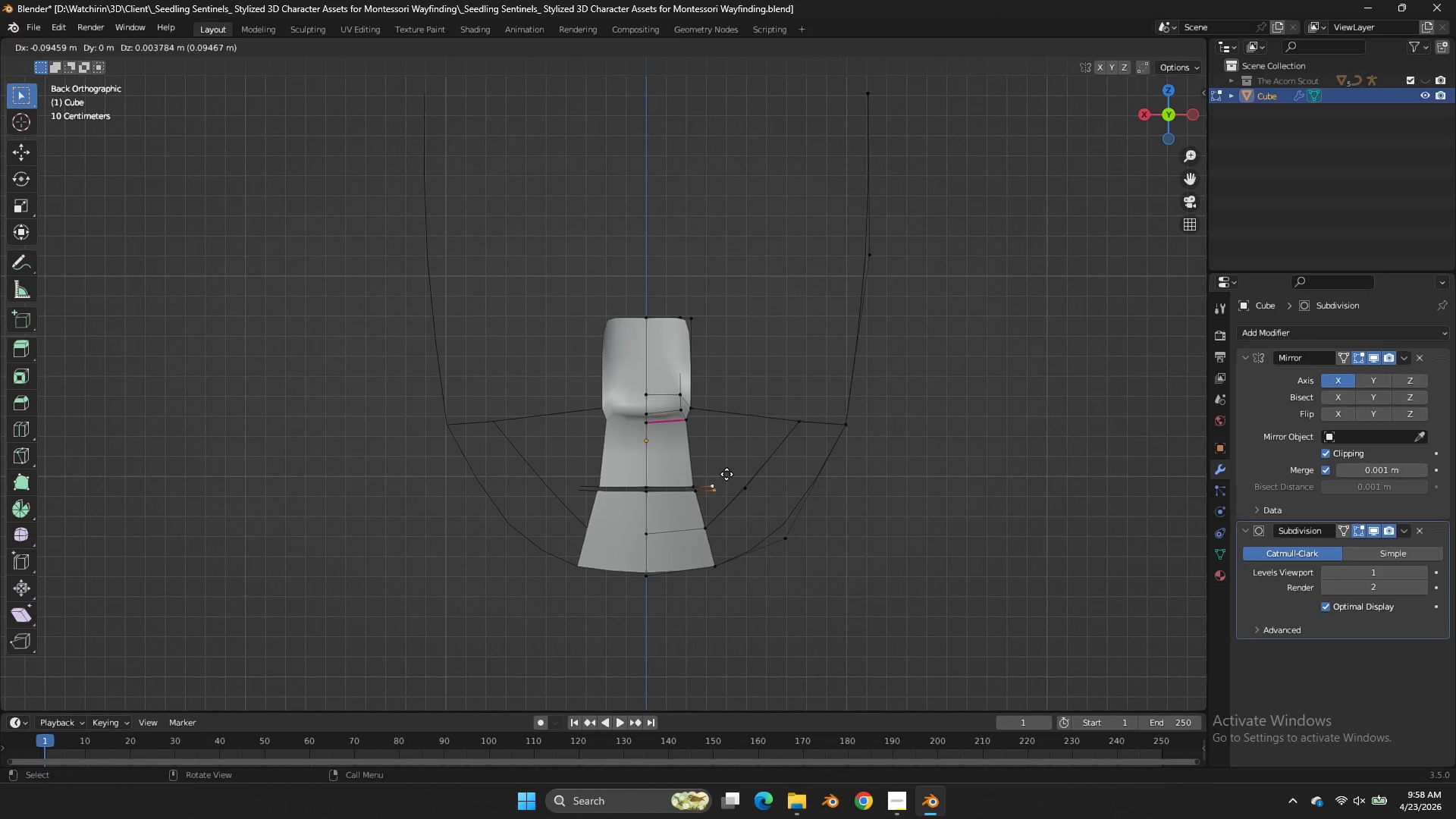 
double_click([726, 474])
 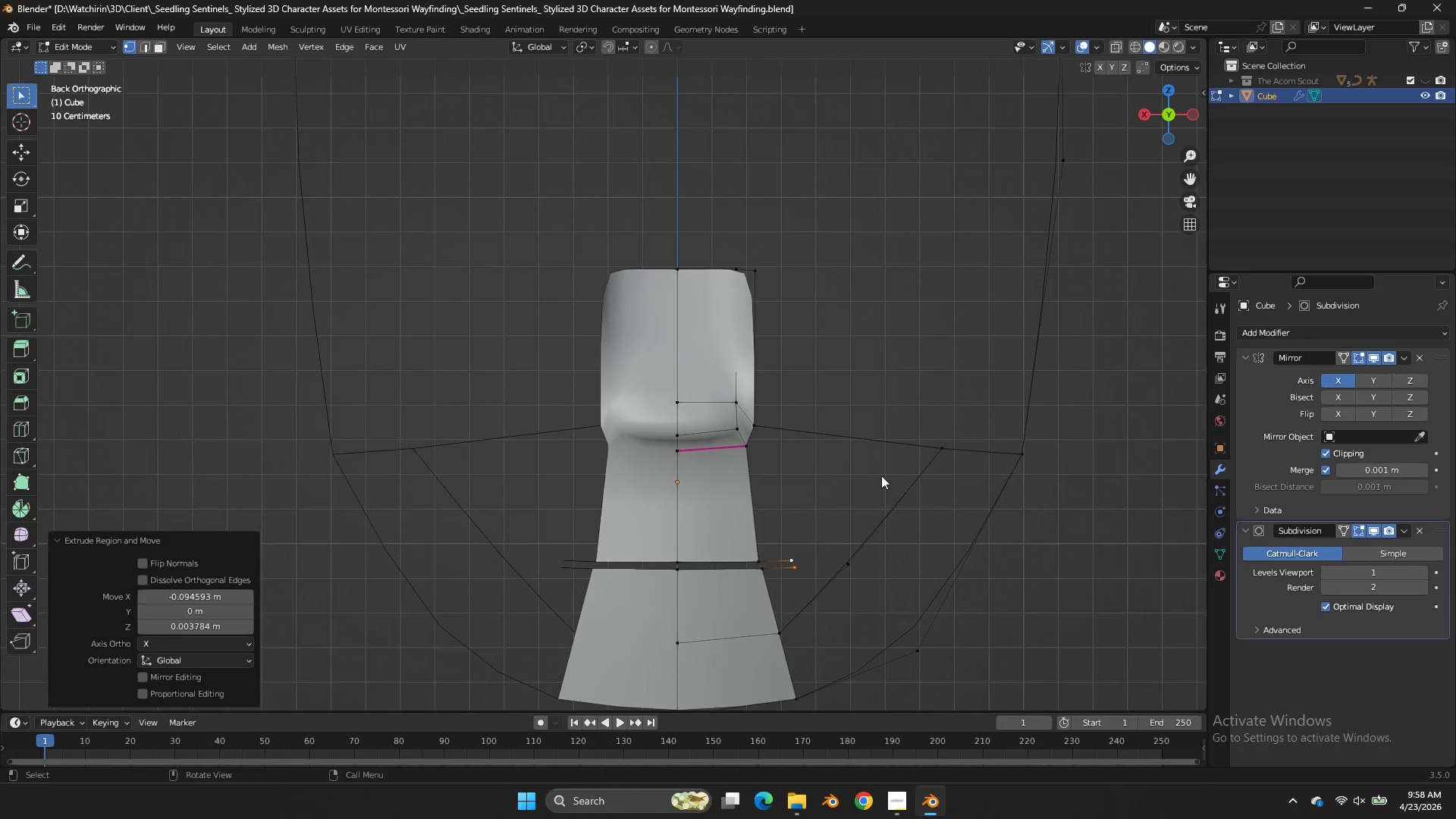 
left_click([726, 474])
 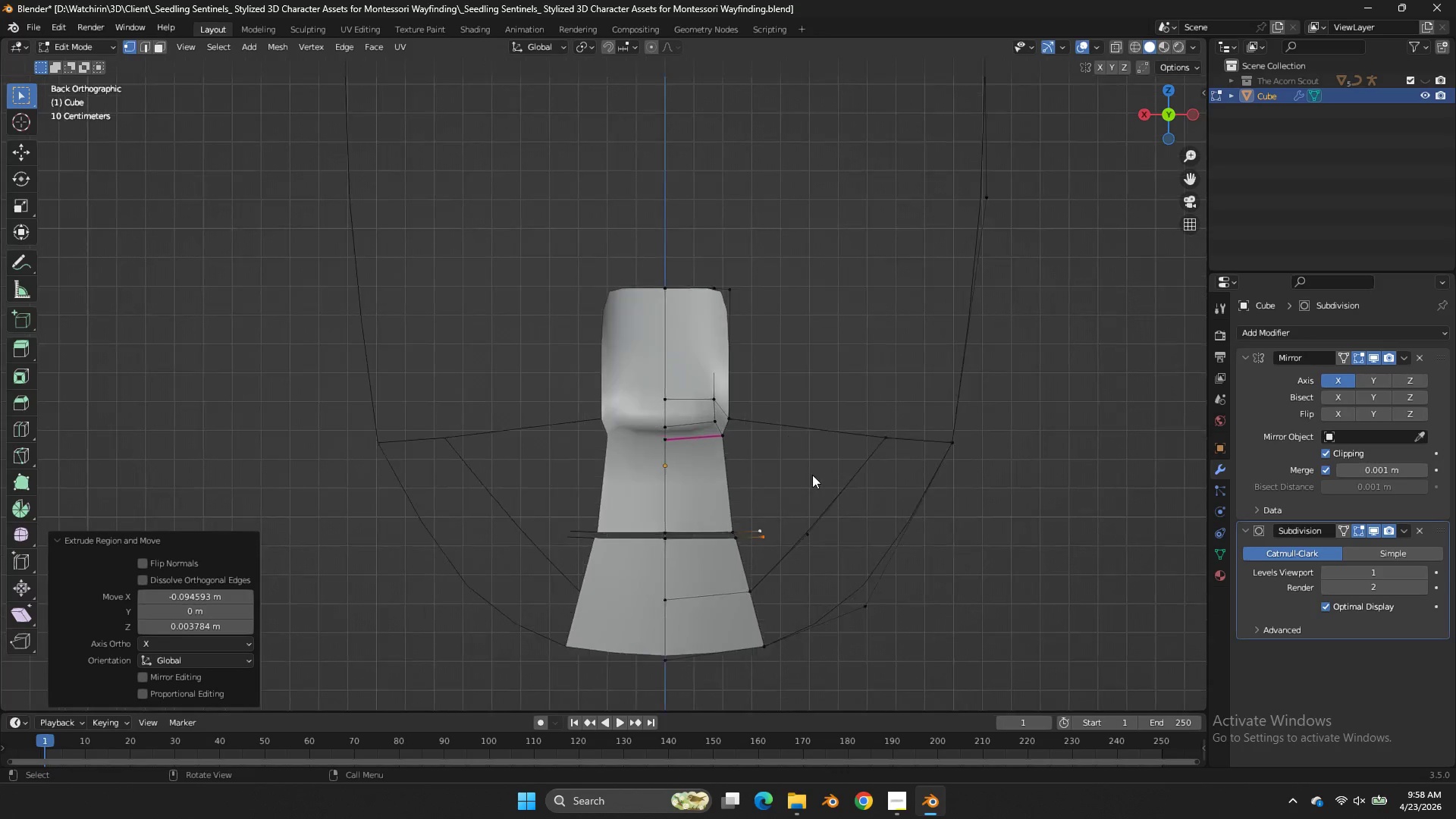 
key(S)
 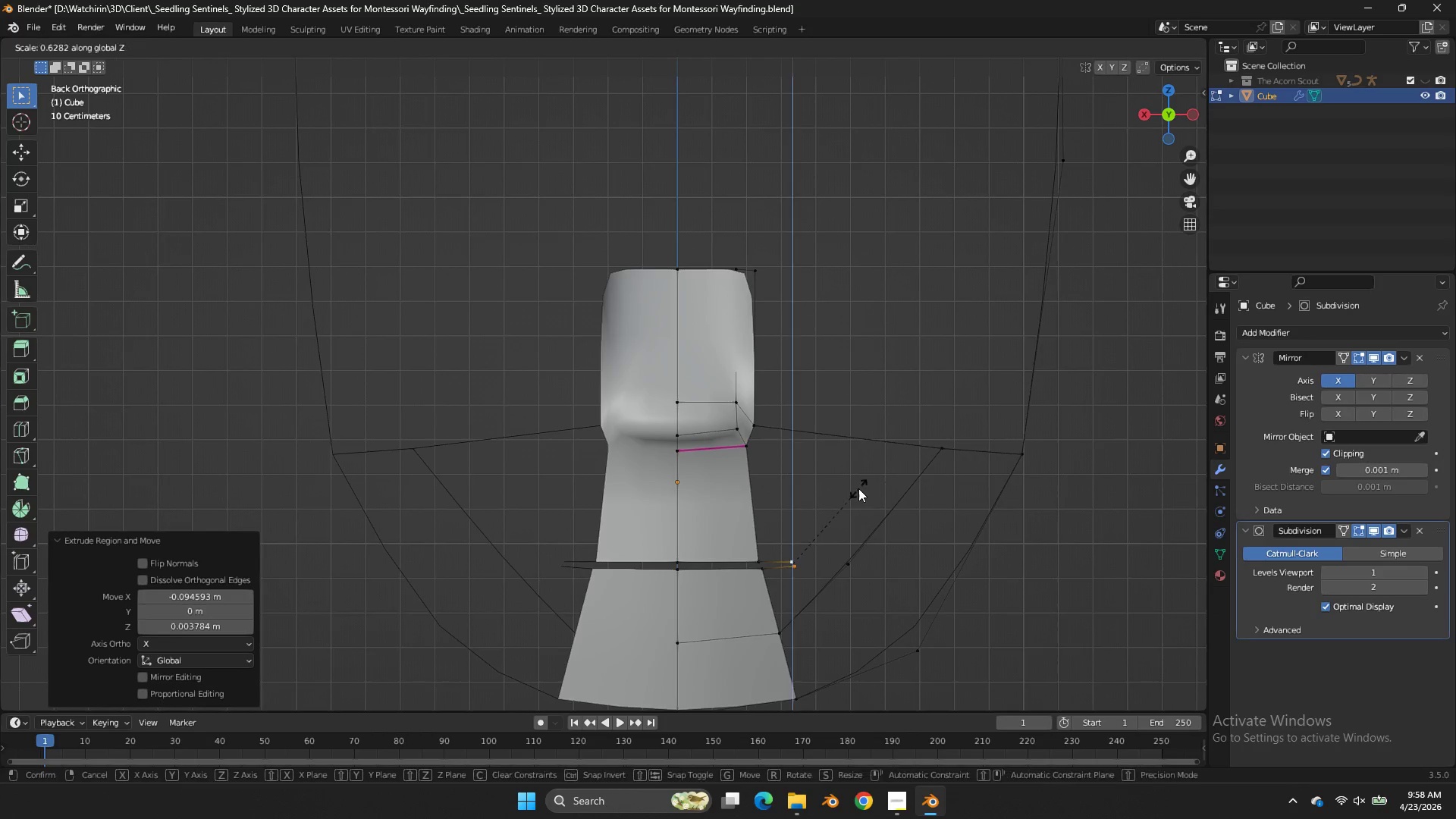 
scroll: coordinate [812, 475], scroll_direction: up, amount: 3.0
 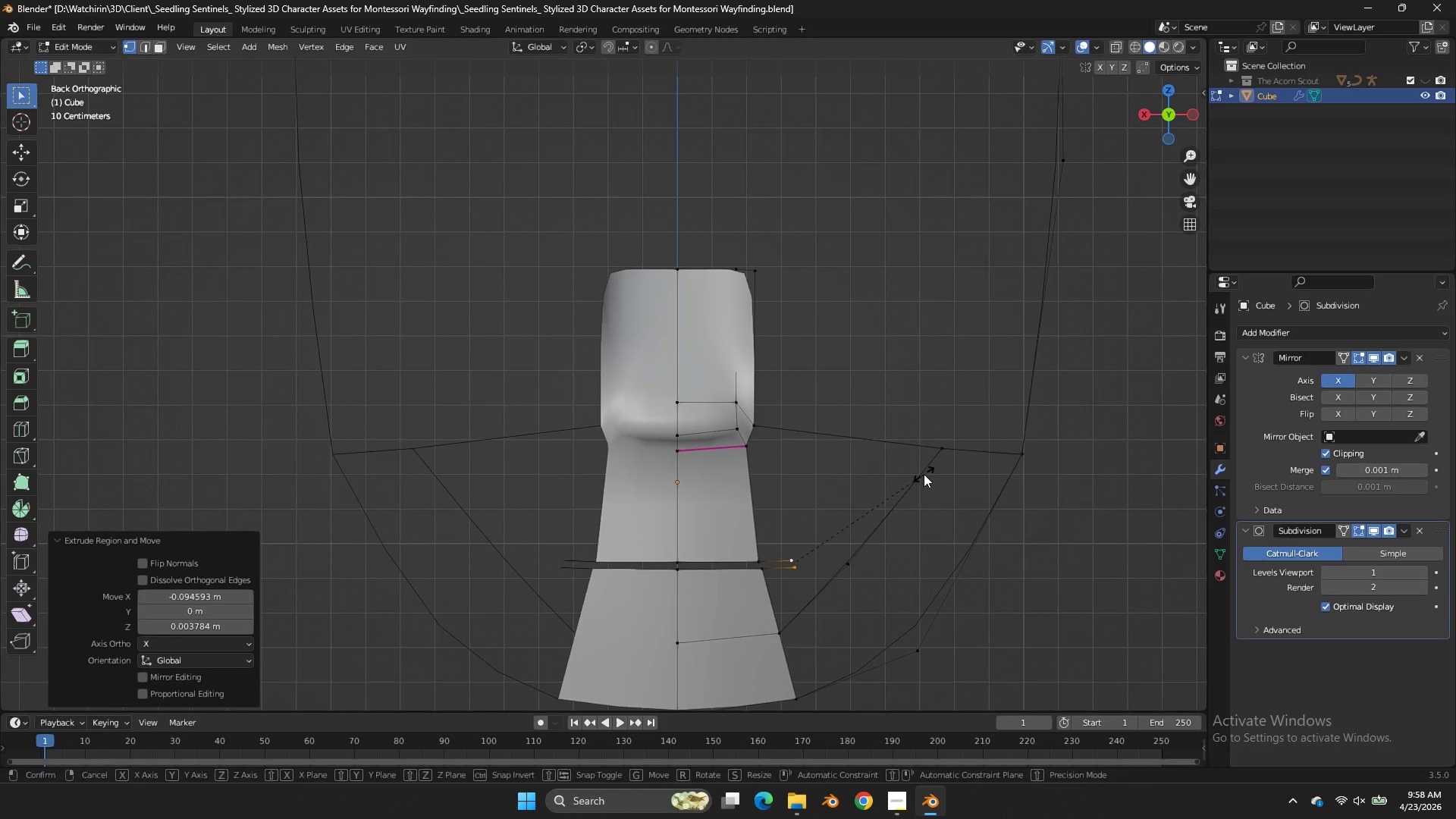 
key(Z)
 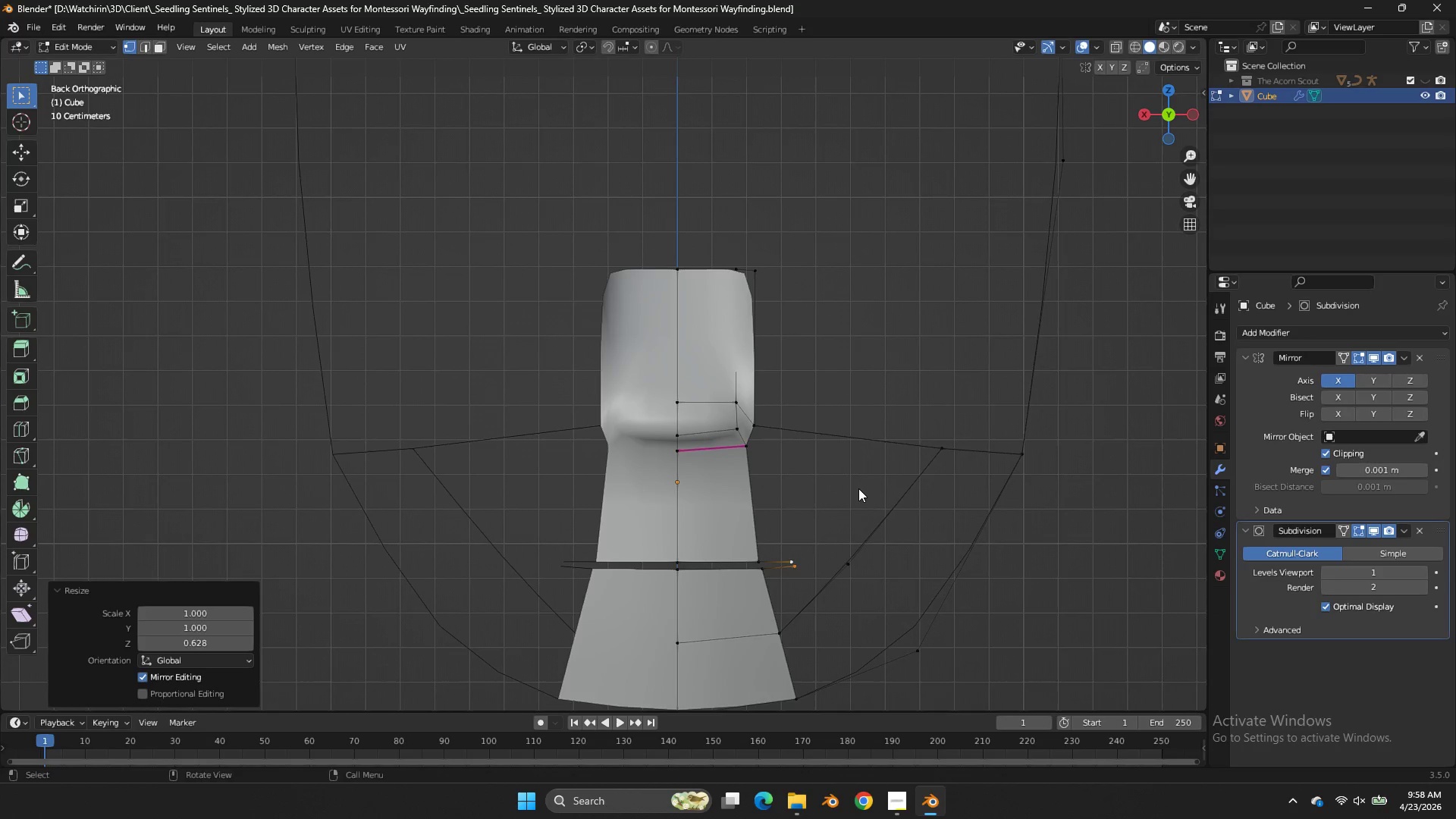 
left_click([858, 488])
 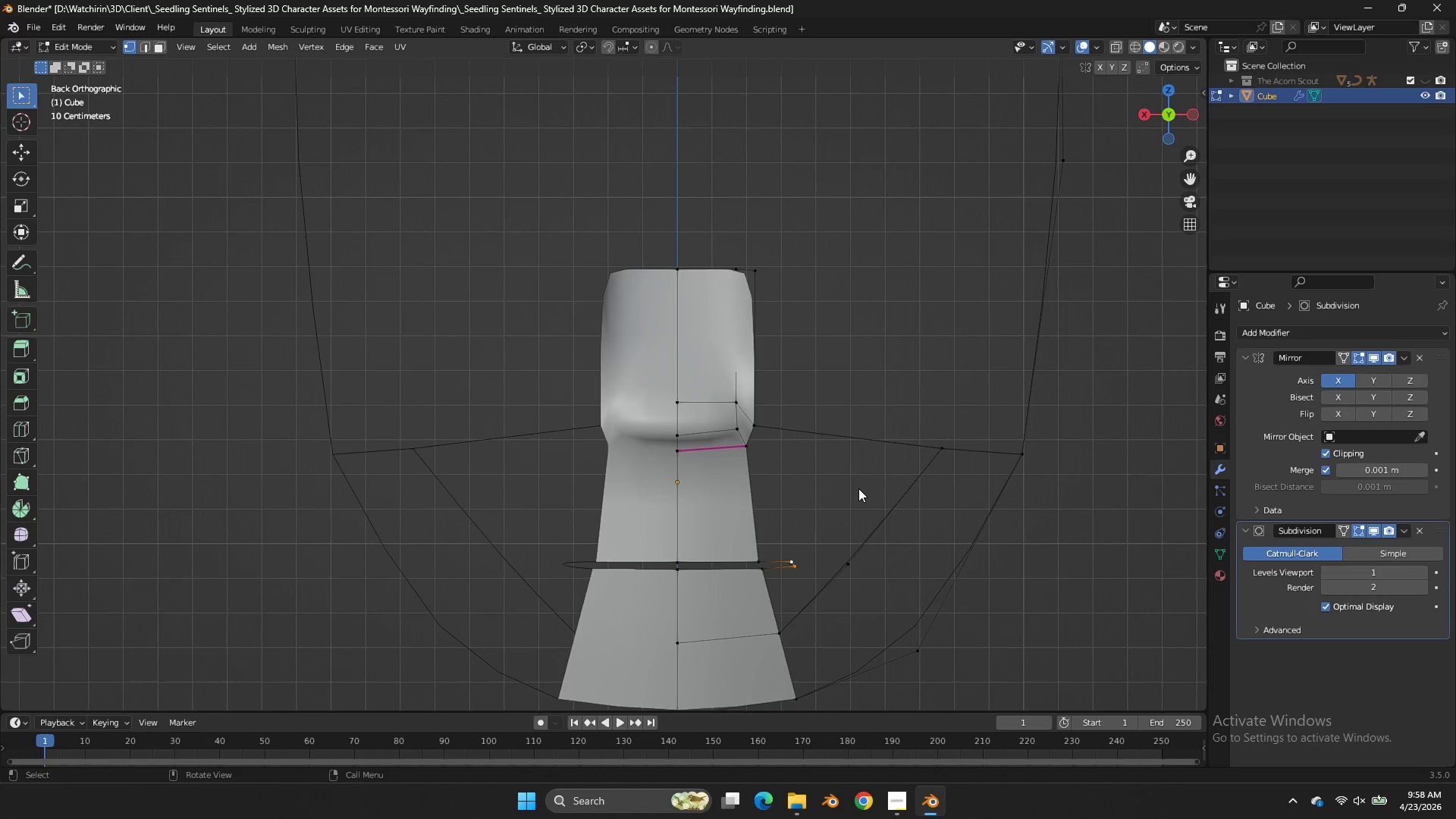 
key(F)
 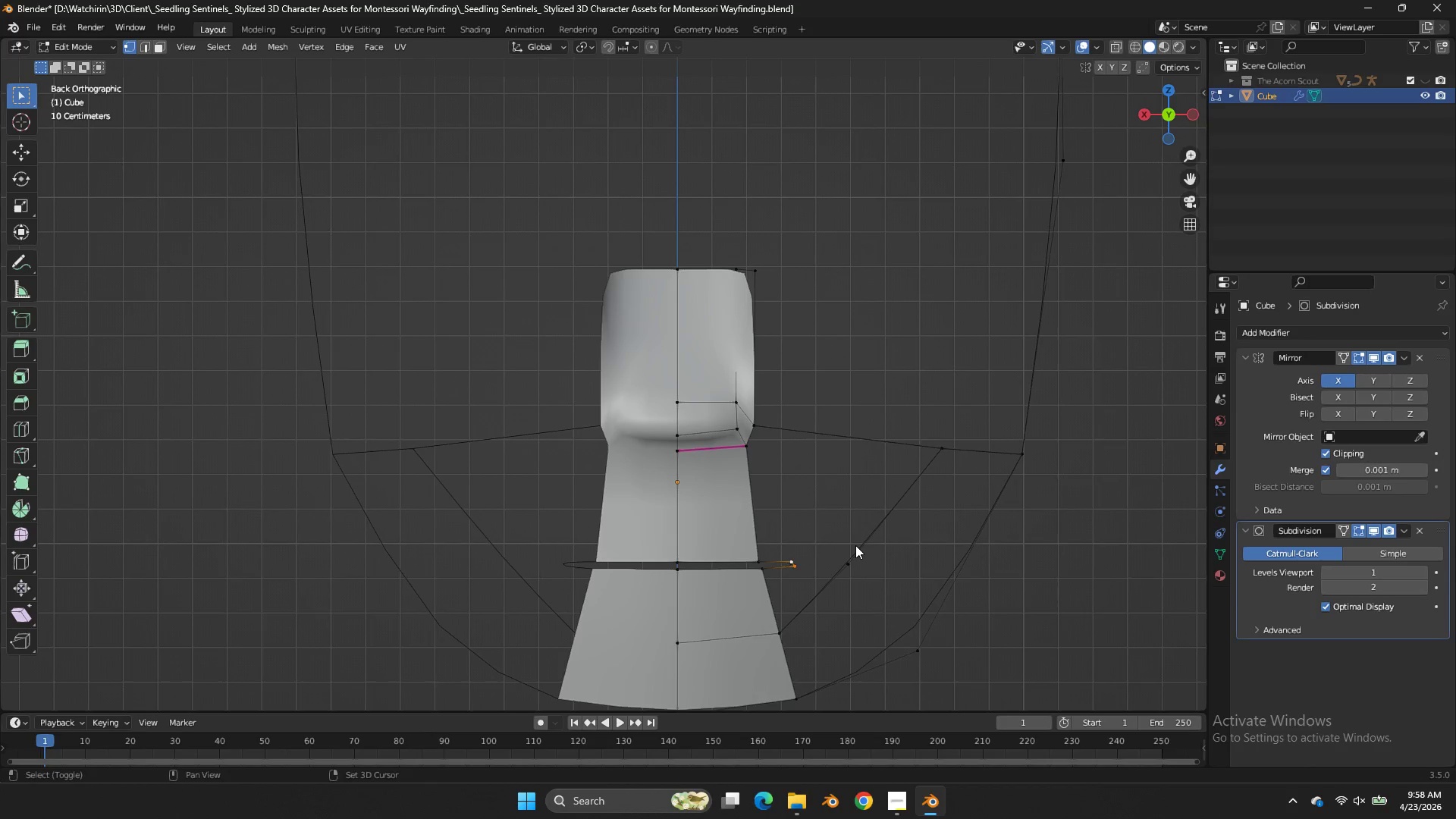 
hold_key(key=ShiftLeft, duration=0.64)
left_click([850, 553])
 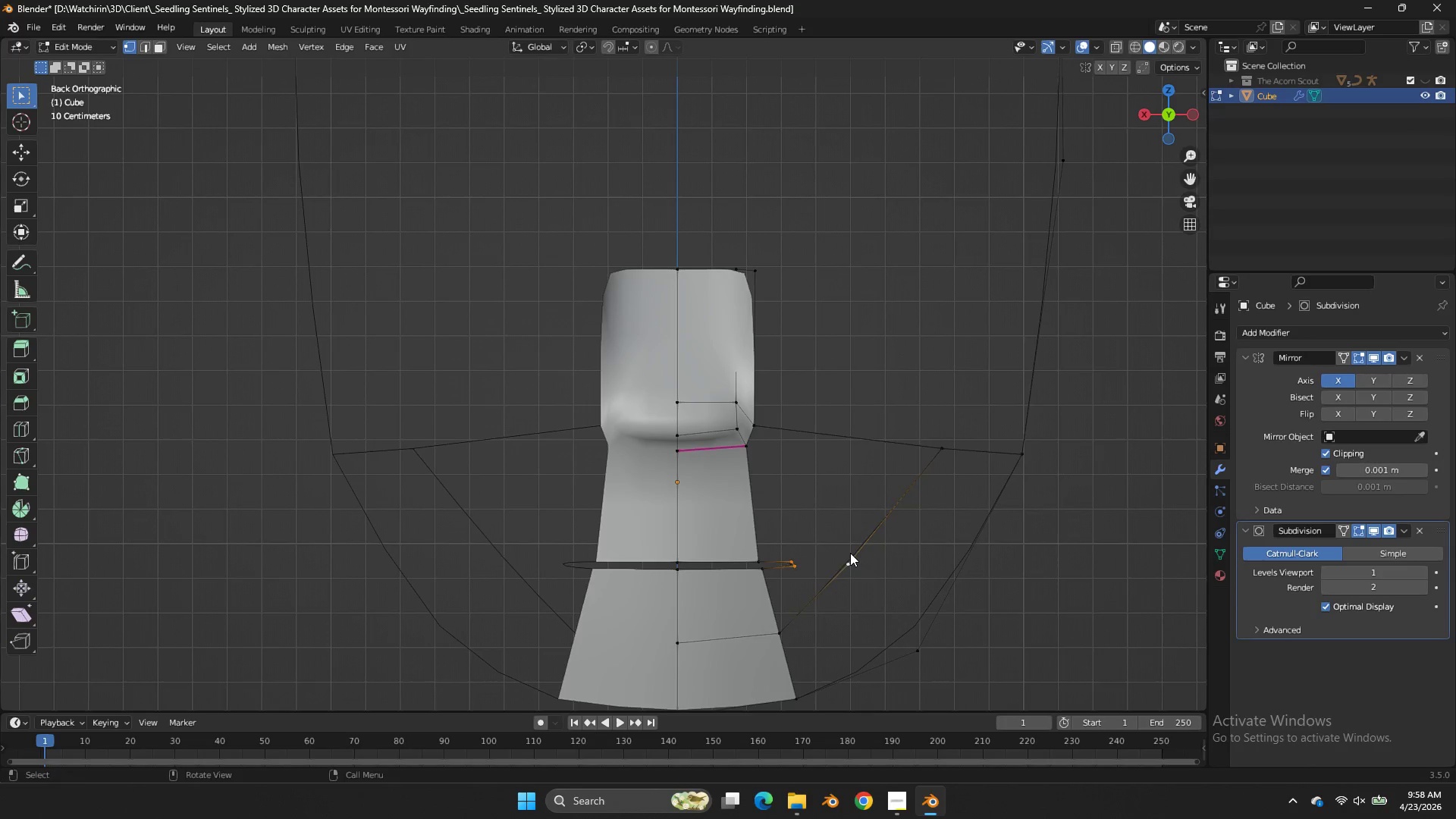 
key(F)
 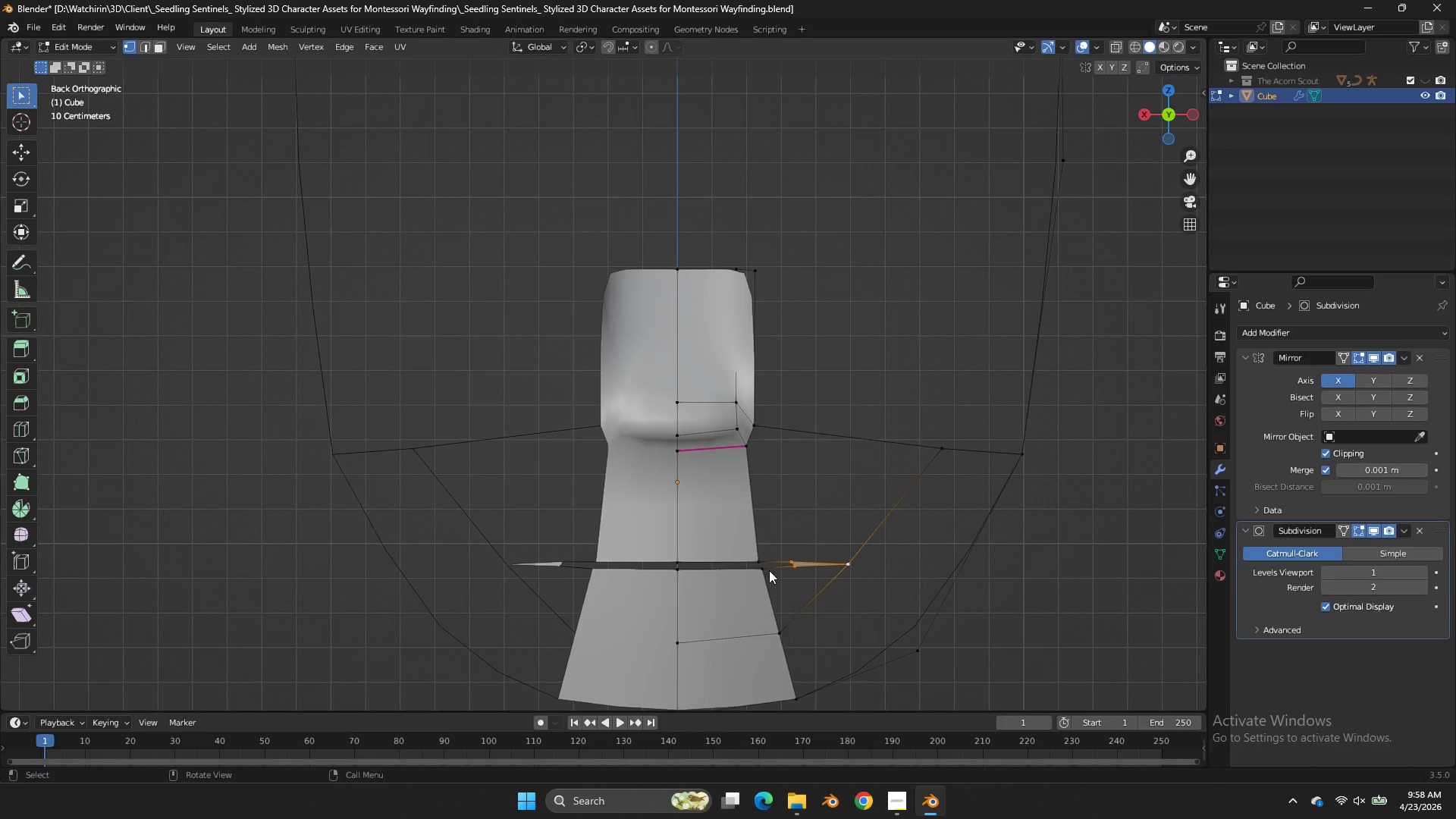 
left_click([769, 570])
 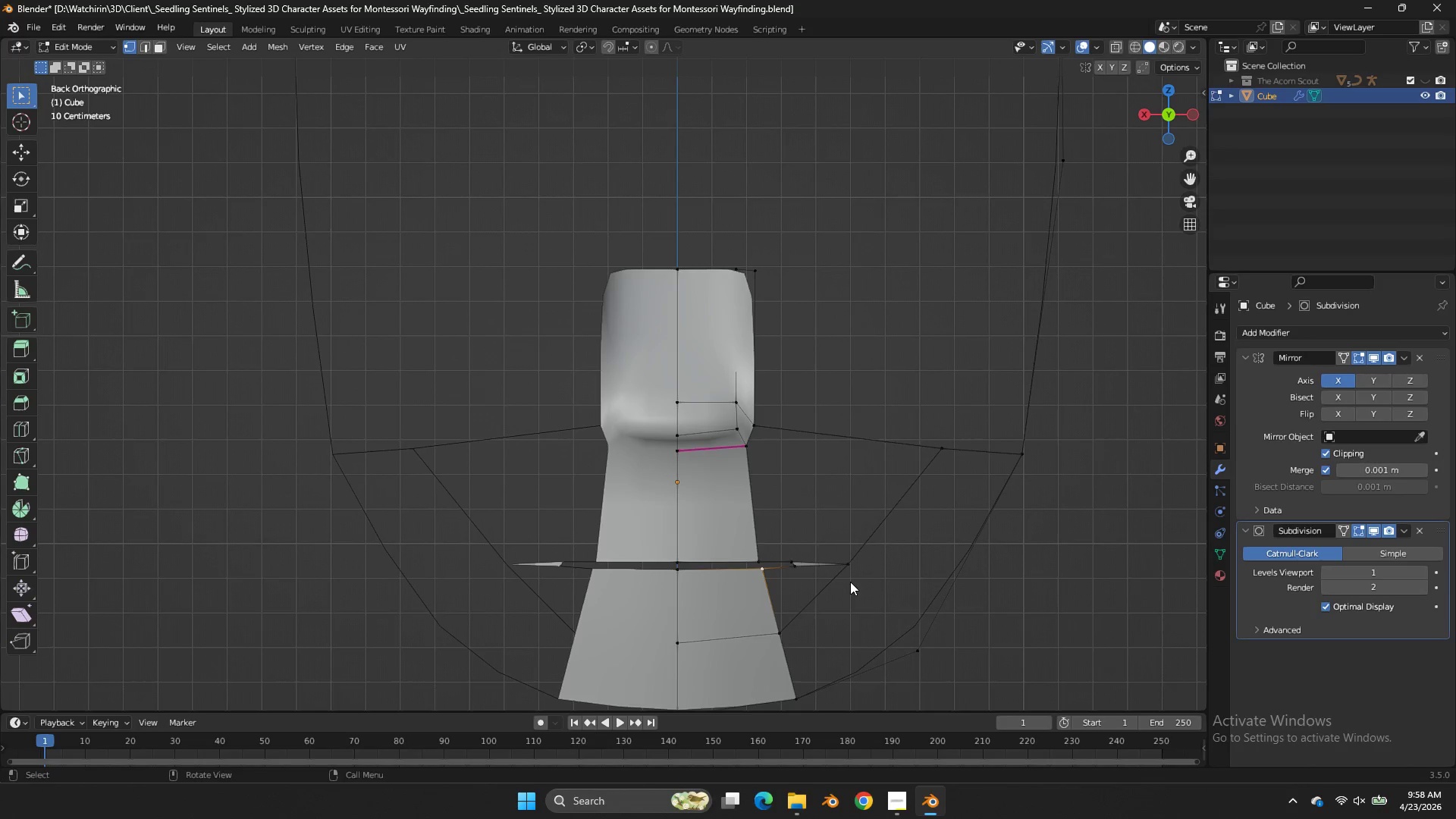 
left_click([852, 573])
 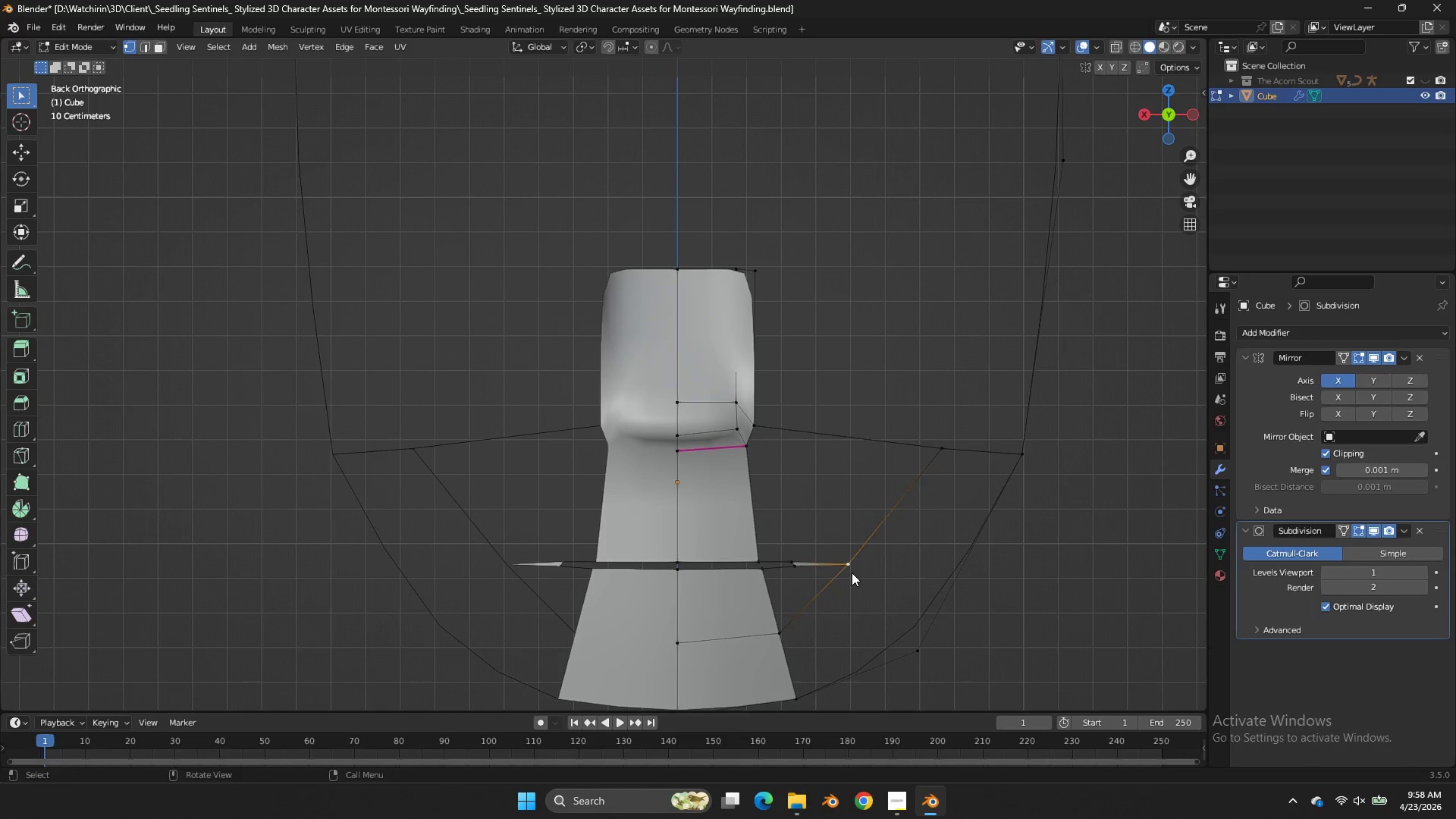 
key(G)
 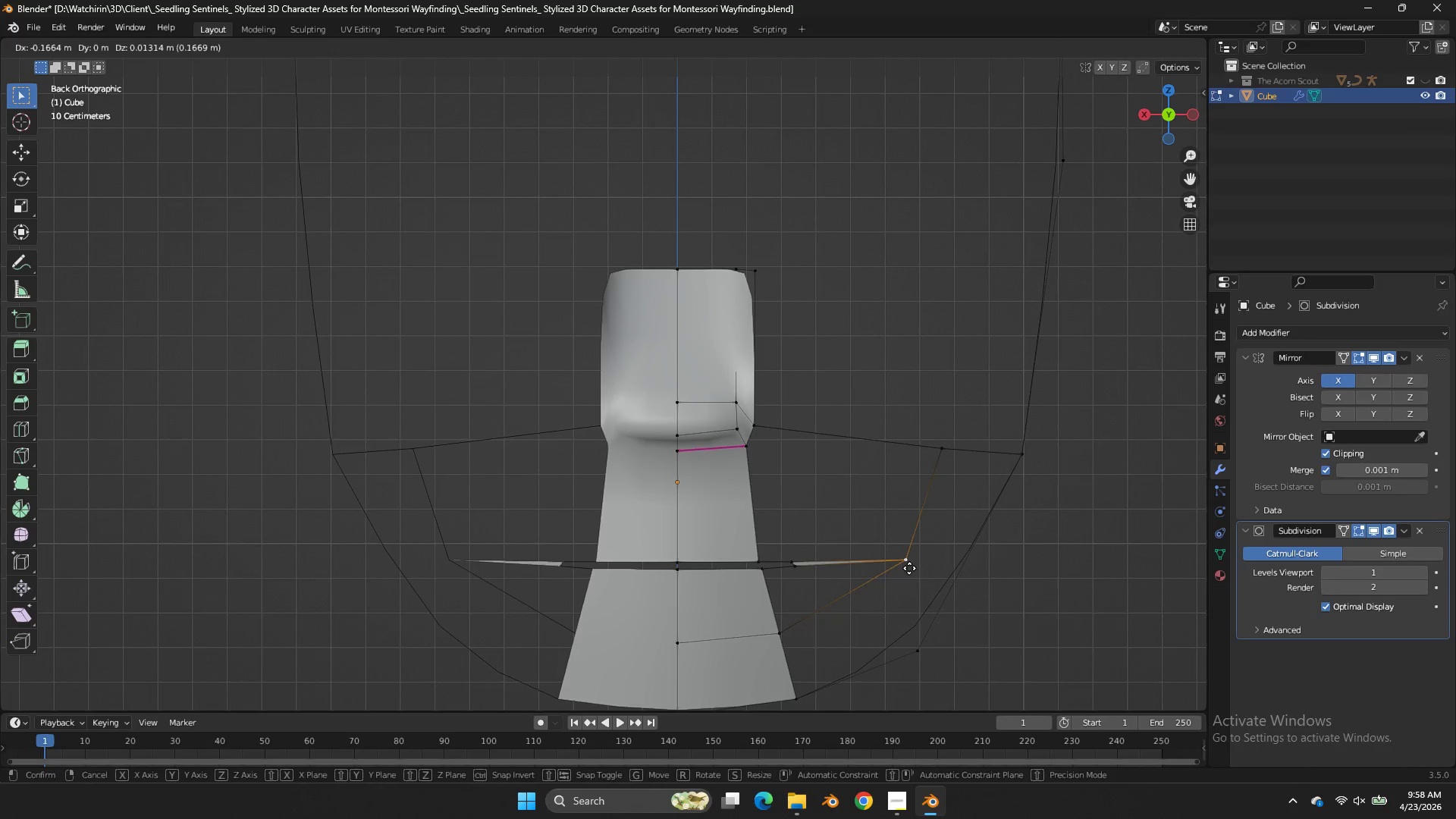 
left_click([910, 568])
 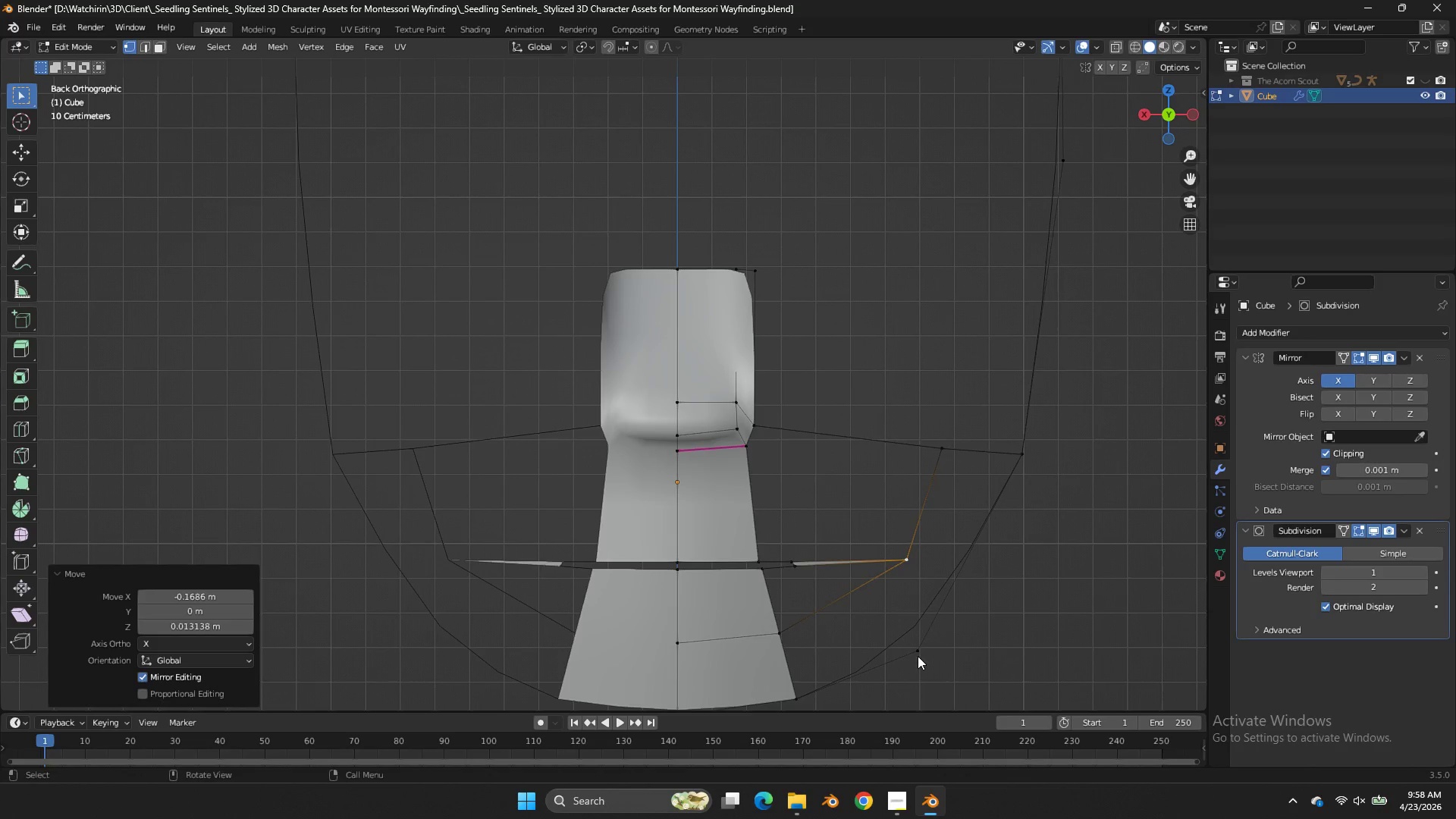 
triple_click([918, 656])
 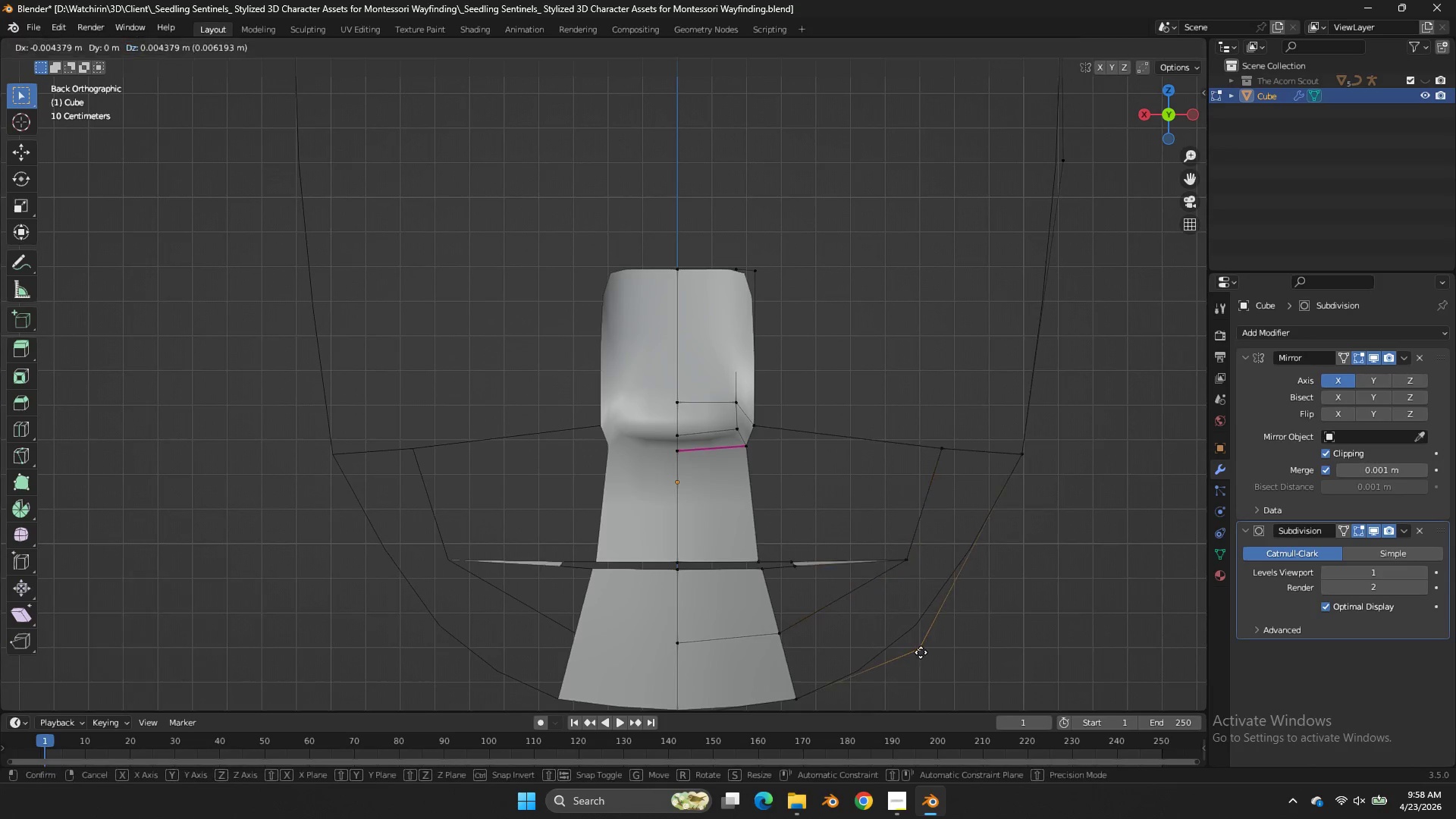 
triple_click([918, 656])
 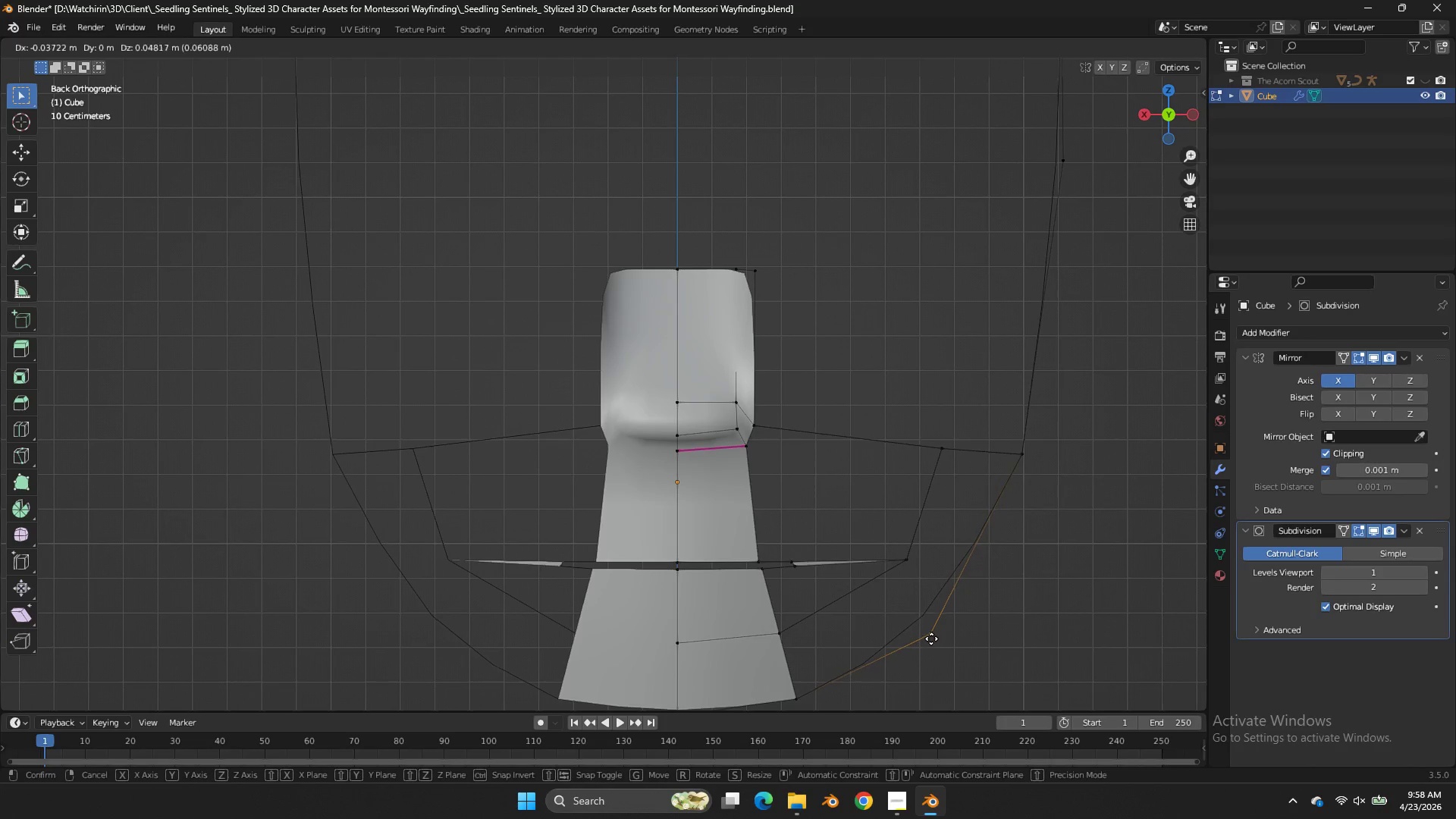 
key(G)
 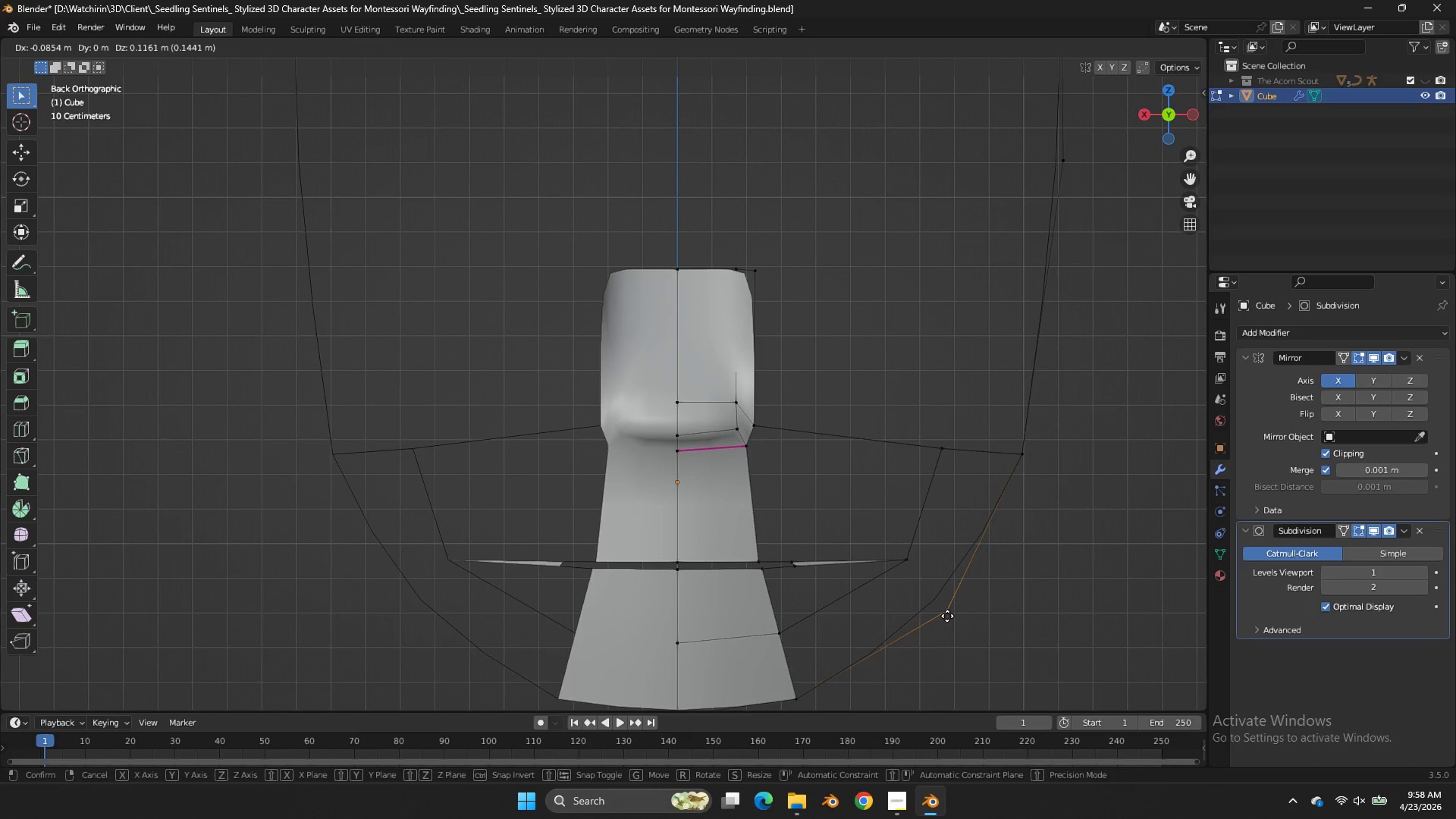 
double_click([947, 616])
 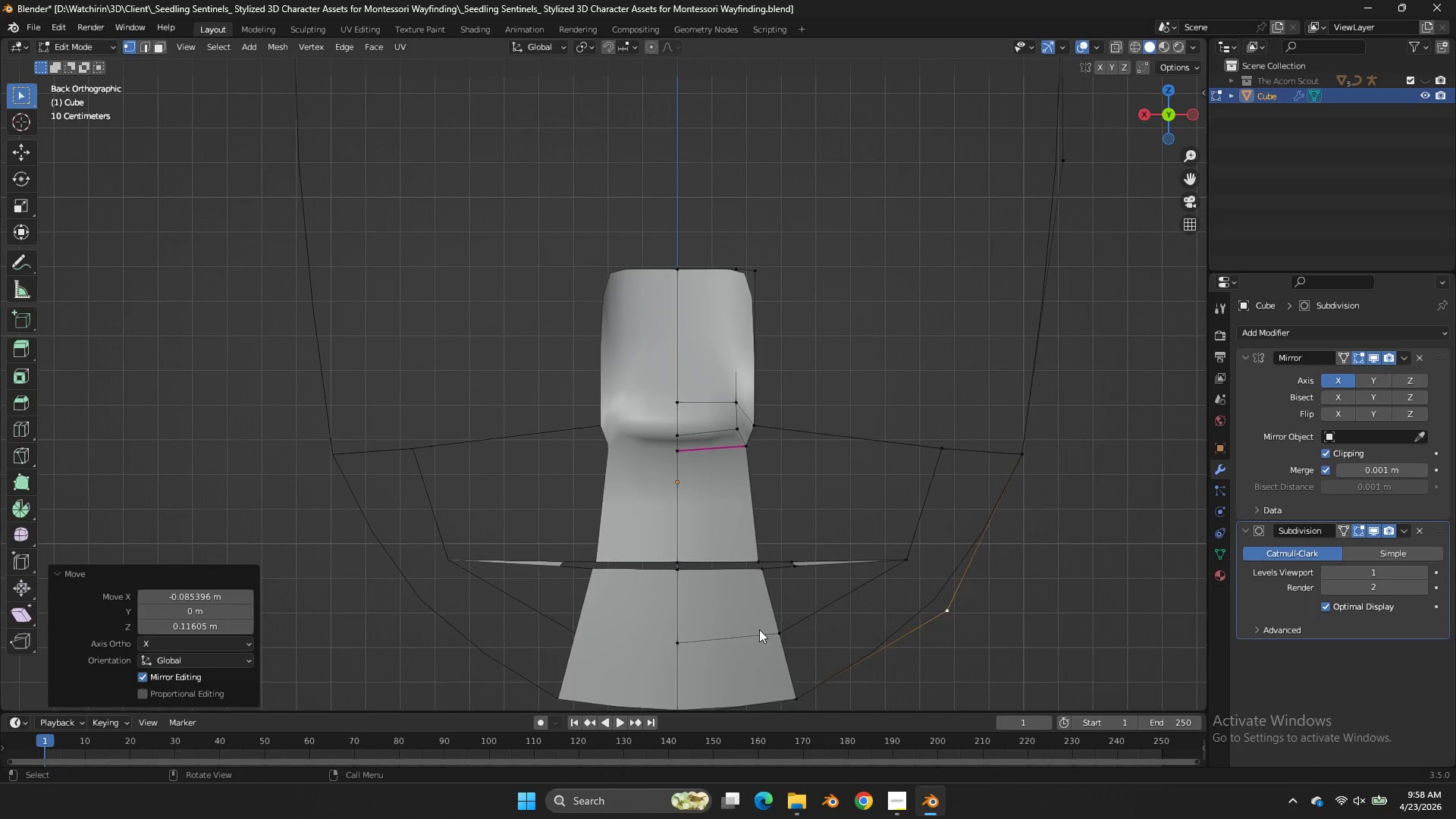 
triple_click([759, 629])
 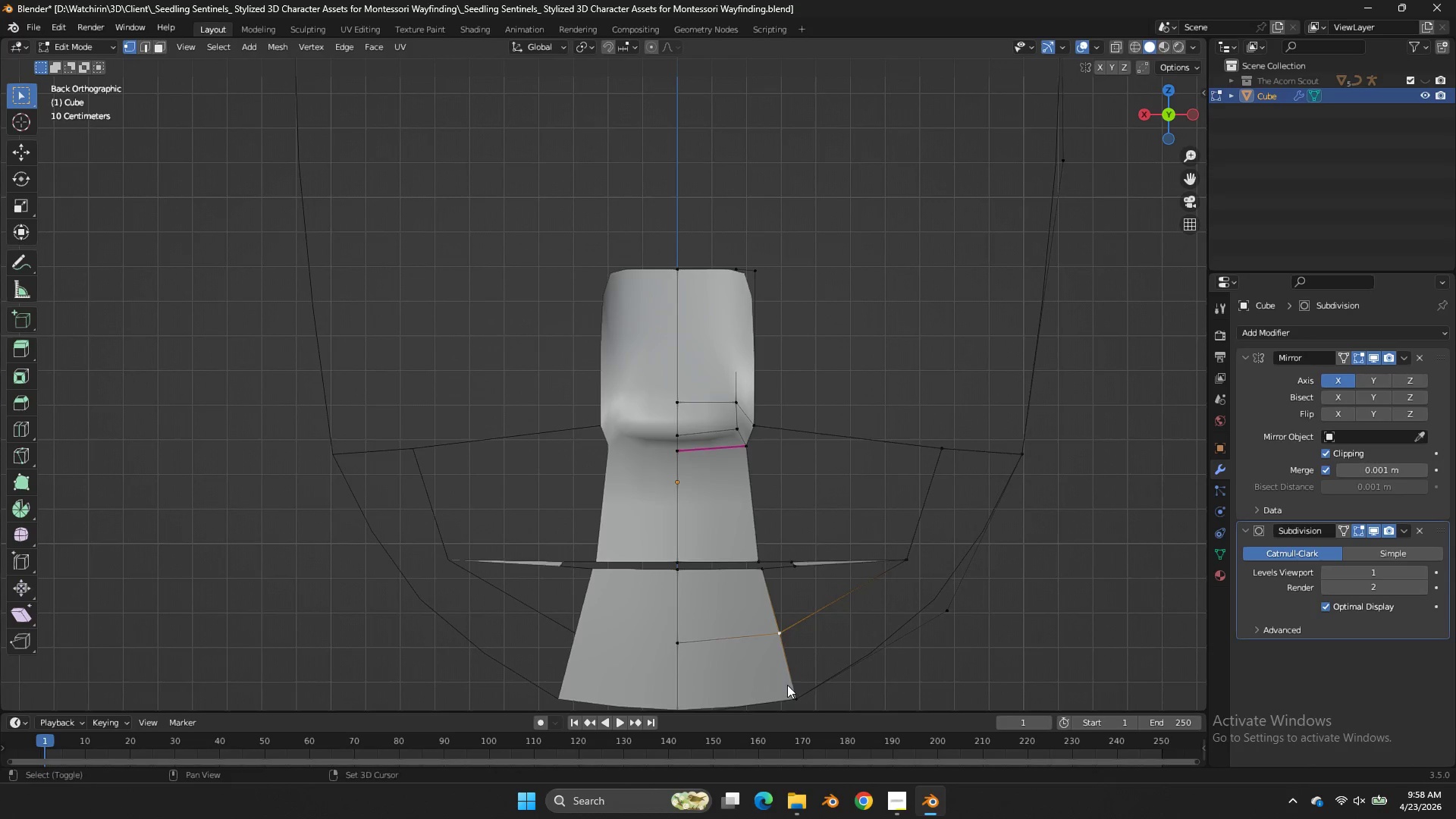 
hold_key(key=ShiftLeft, duration=0.53)
triple_click([788, 686])
 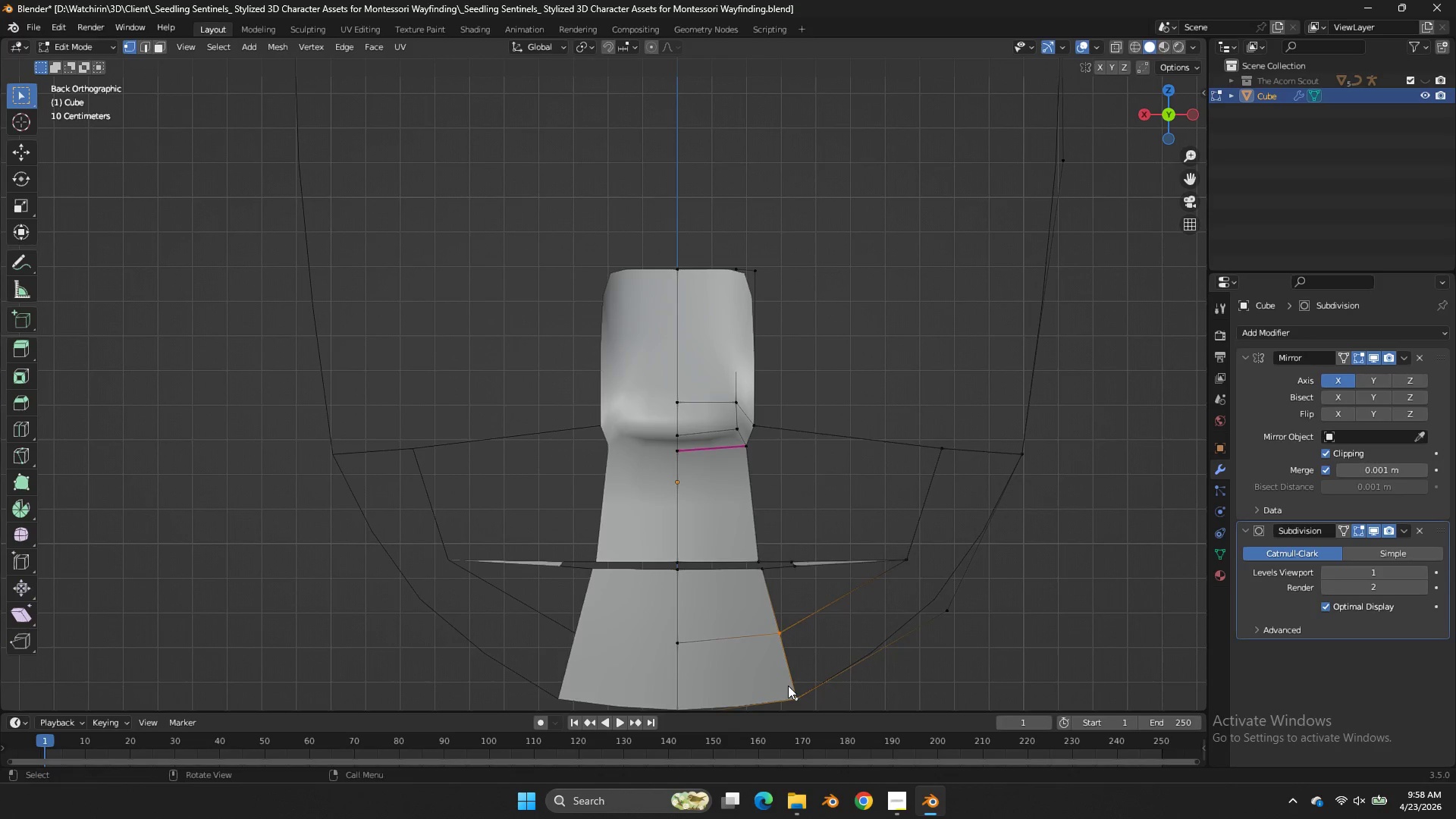 
key(F)
 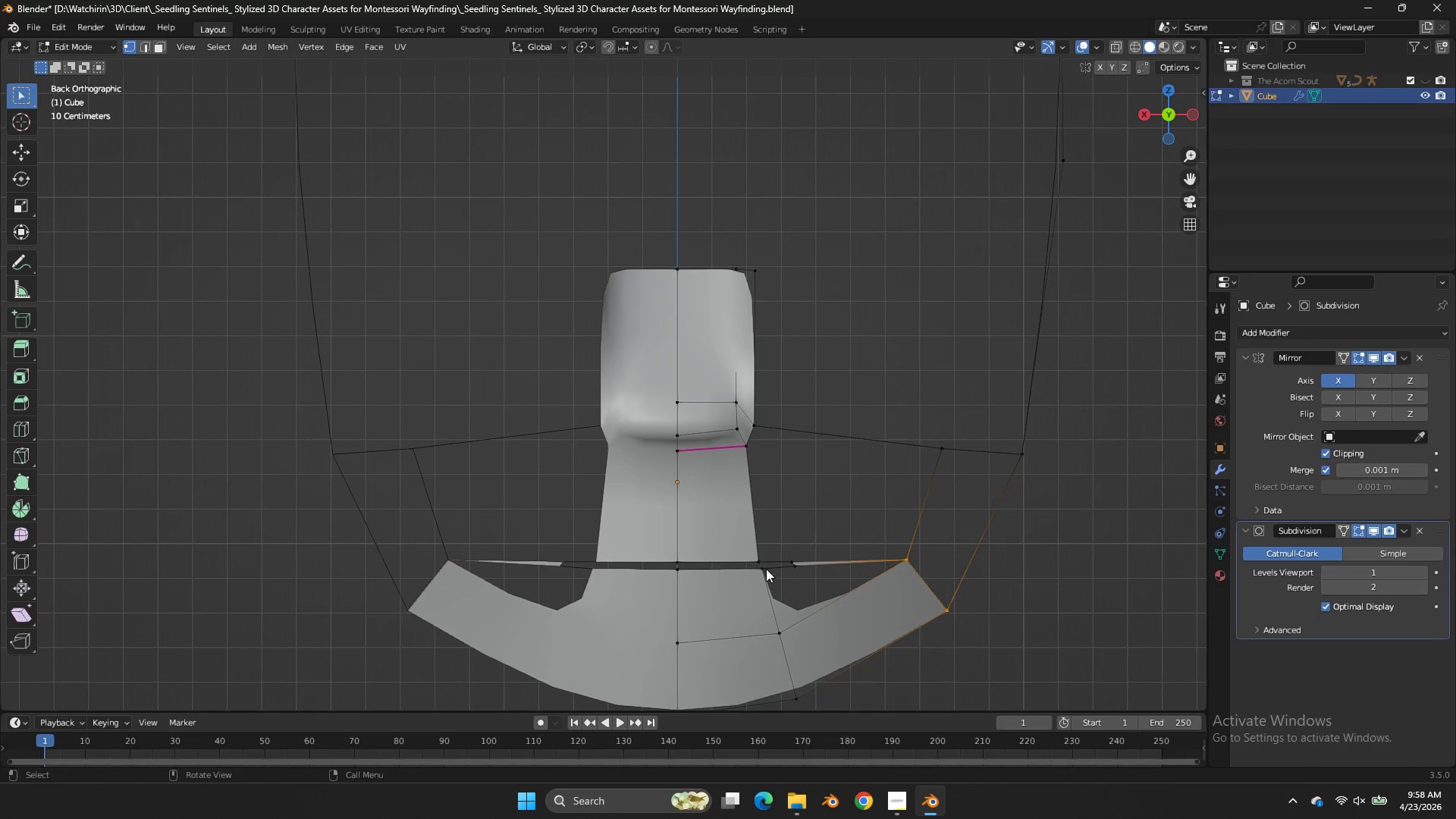 
left_click([766, 569])
 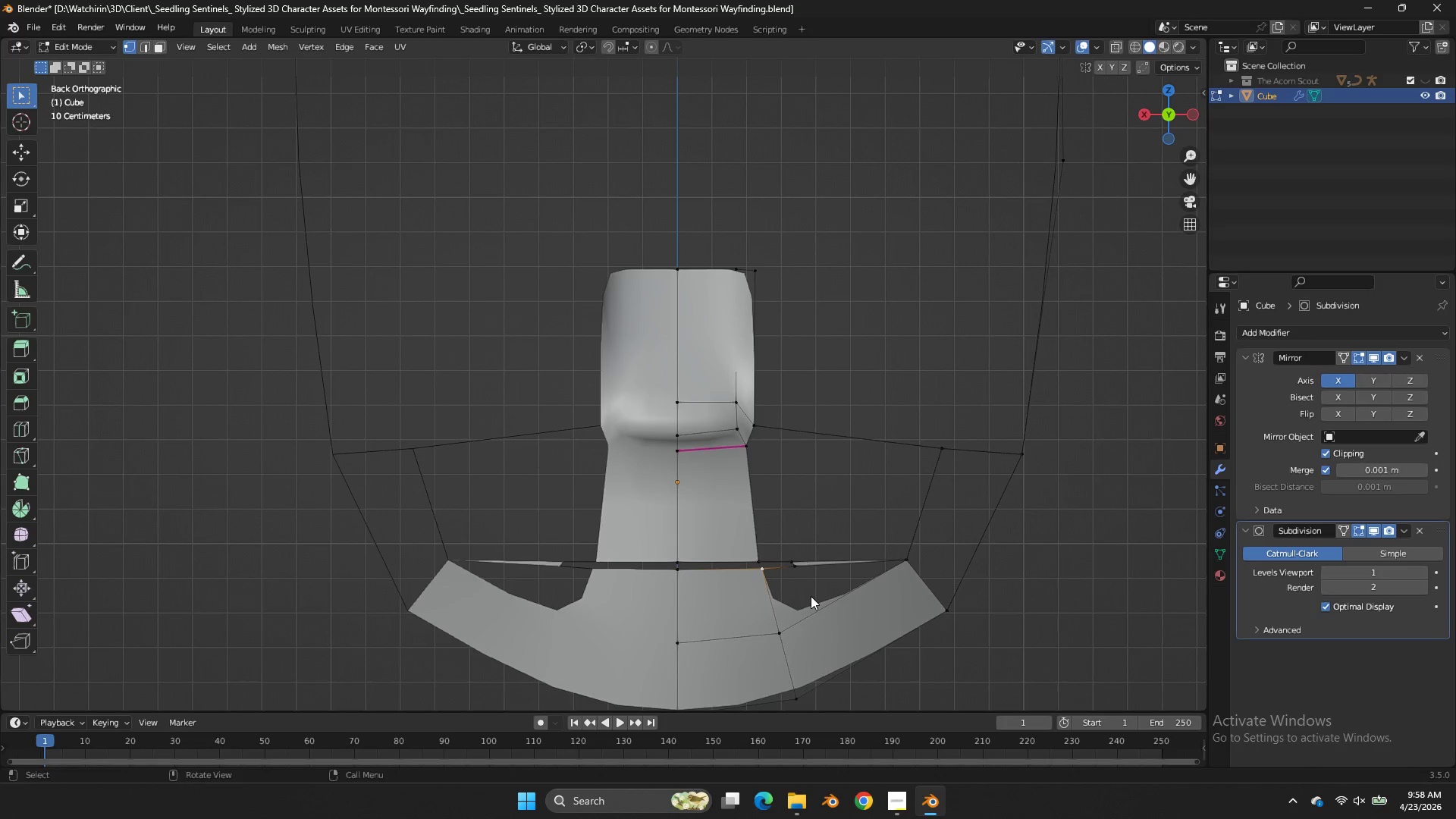 
key(Control+R)
 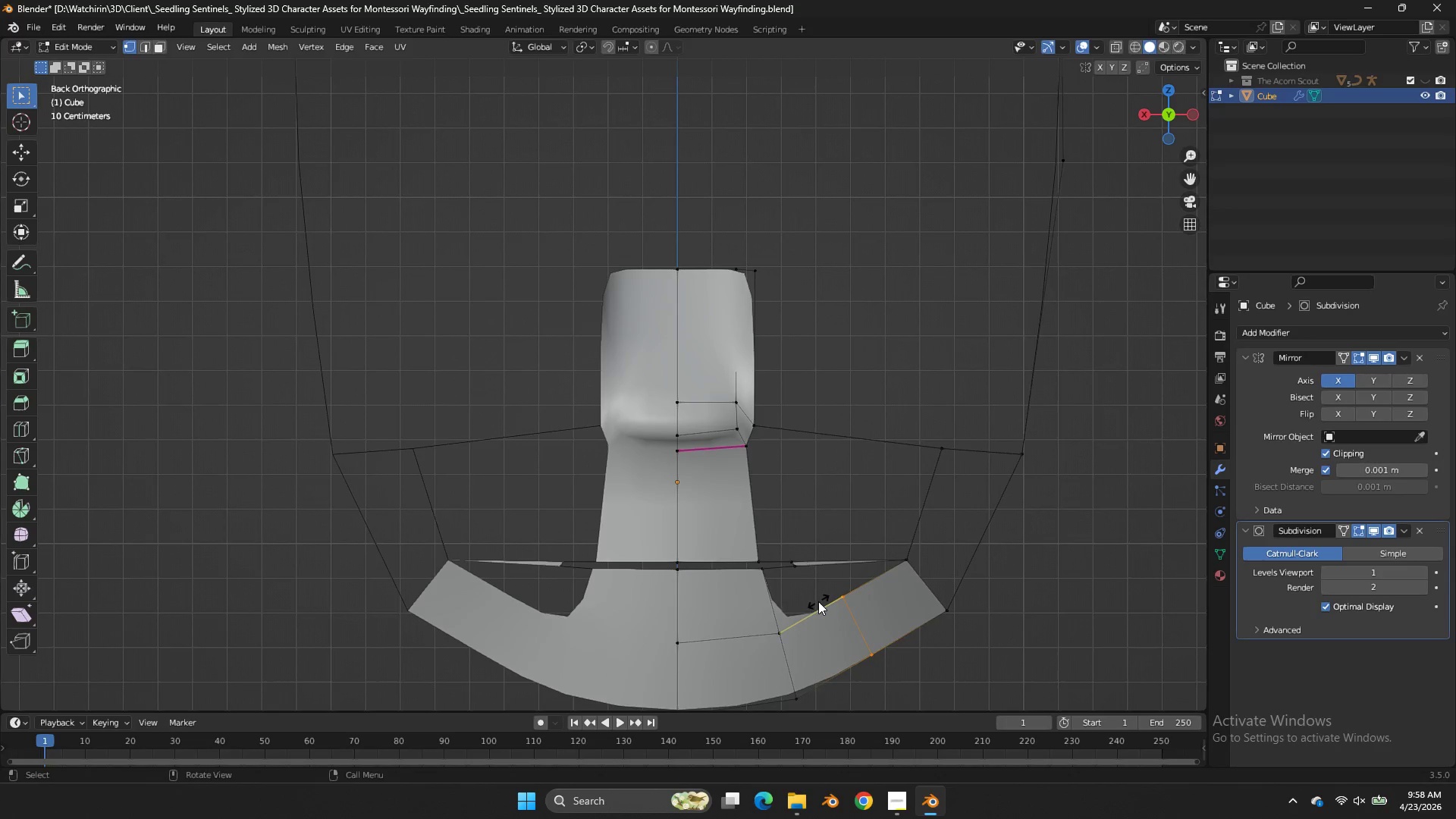 
left_click([818, 601])
 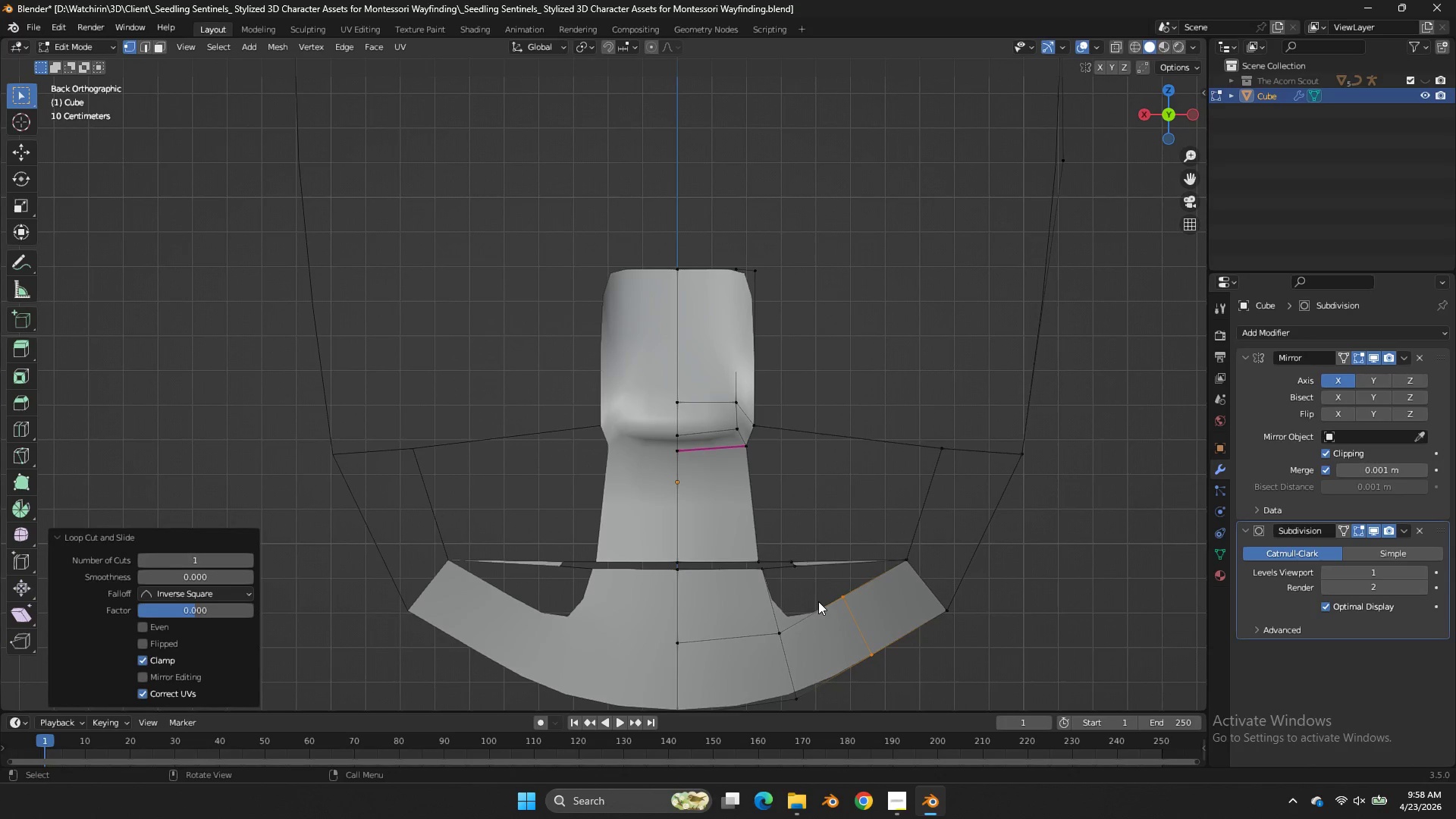 
right_click([818, 601])
 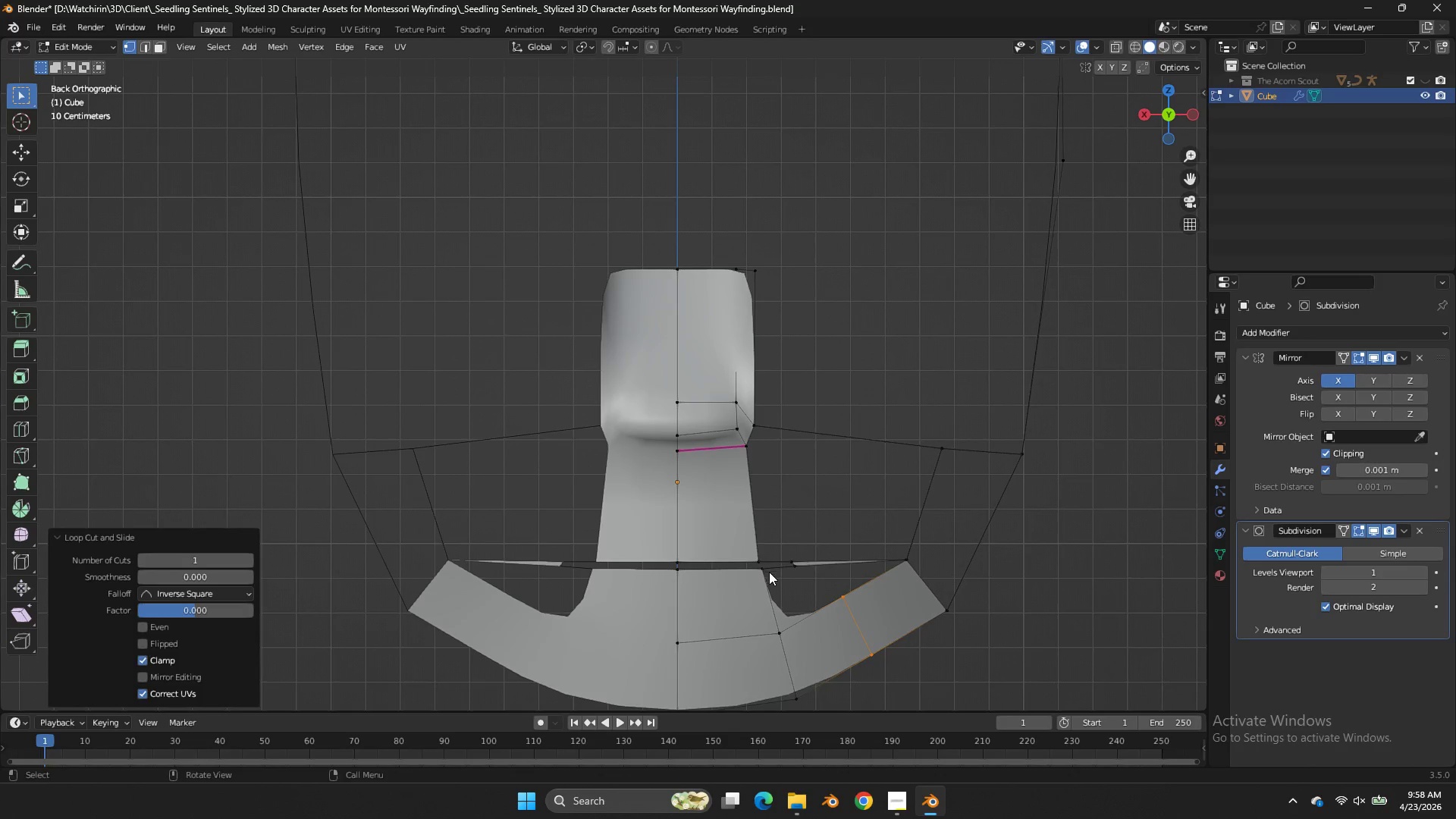 
double_click([769, 572])
 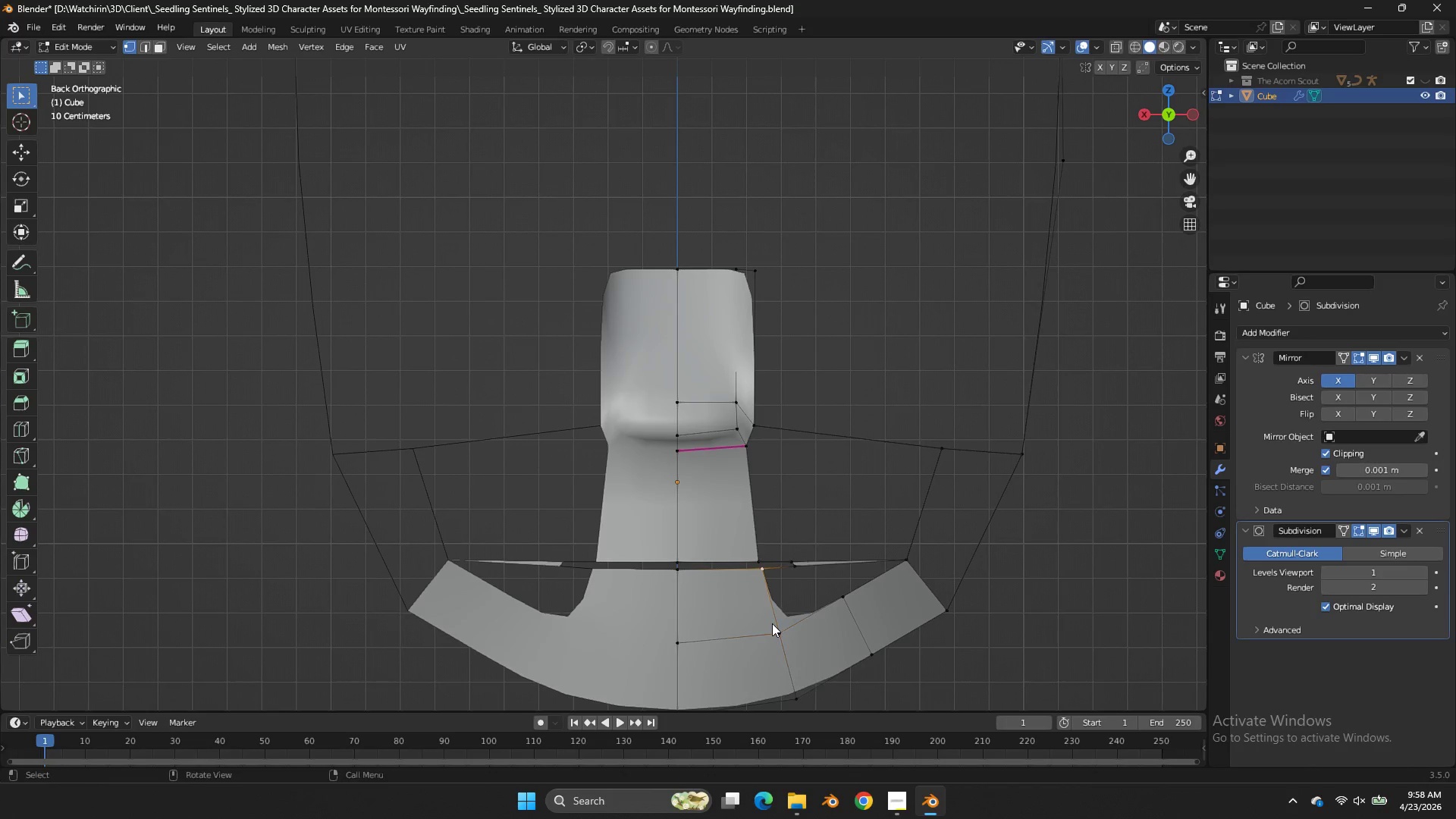 
left_click([769, 572])
 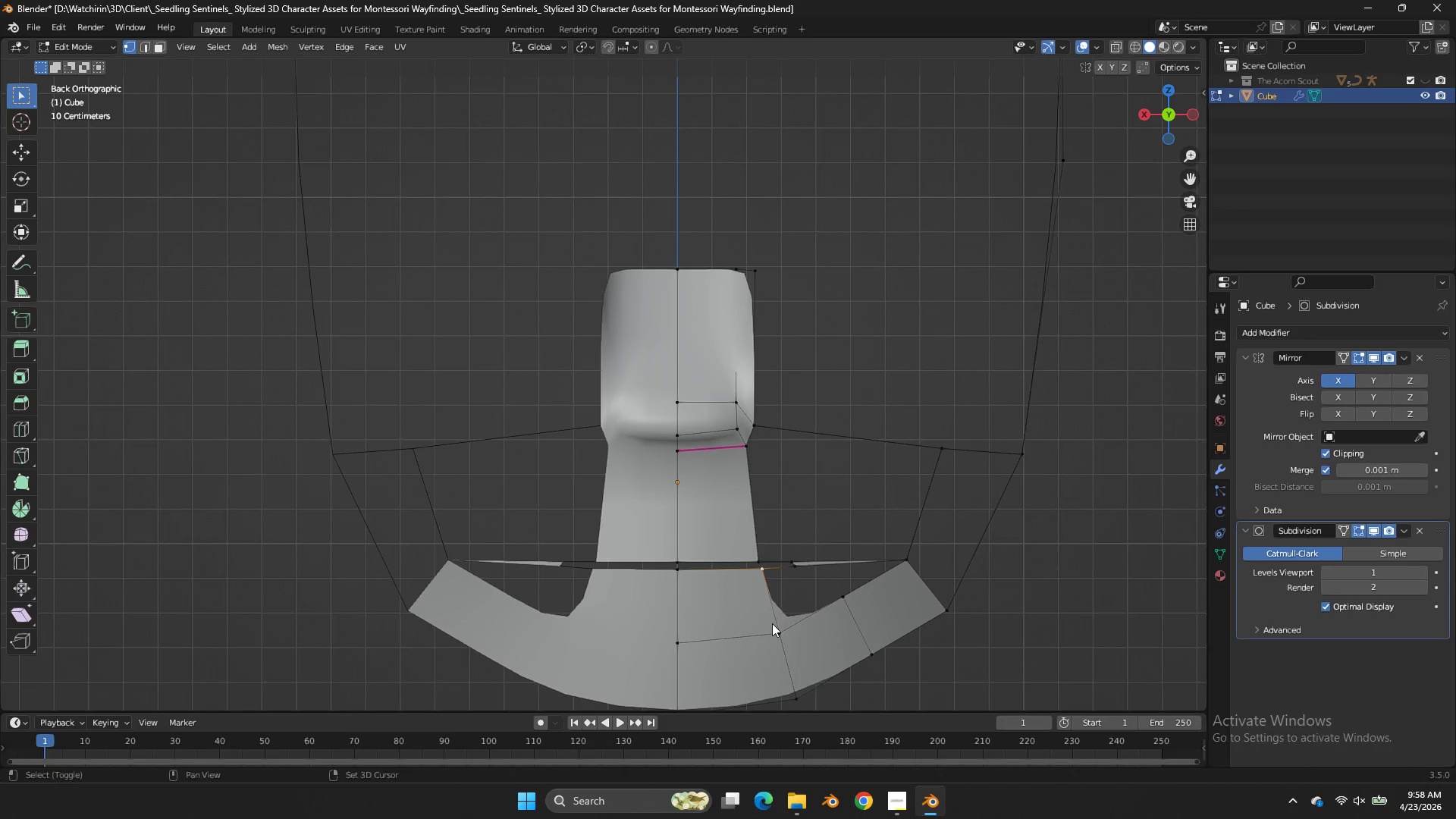 
hold_key(key=ShiftLeft, duration=0.38)
triple_click([772, 623])
 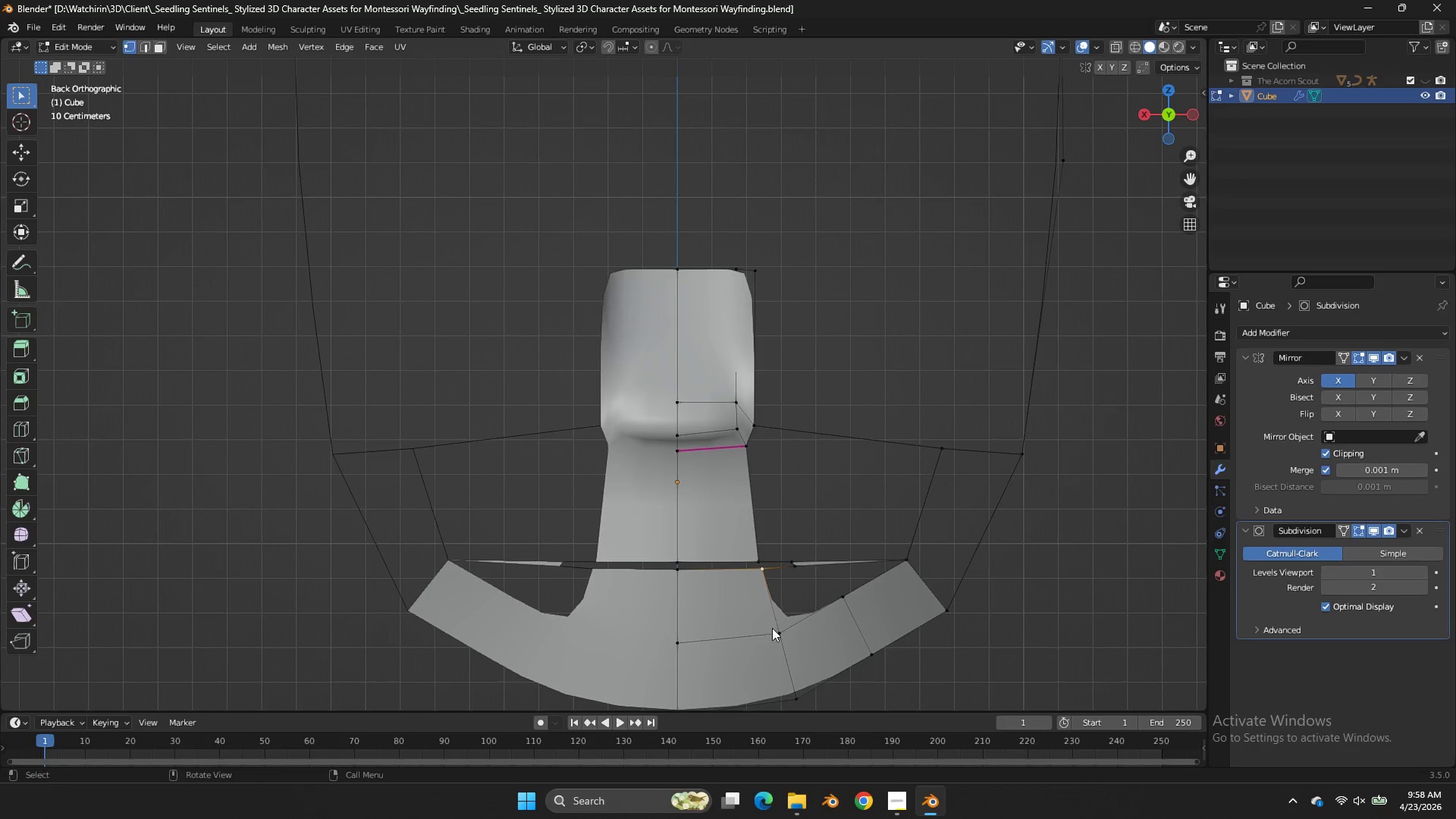 
triple_click([772, 623])
 